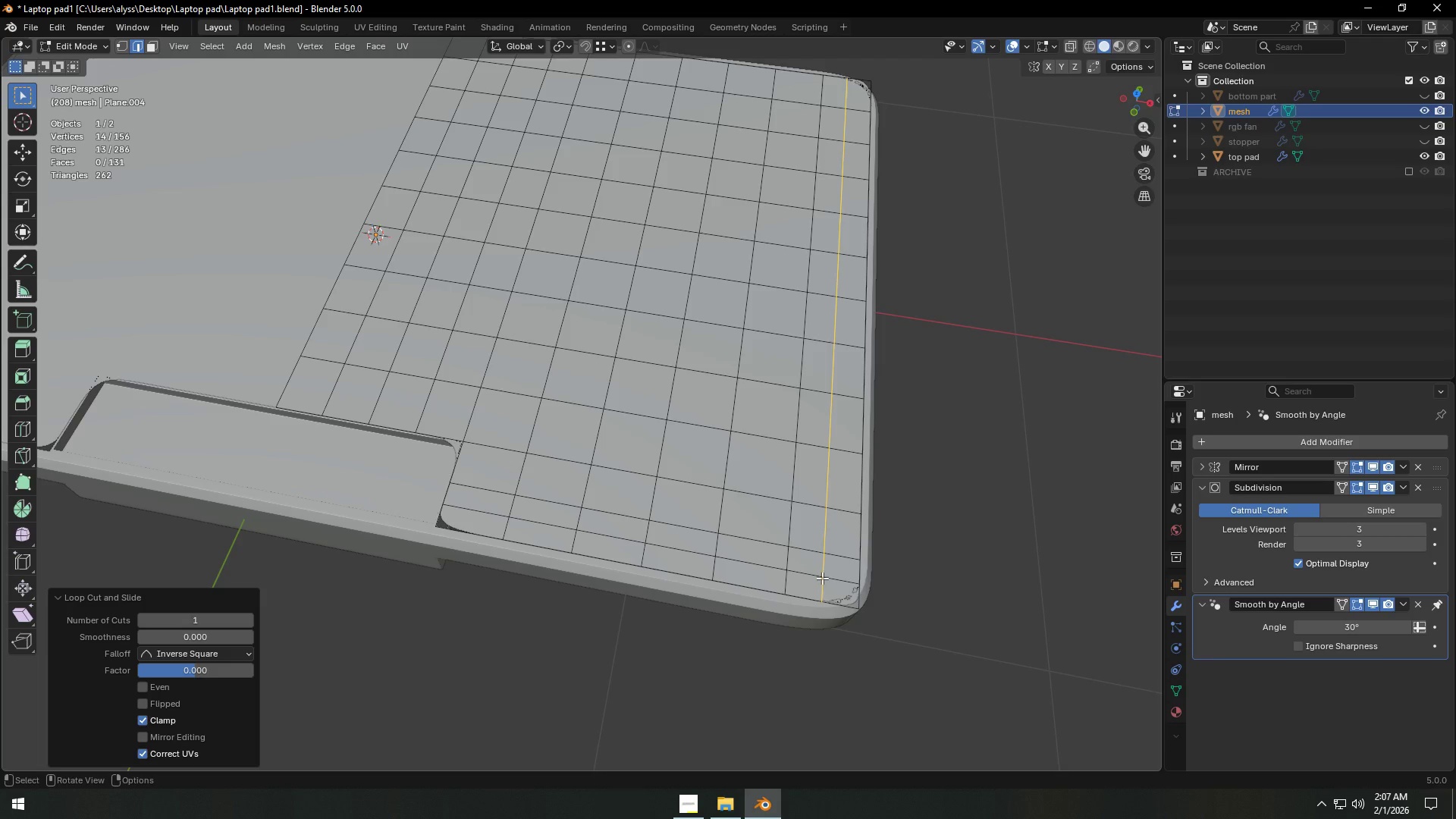 
key(Control+ControlLeft)
 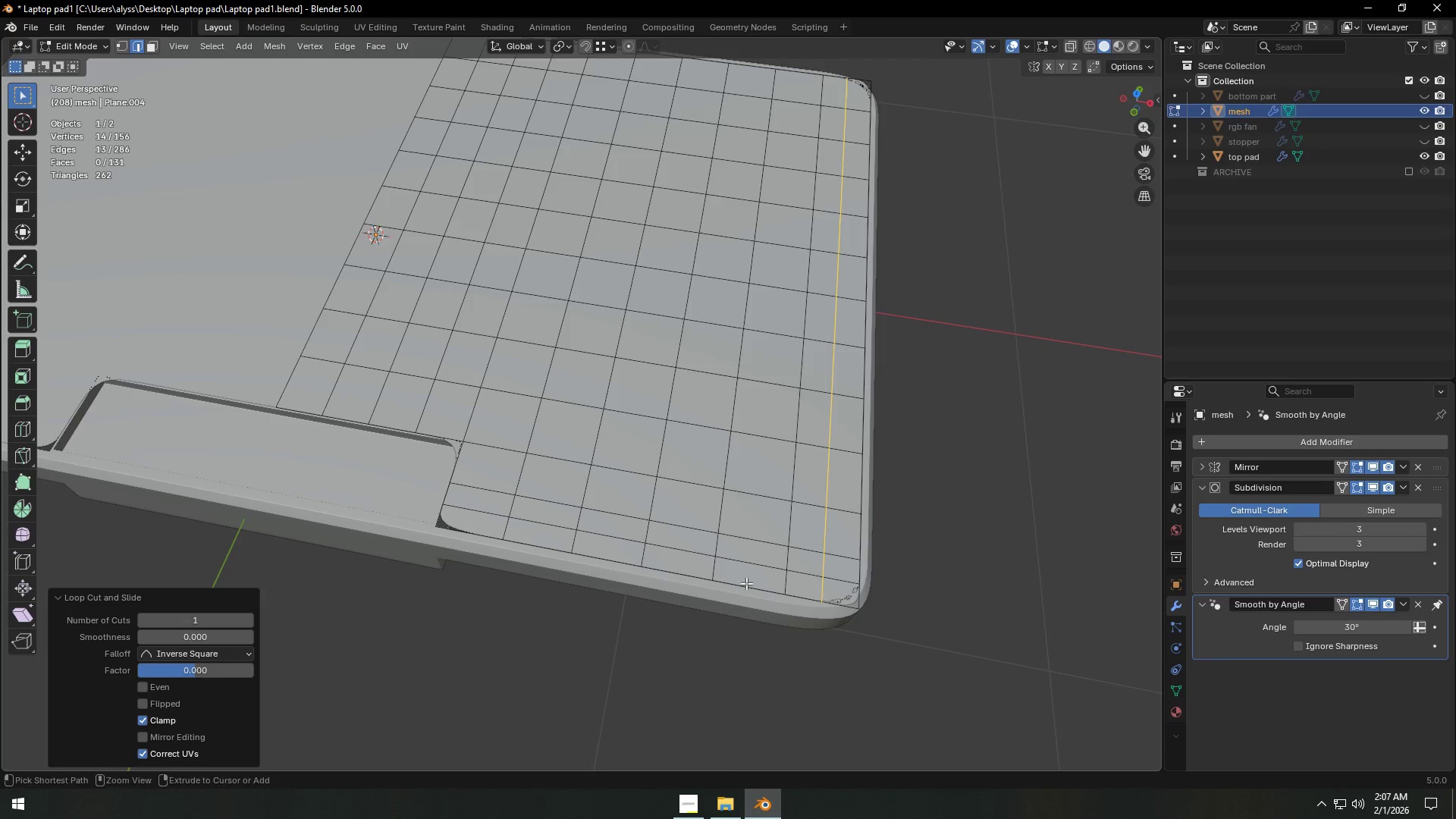 
key(Control+R)
 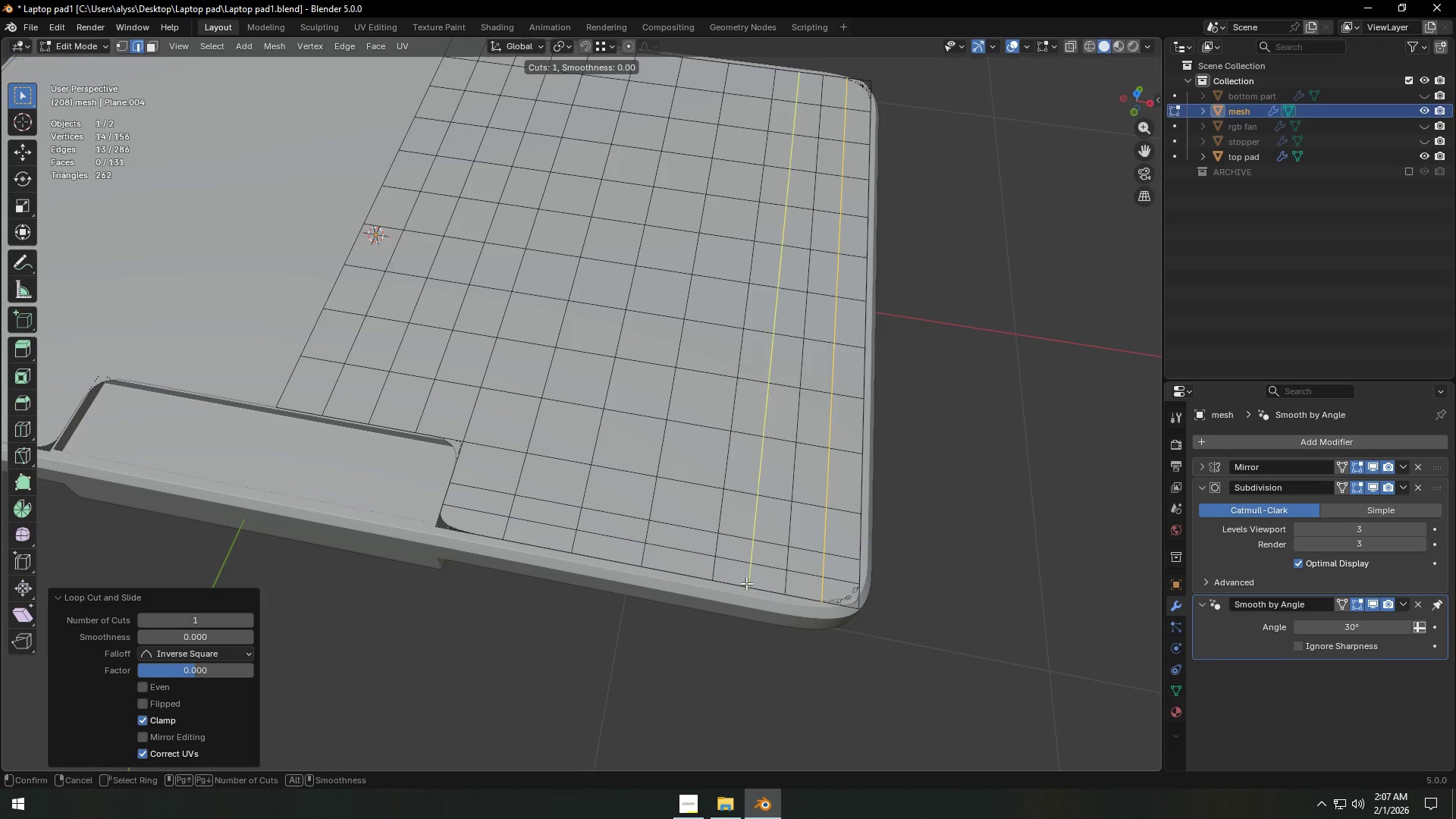 
right_click([746, 583])
 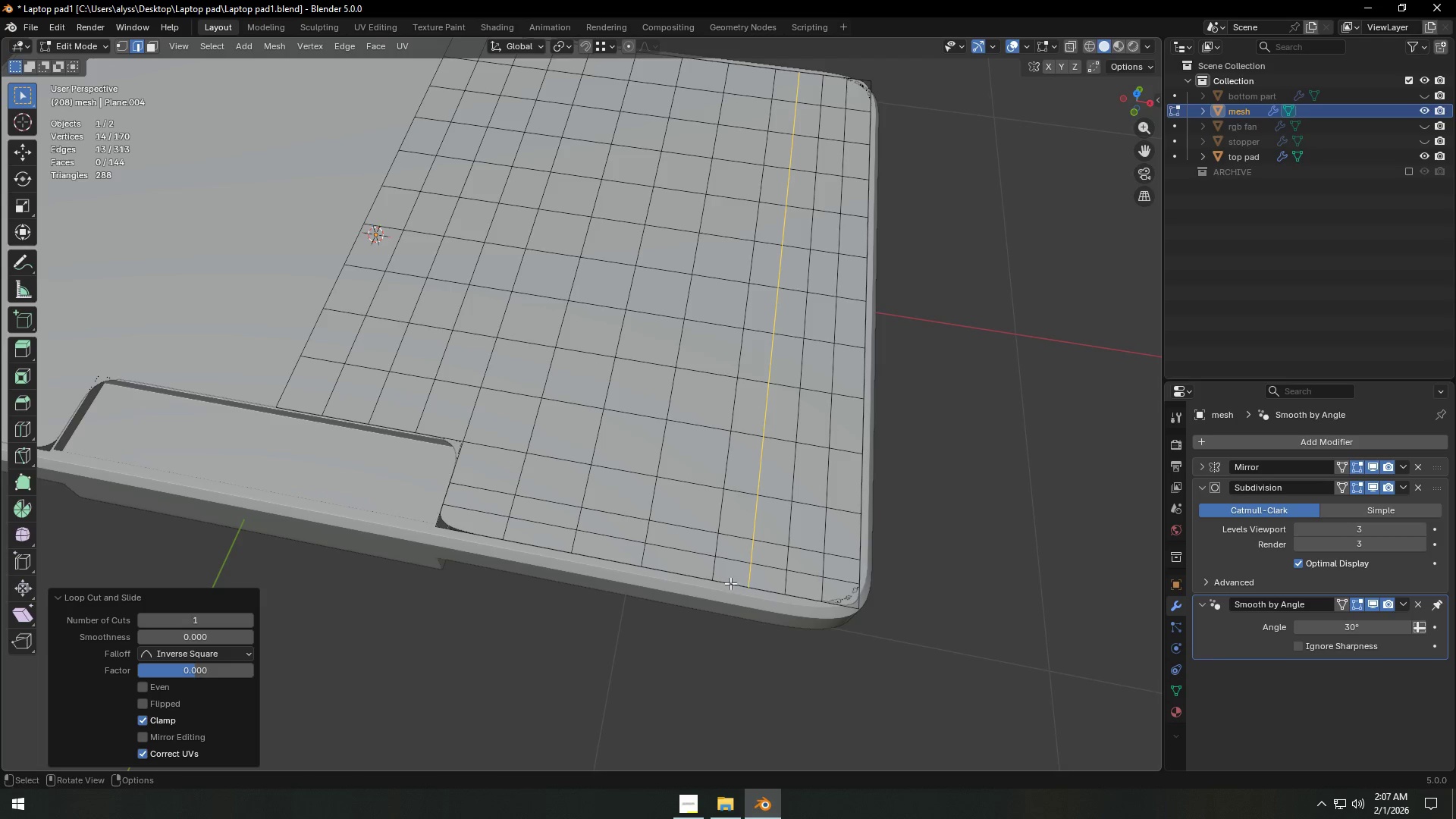 
left_click([746, 583])
 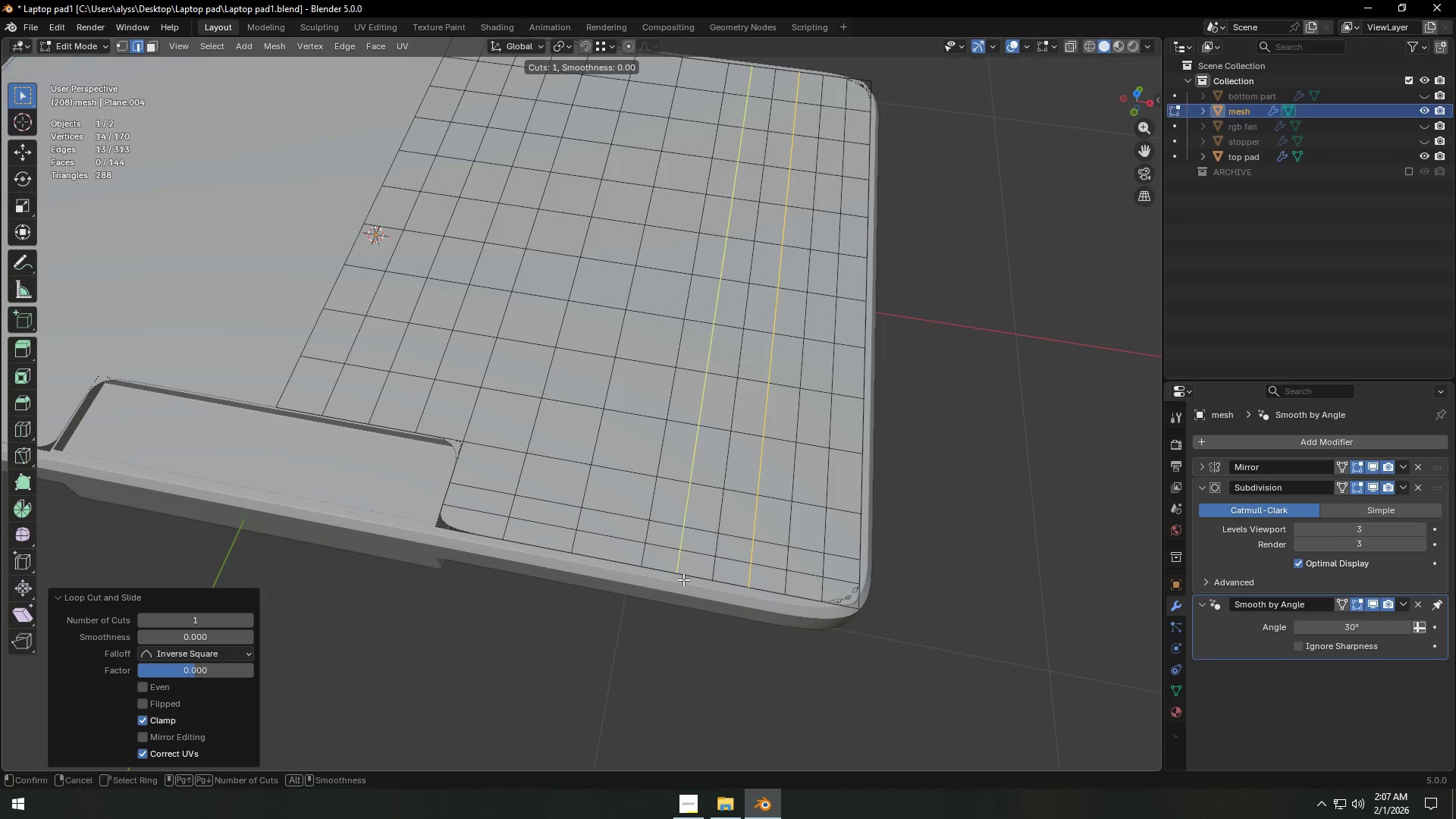 
key(Control+ControlLeft)
 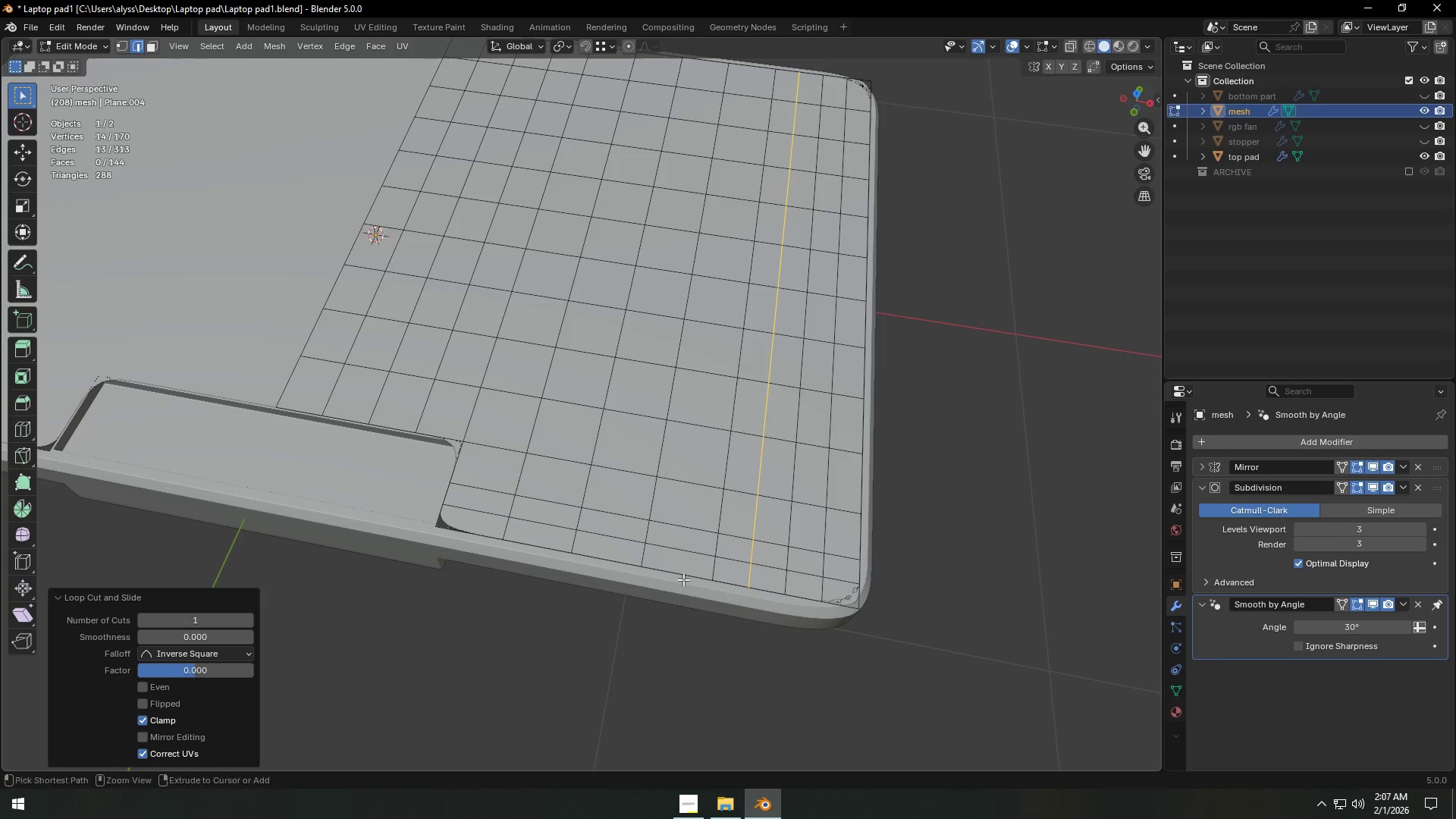 
key(Control+R)
 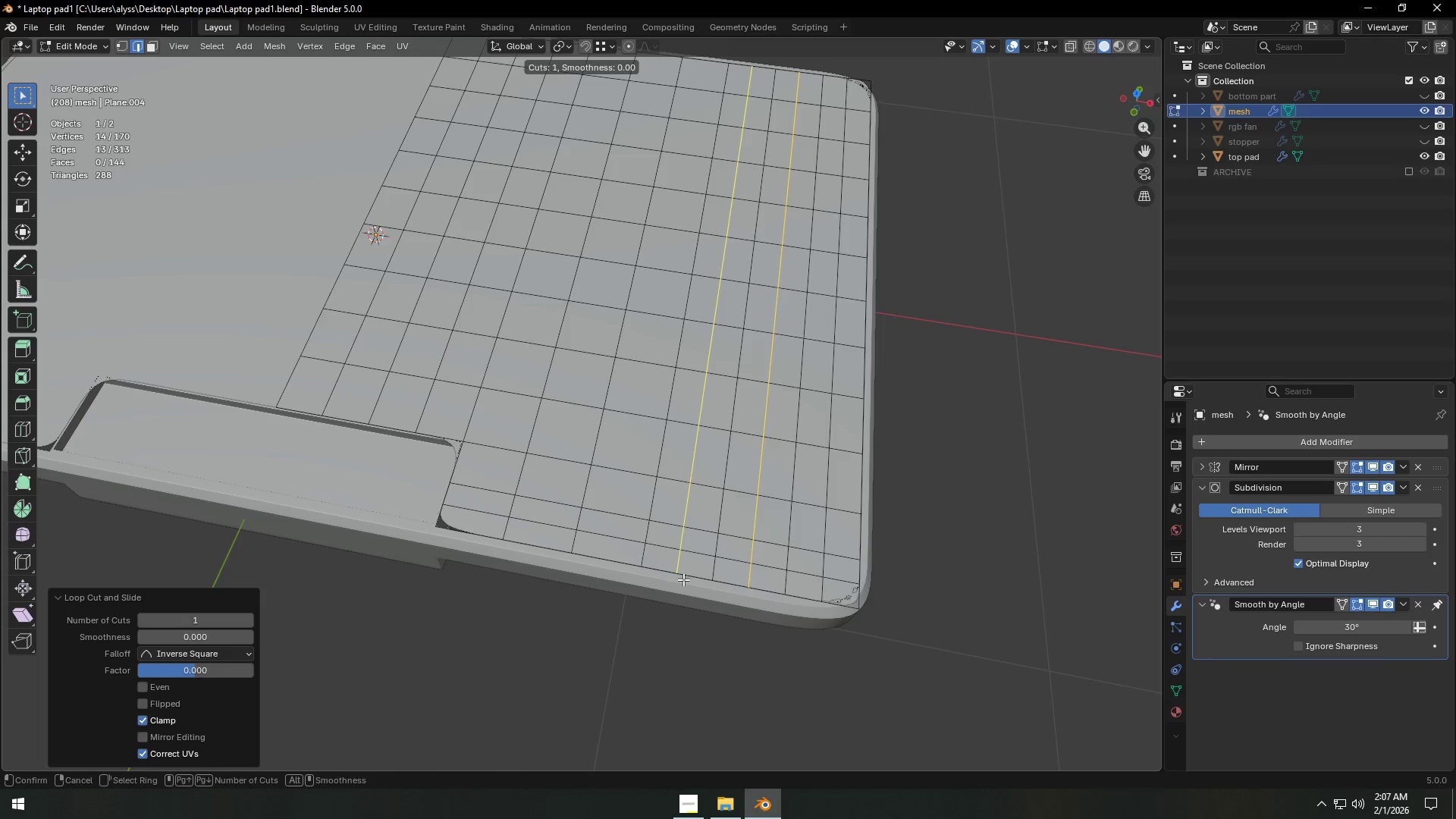 
right_click([683, 579])
 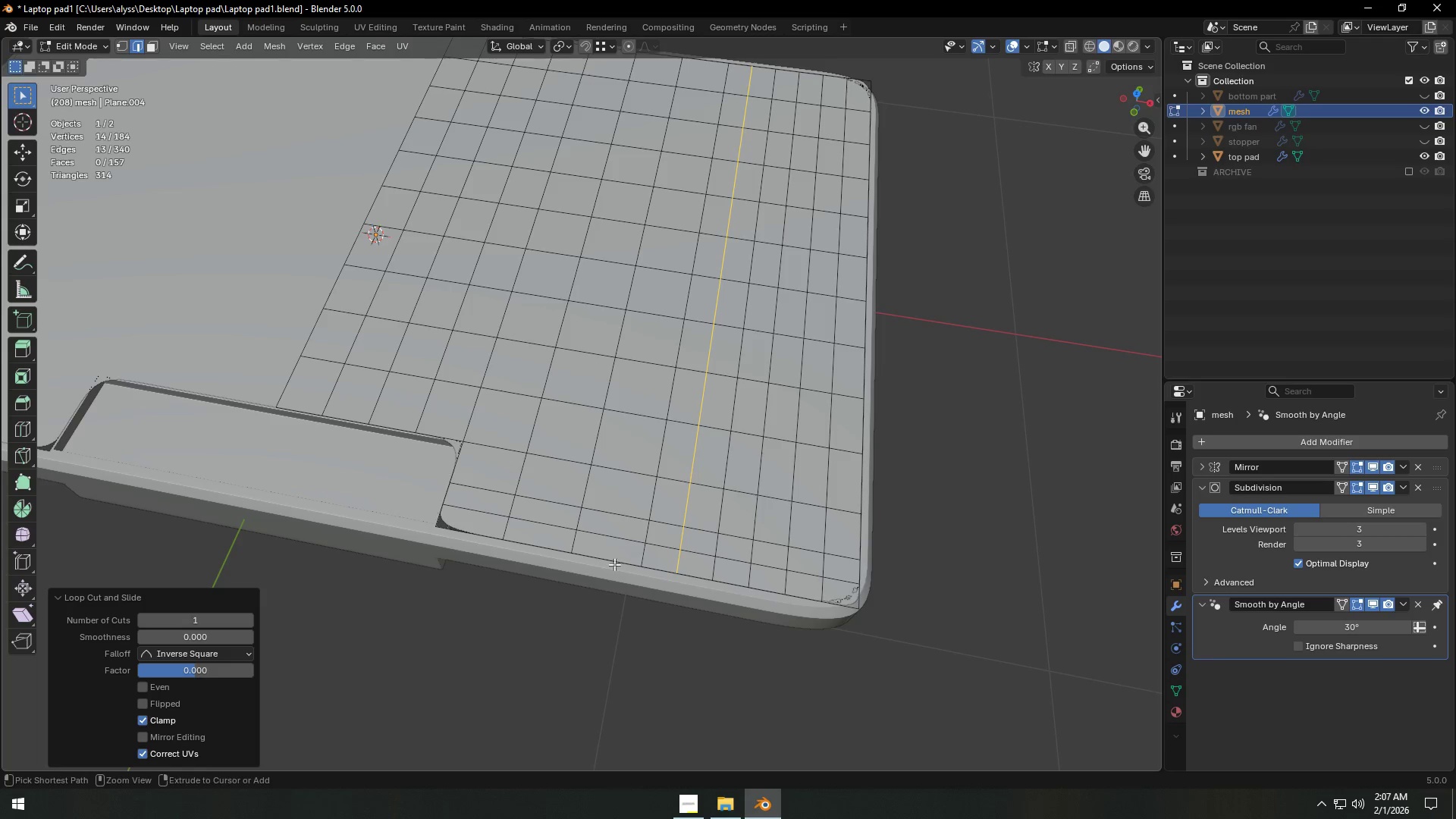 
left_click([683, 579])
 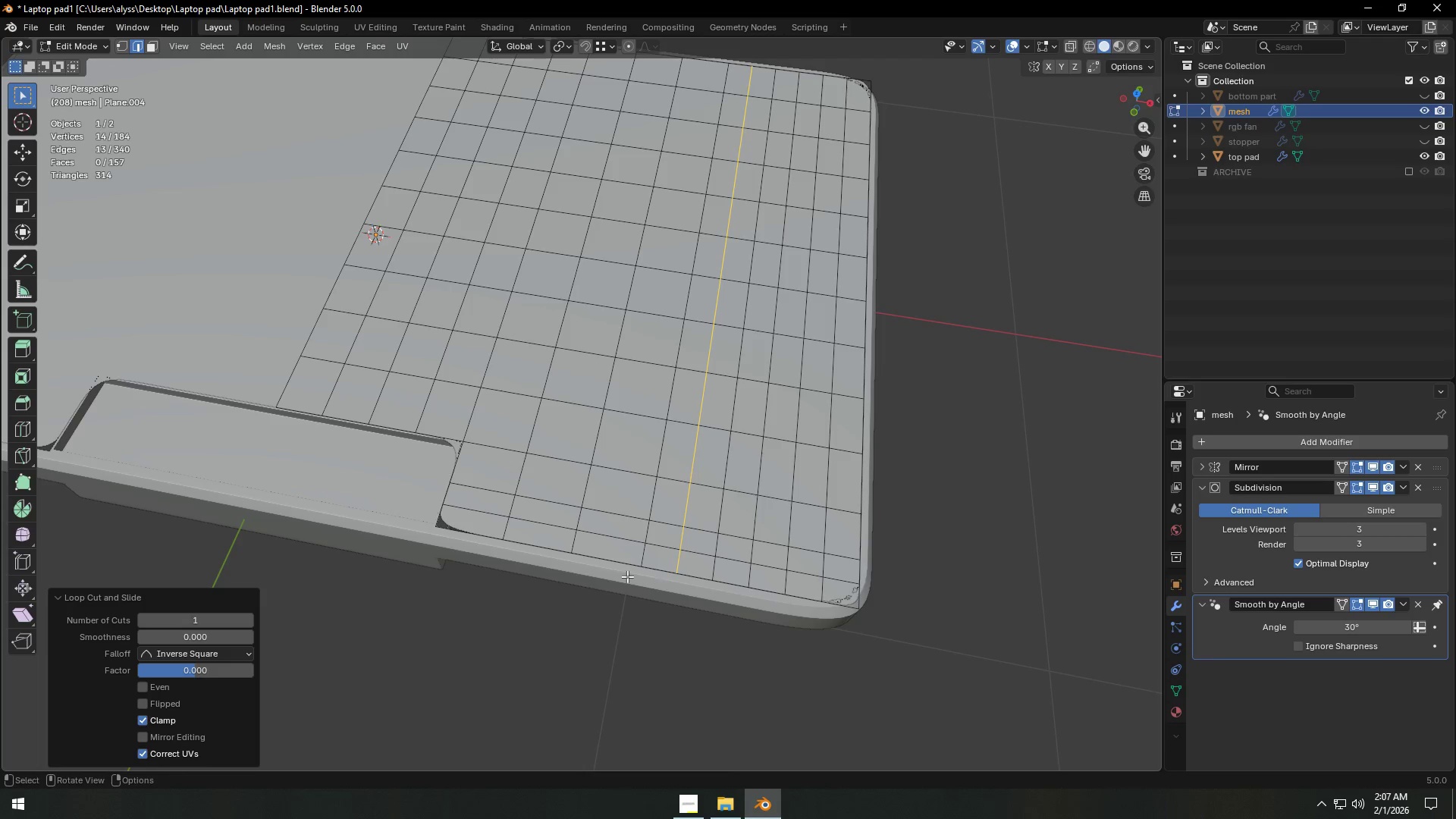 
key(Control+ControlLeft)
 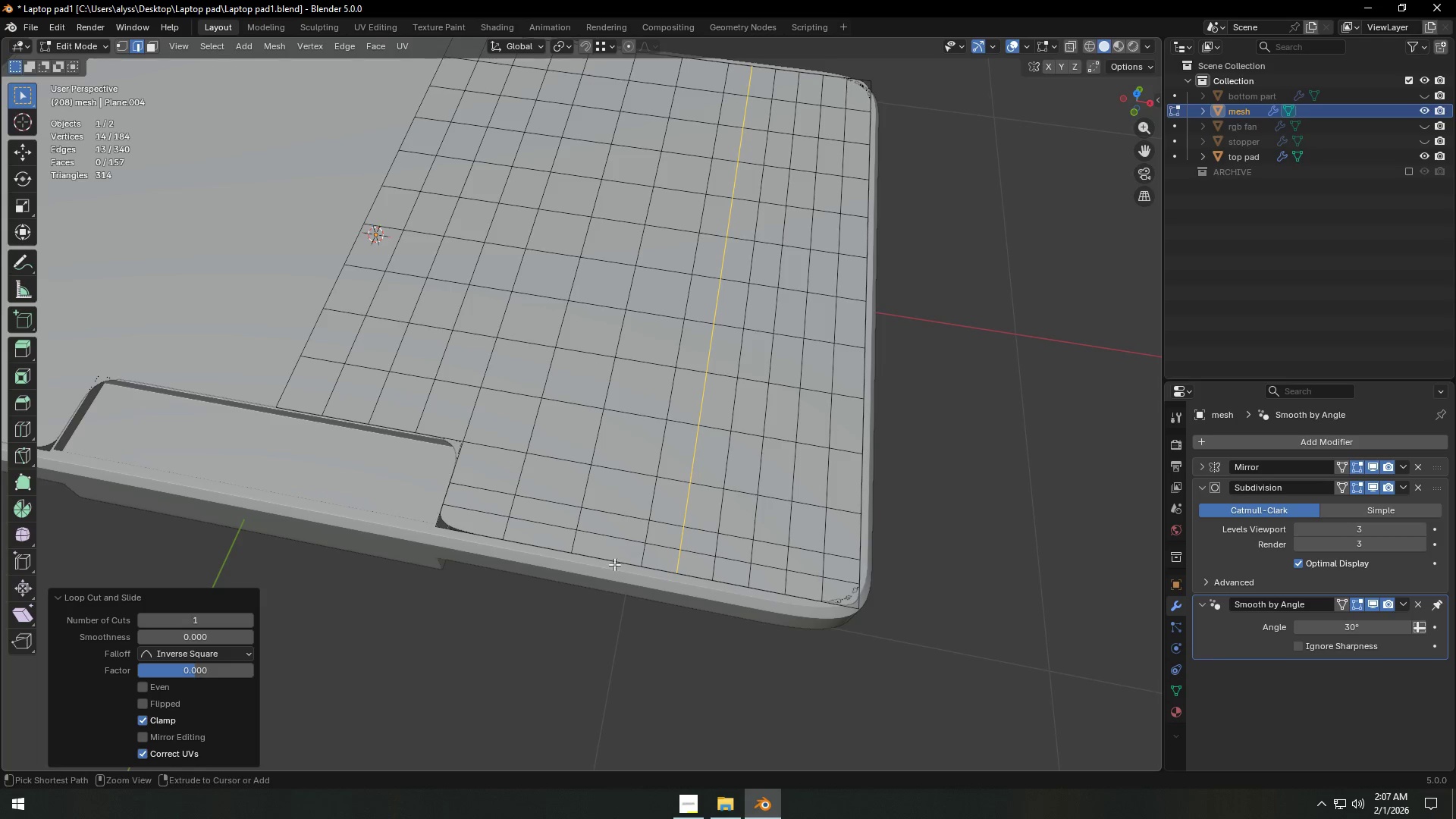 
key(Control+R)
 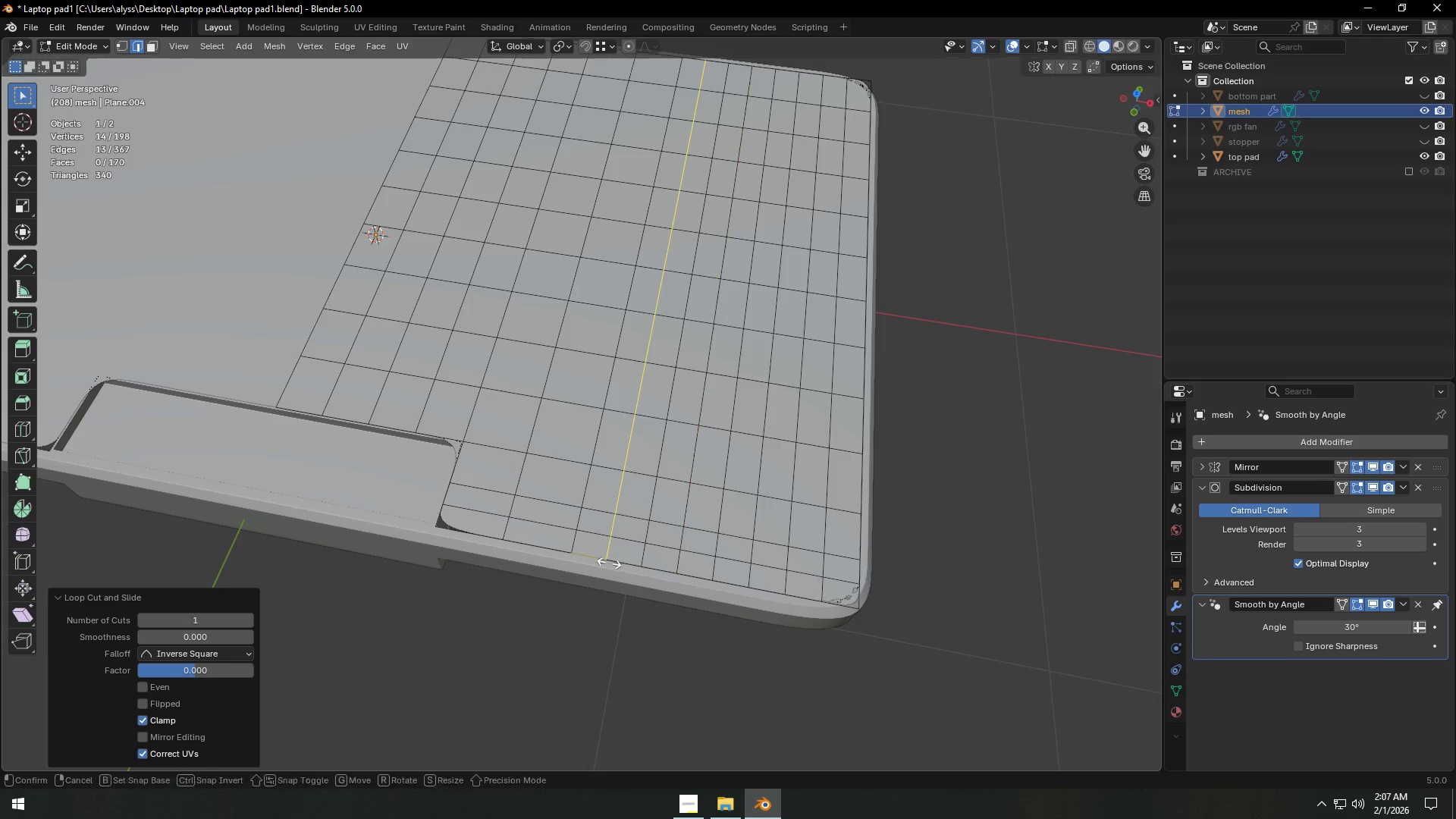 
left_click([609, 563])
 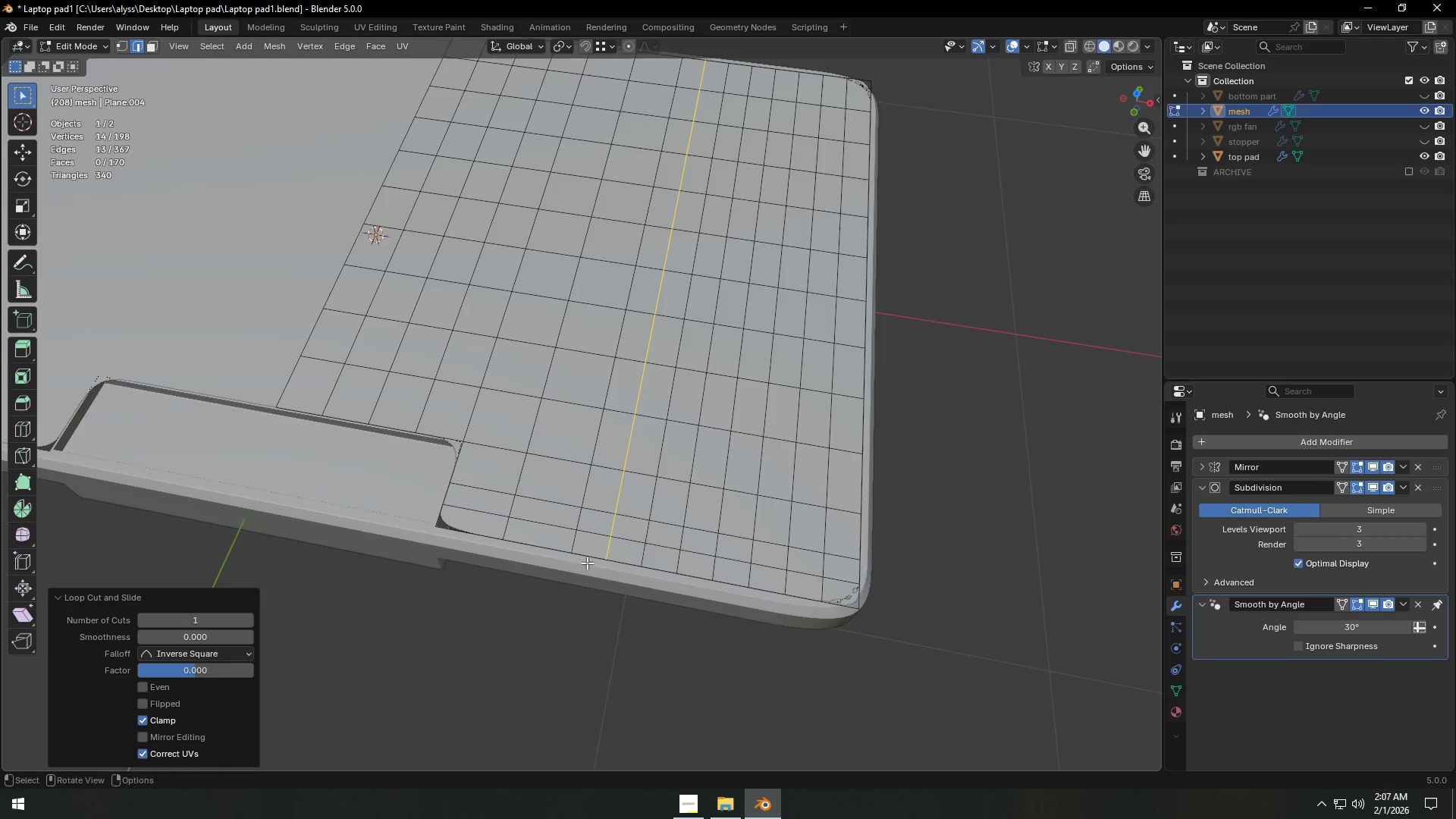 
right_click([609, 563])
 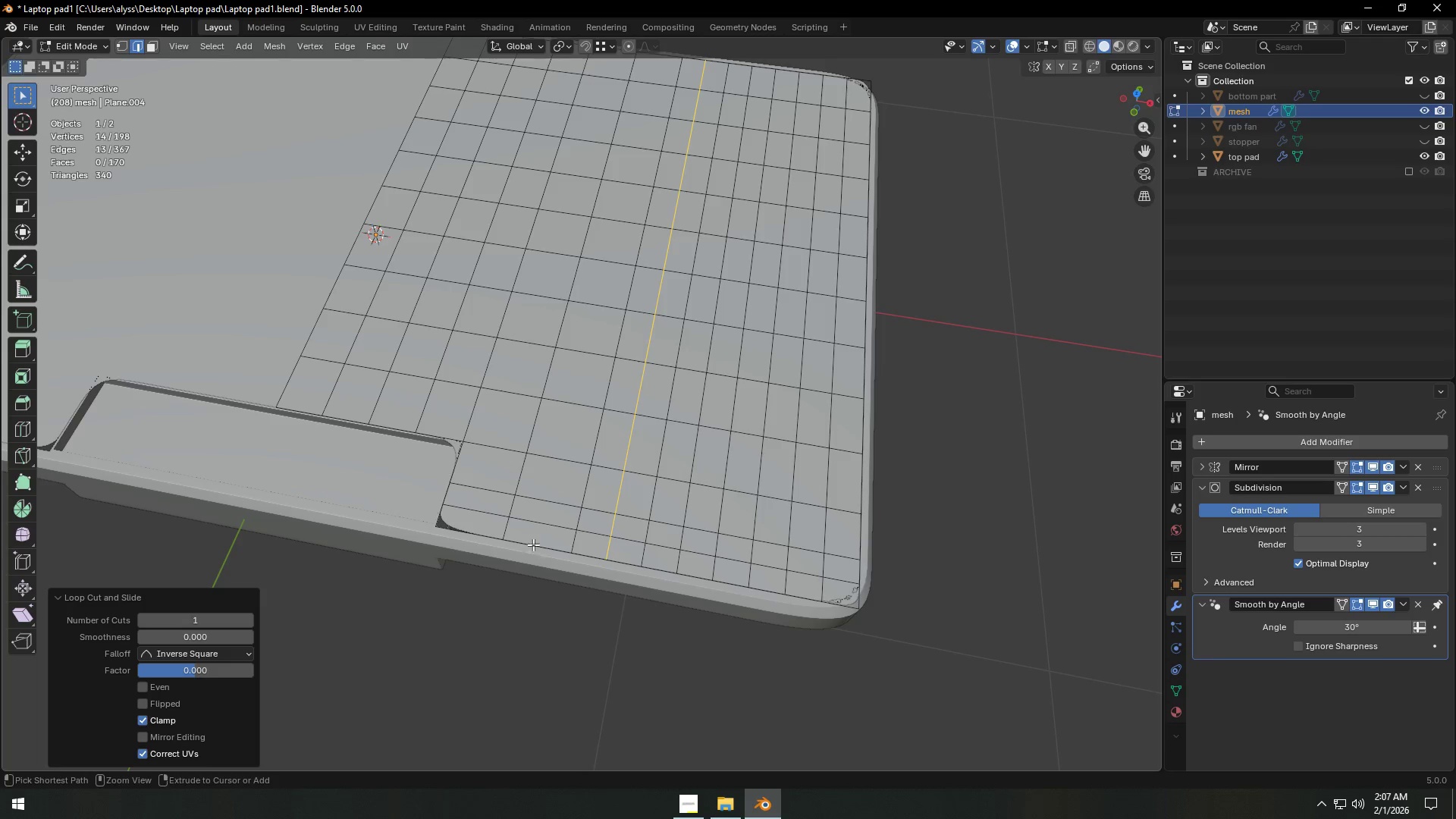 
key(Control+ControlLeft)
 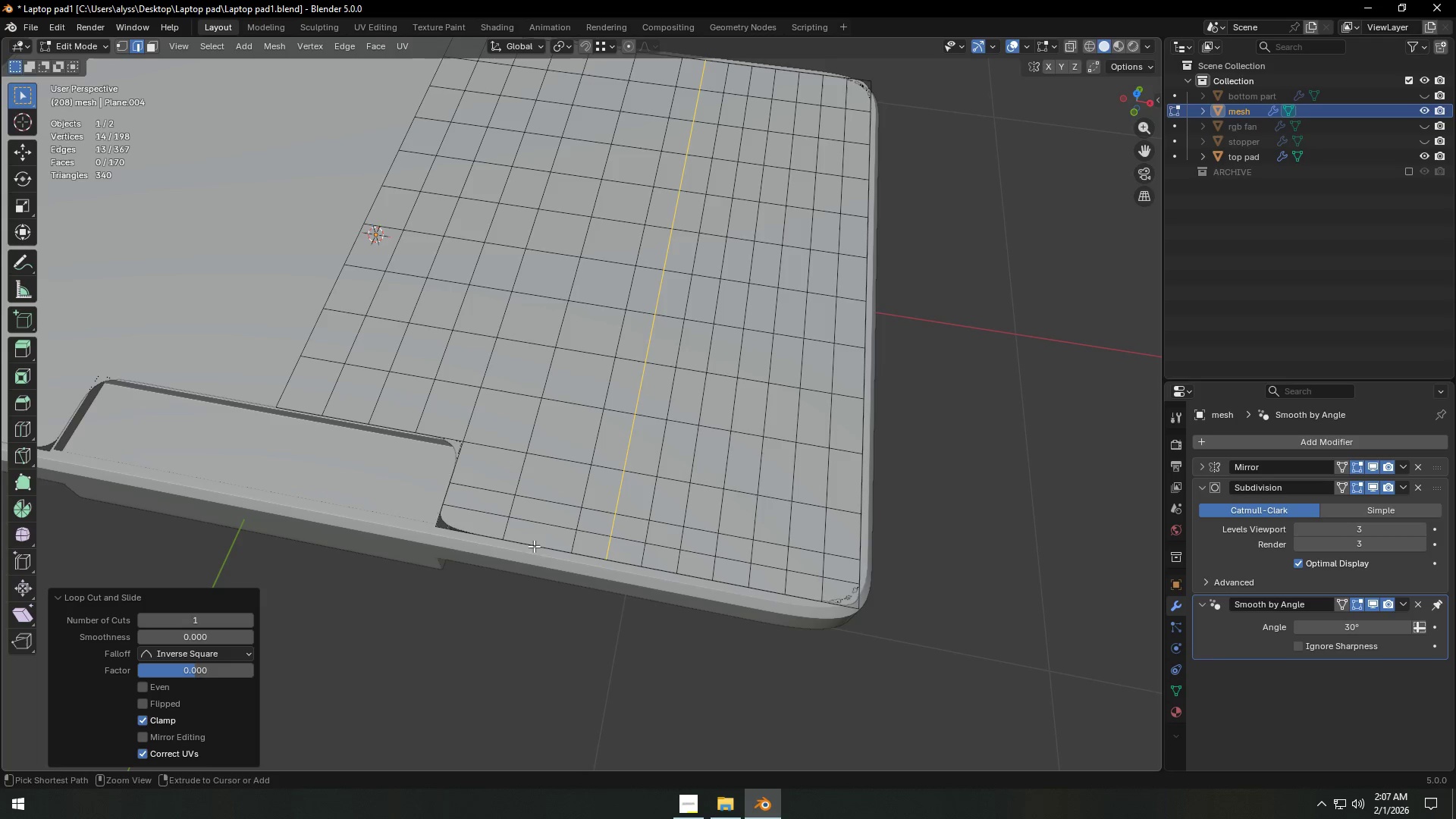 
key(Control+R)
 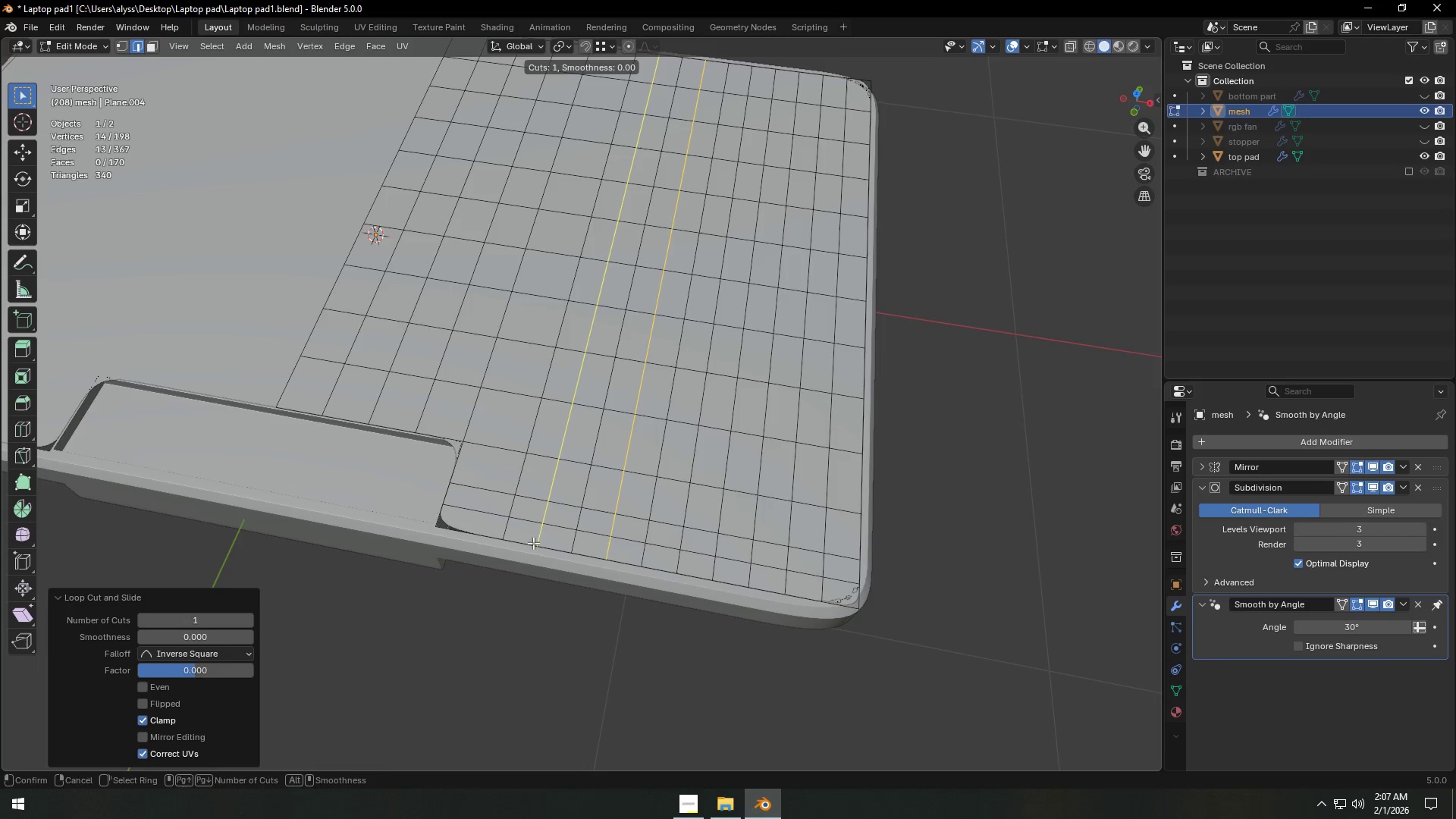 
left_click([533, 543])
 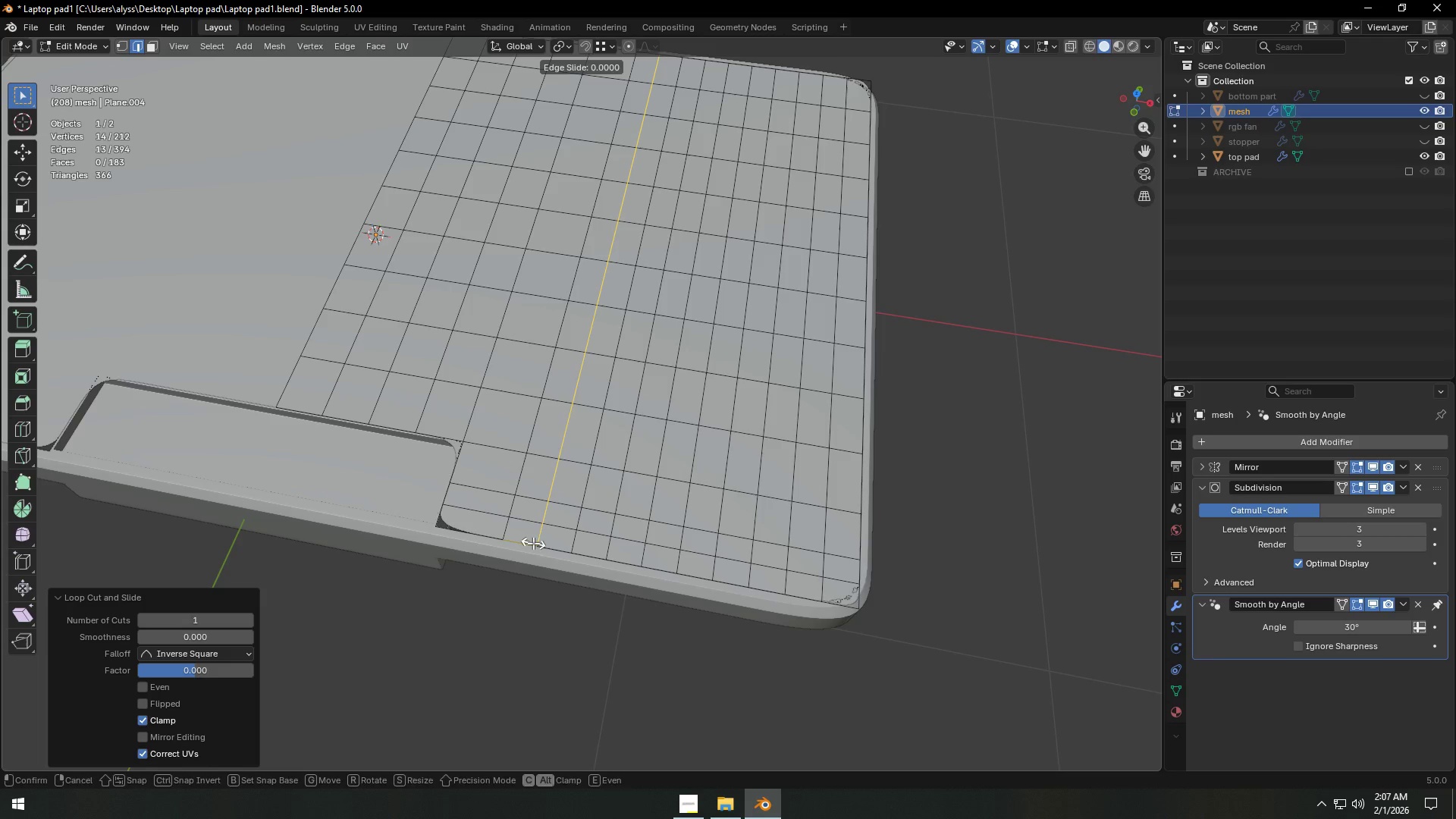 
right_click([533, 543])
 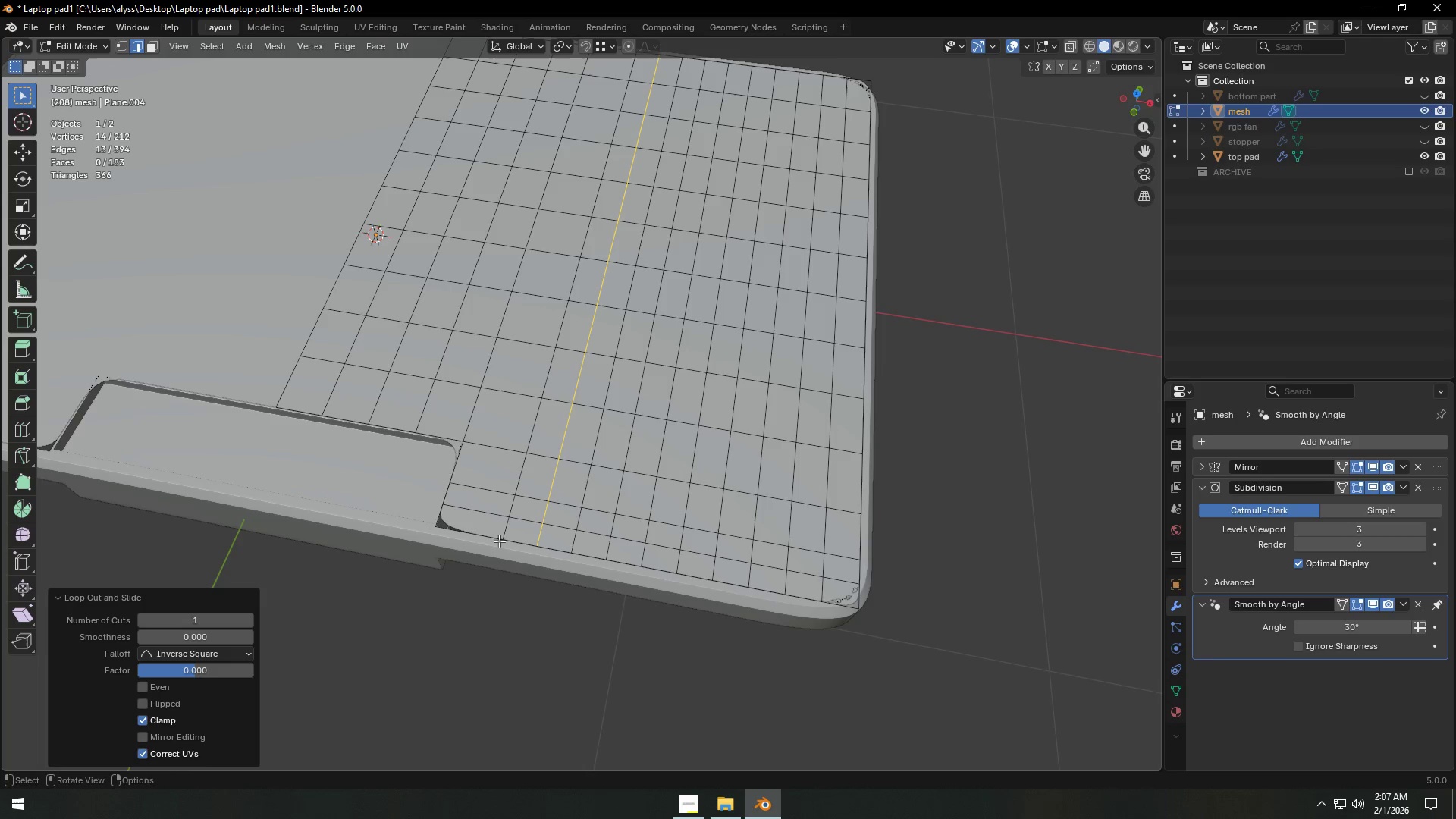 
key(Control+ControlLeft)
 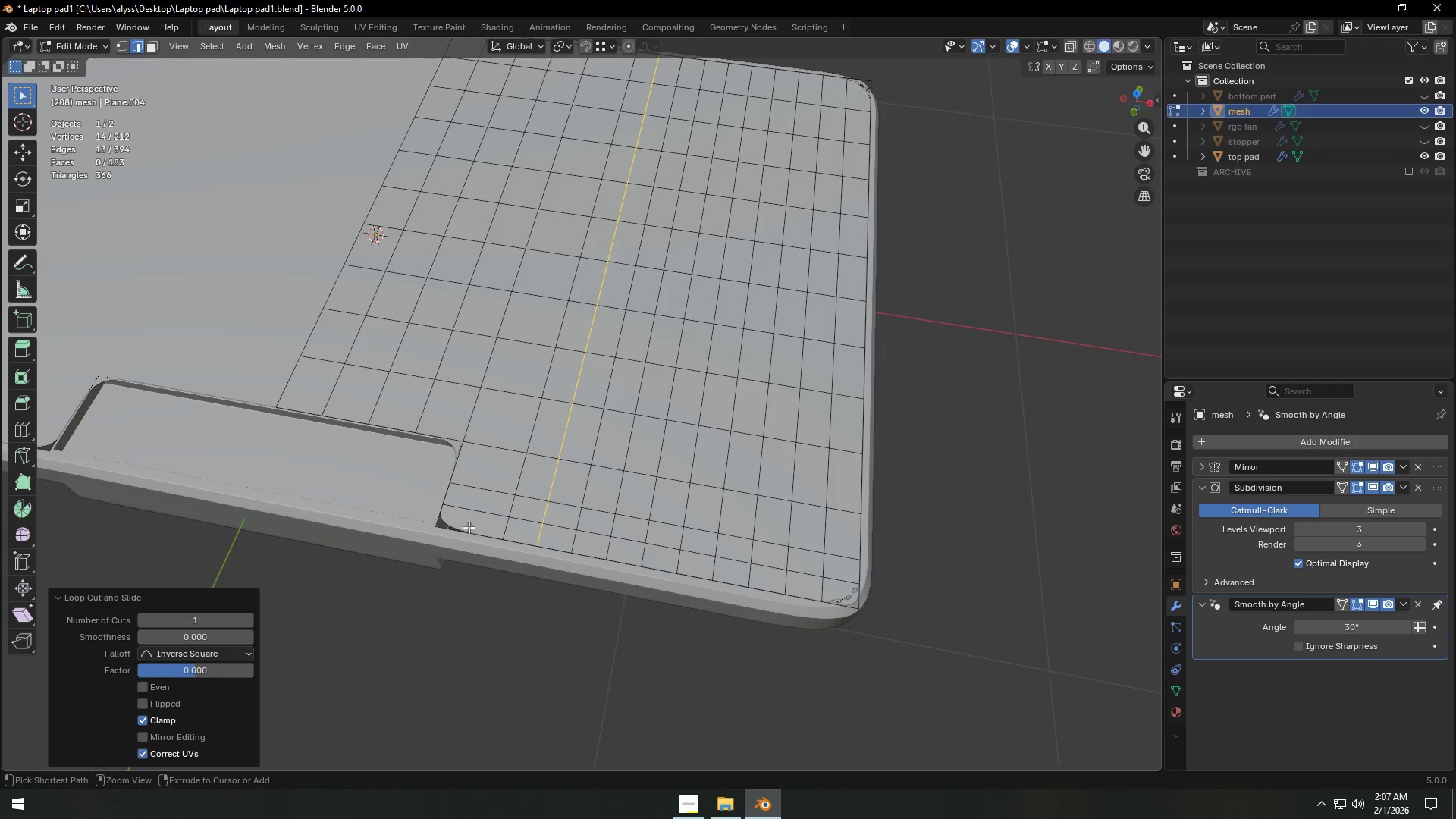 
key(Control+R)
 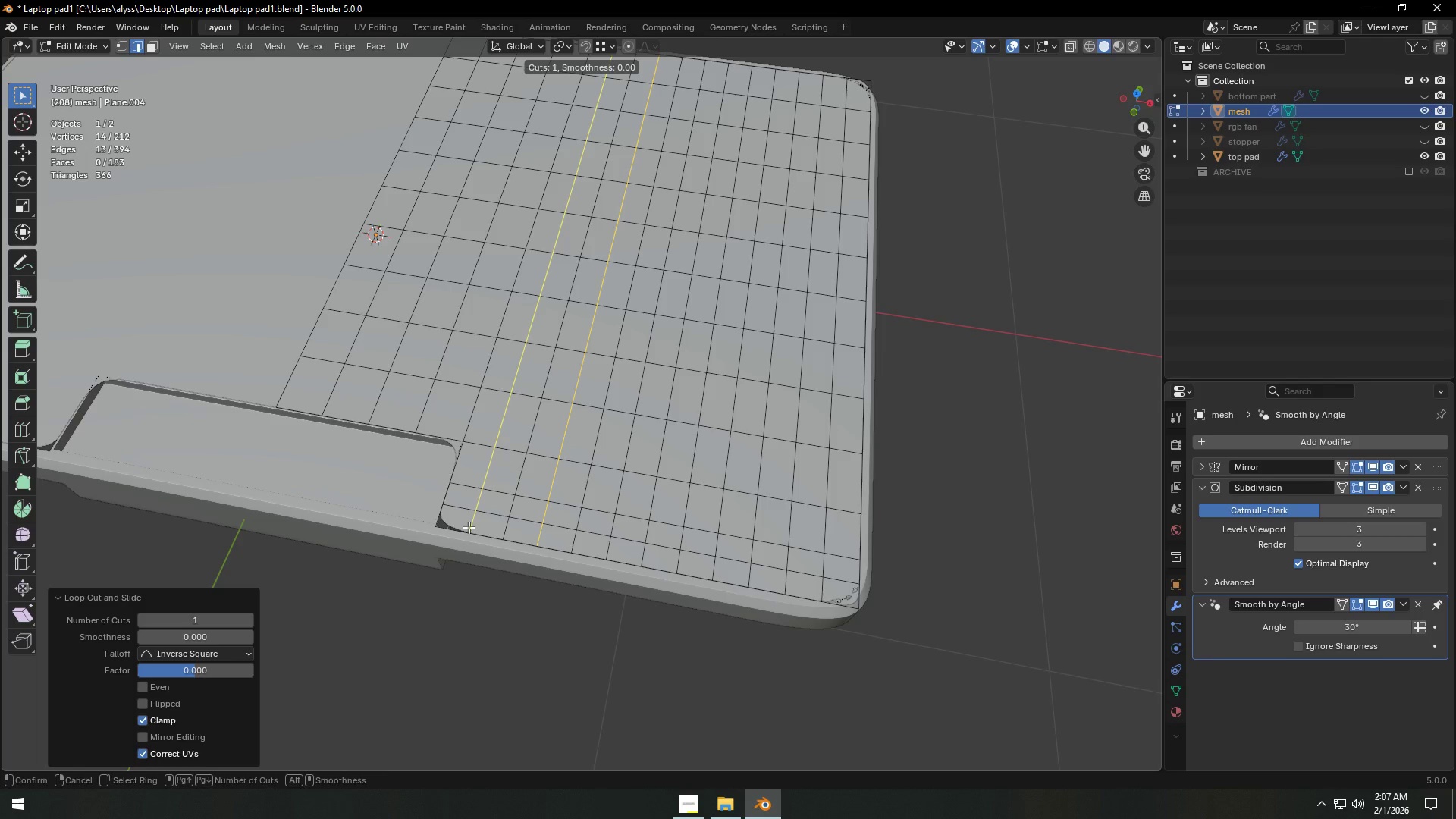 
left_click([469, 527])
 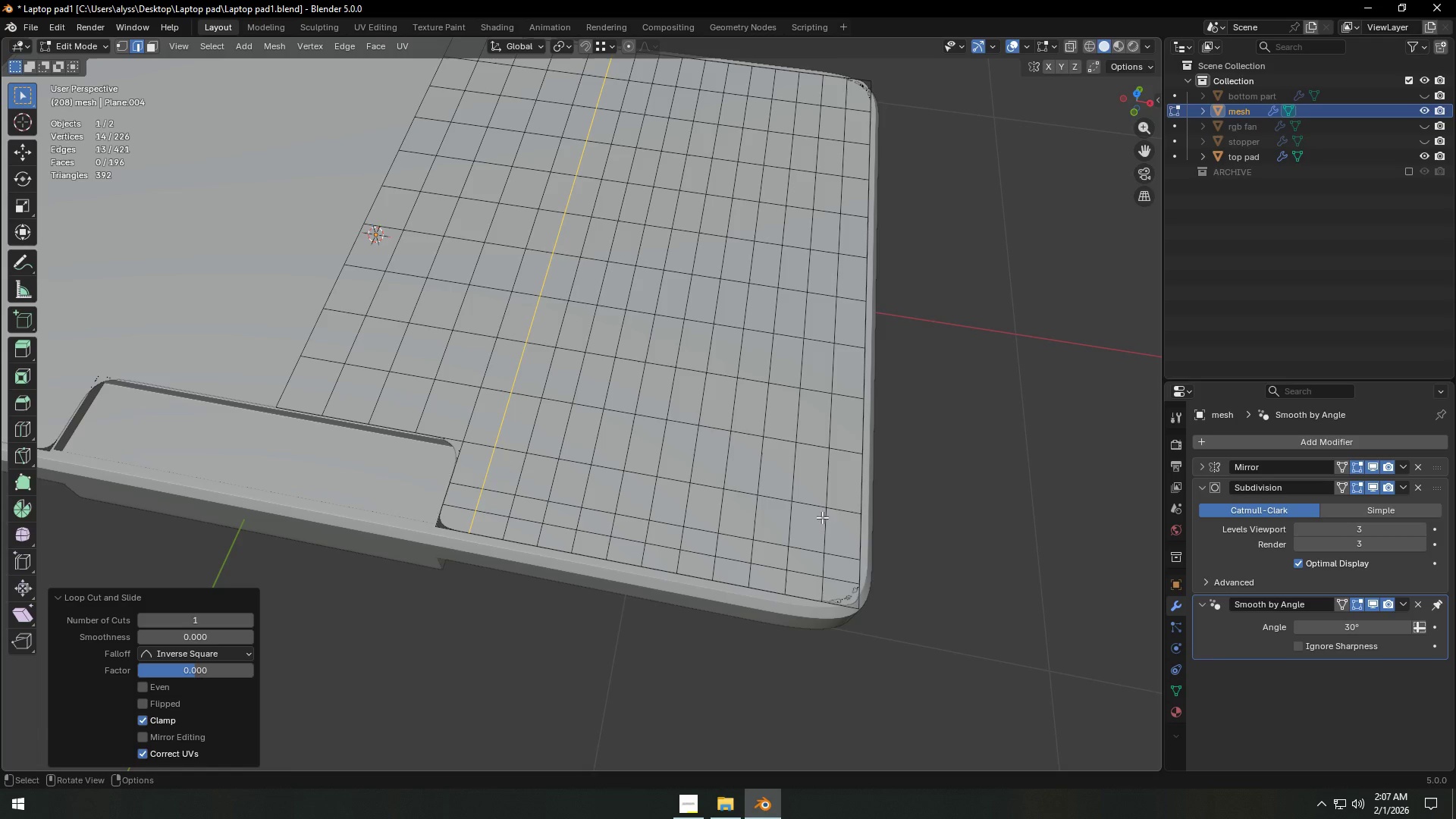 
right_click([469, 527])
 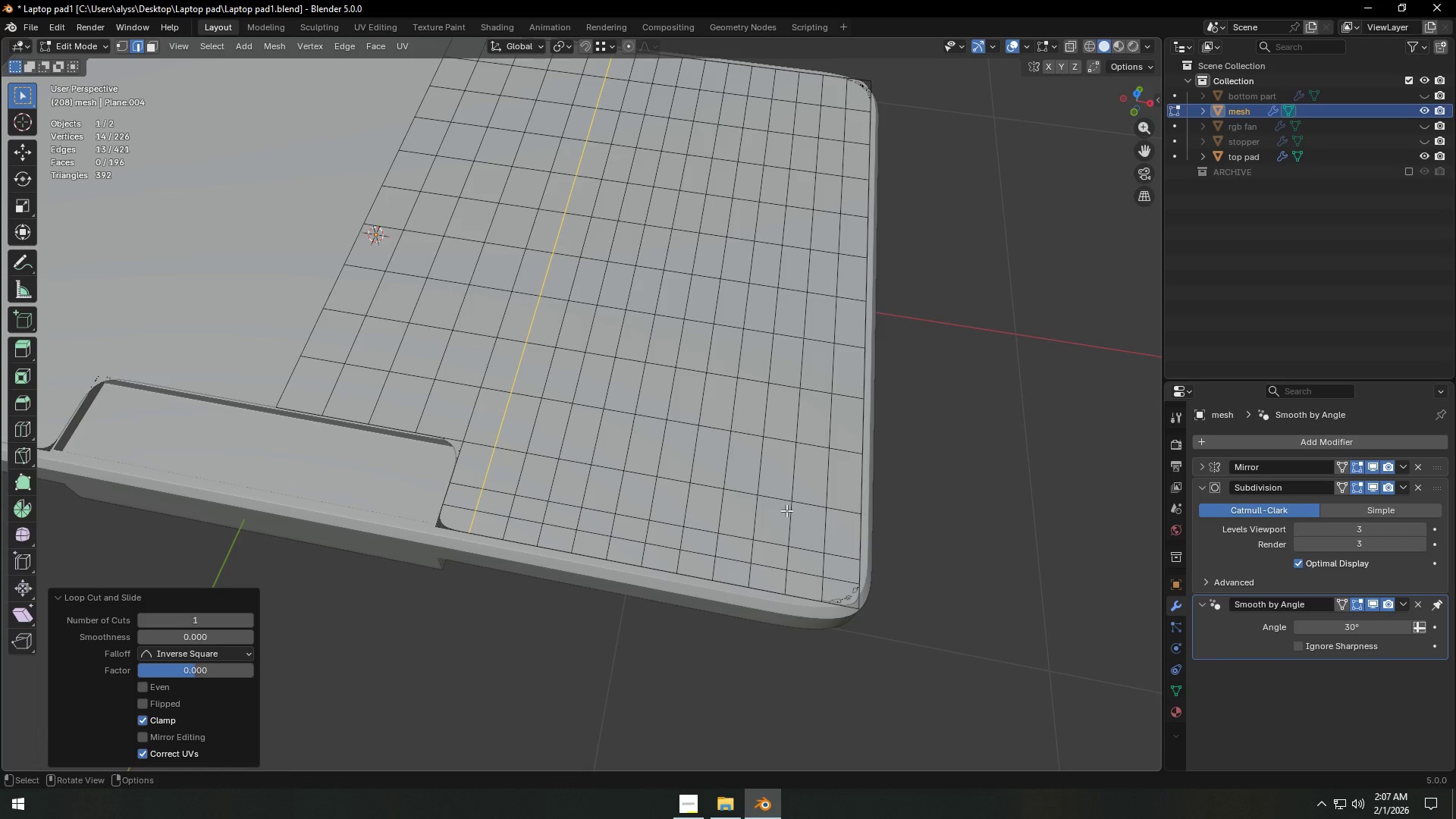 
key(Control+ControlLeft)
 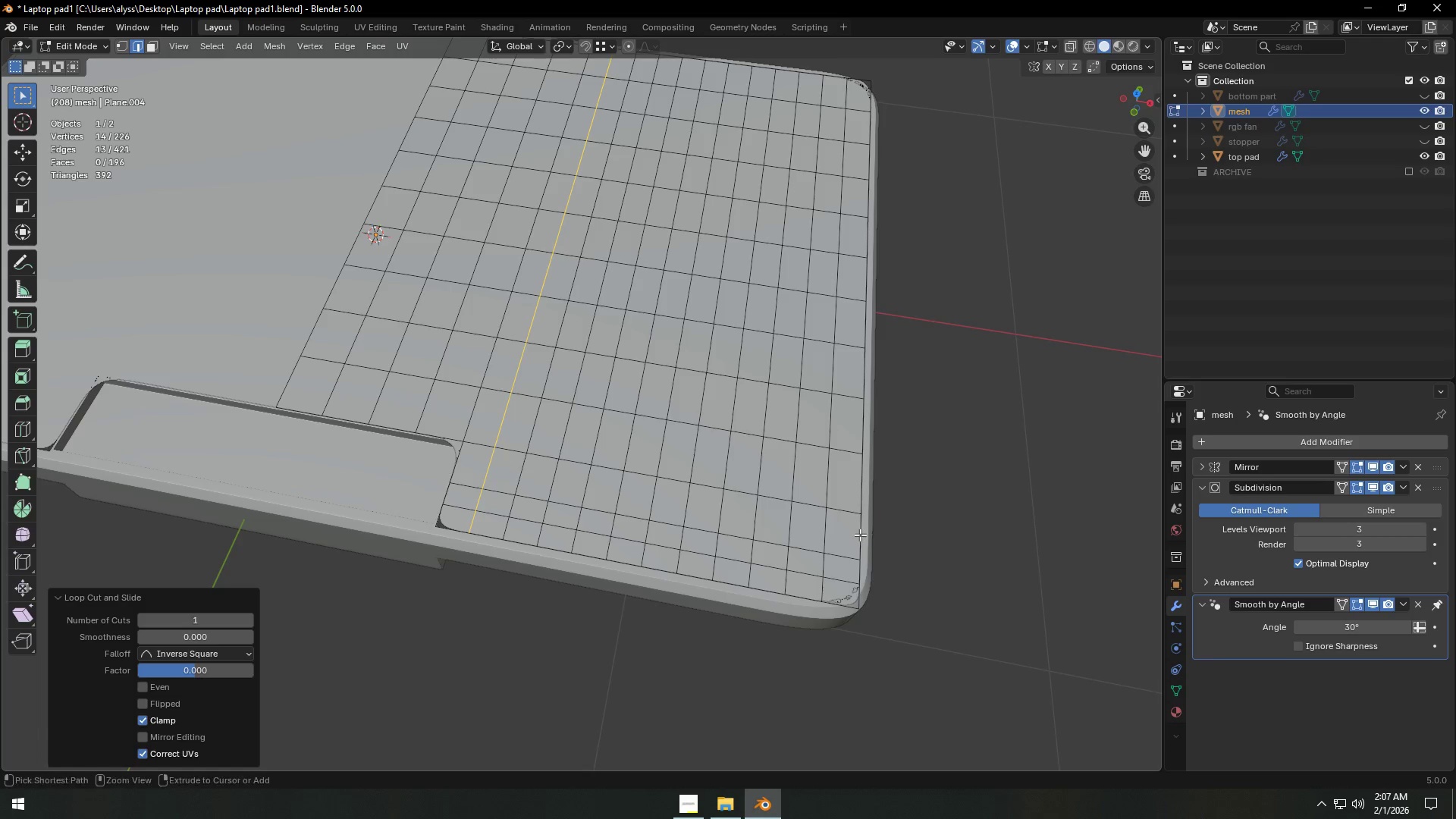 
key(Control+R)
 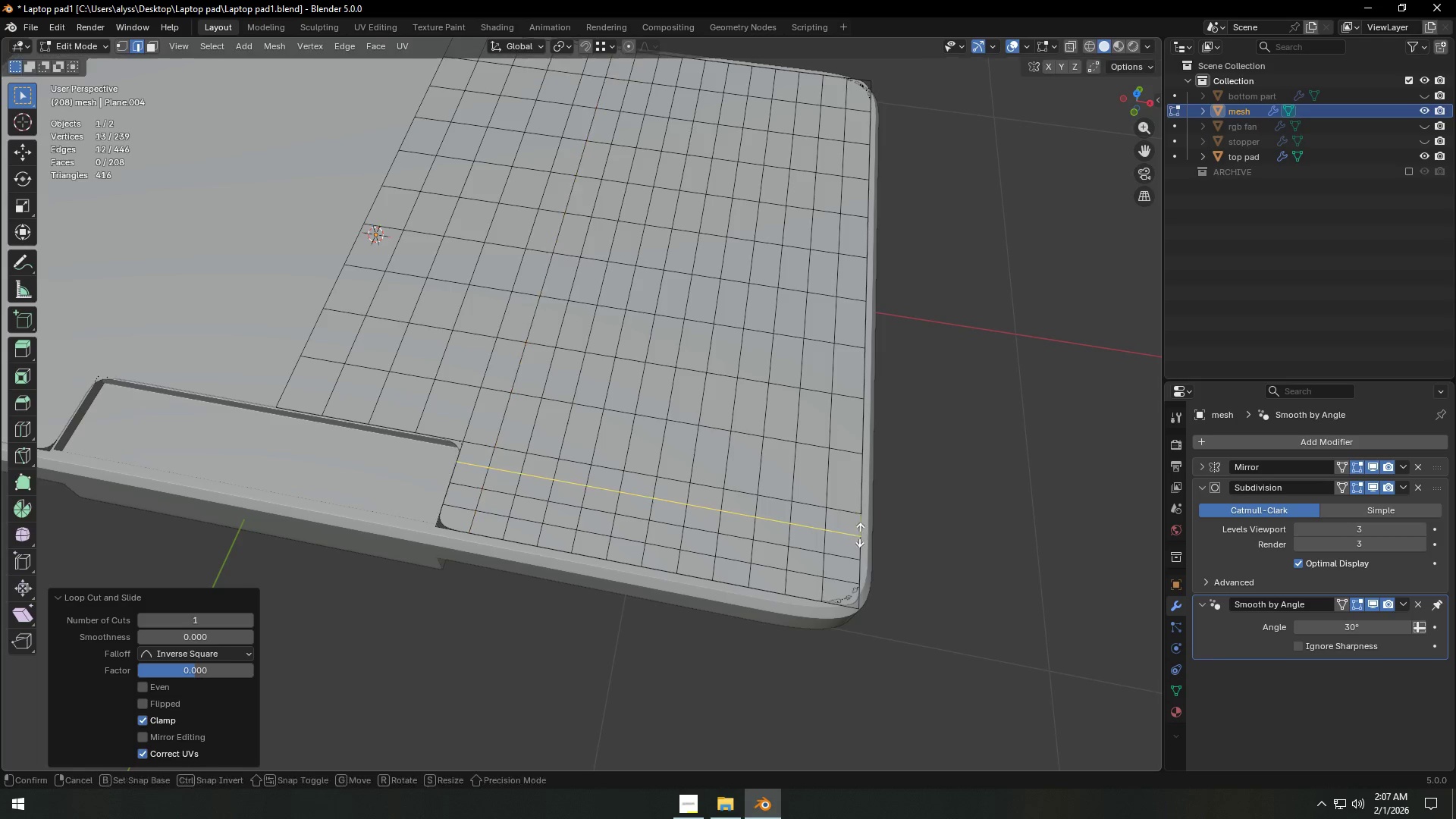 
right_click([860, 535])
 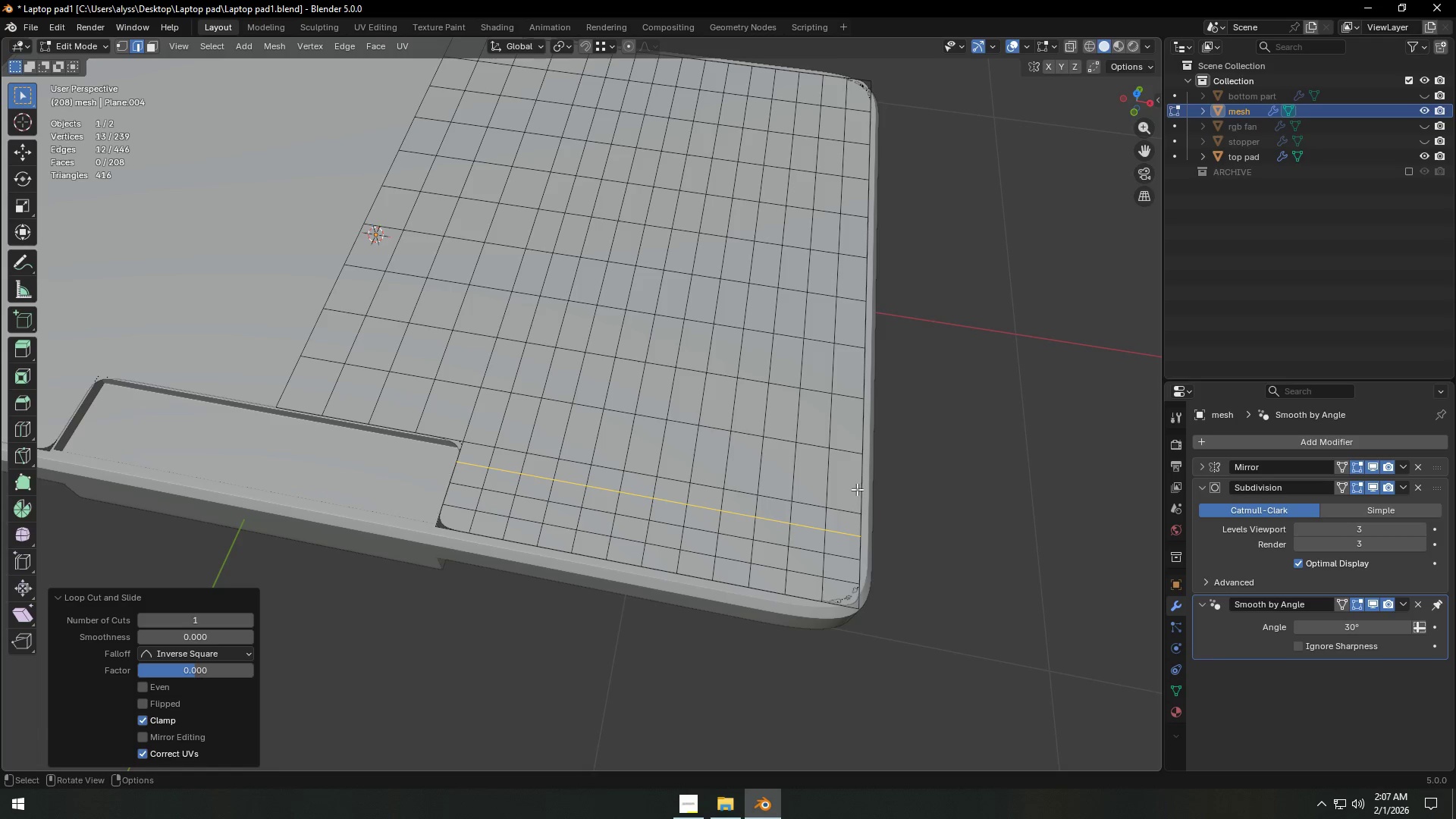 
left_click([860, 535])
 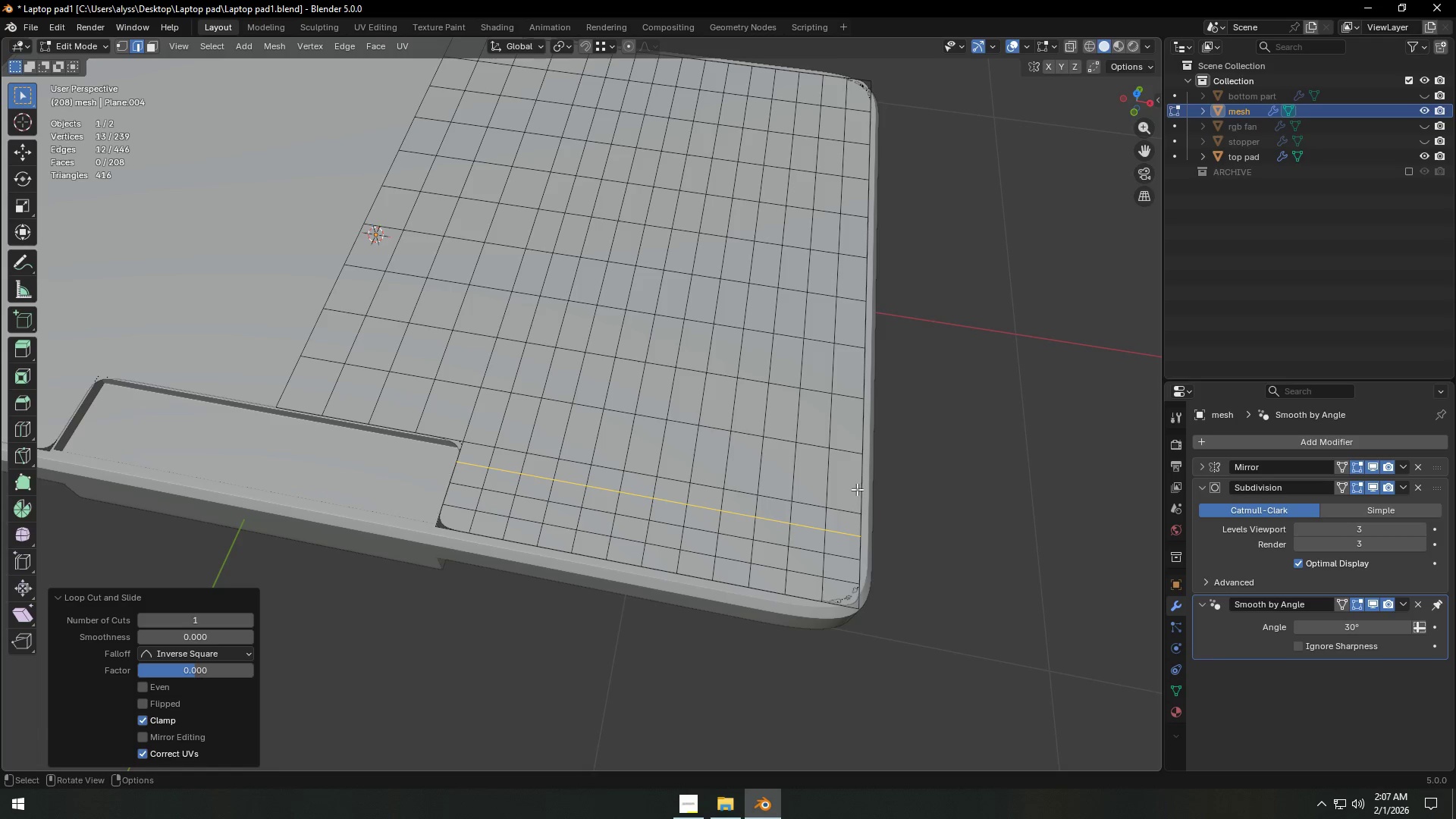 
key(Control+ControlLeft)
 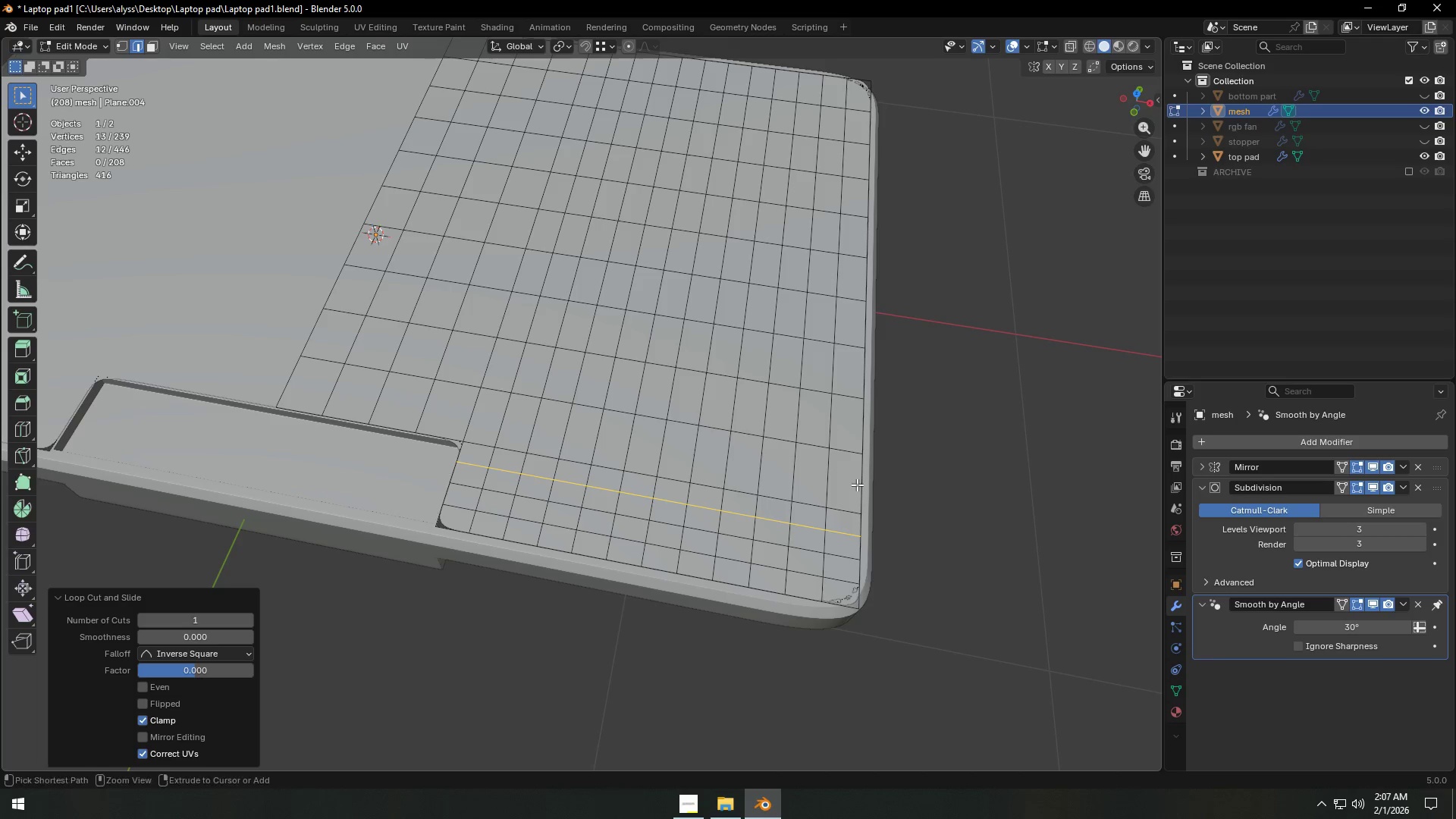 
key(Control+R)
 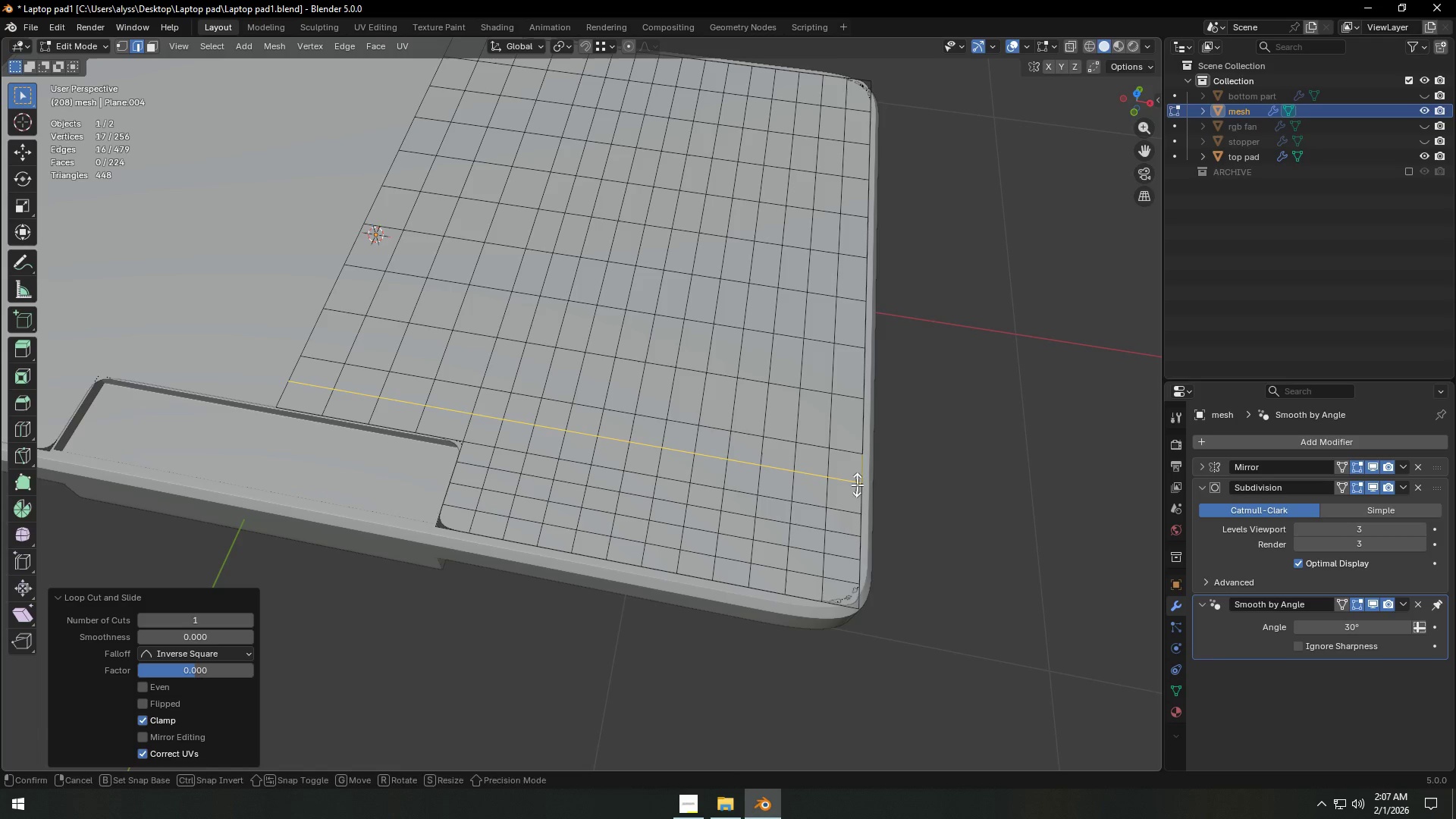 
left_click([857, 485])
 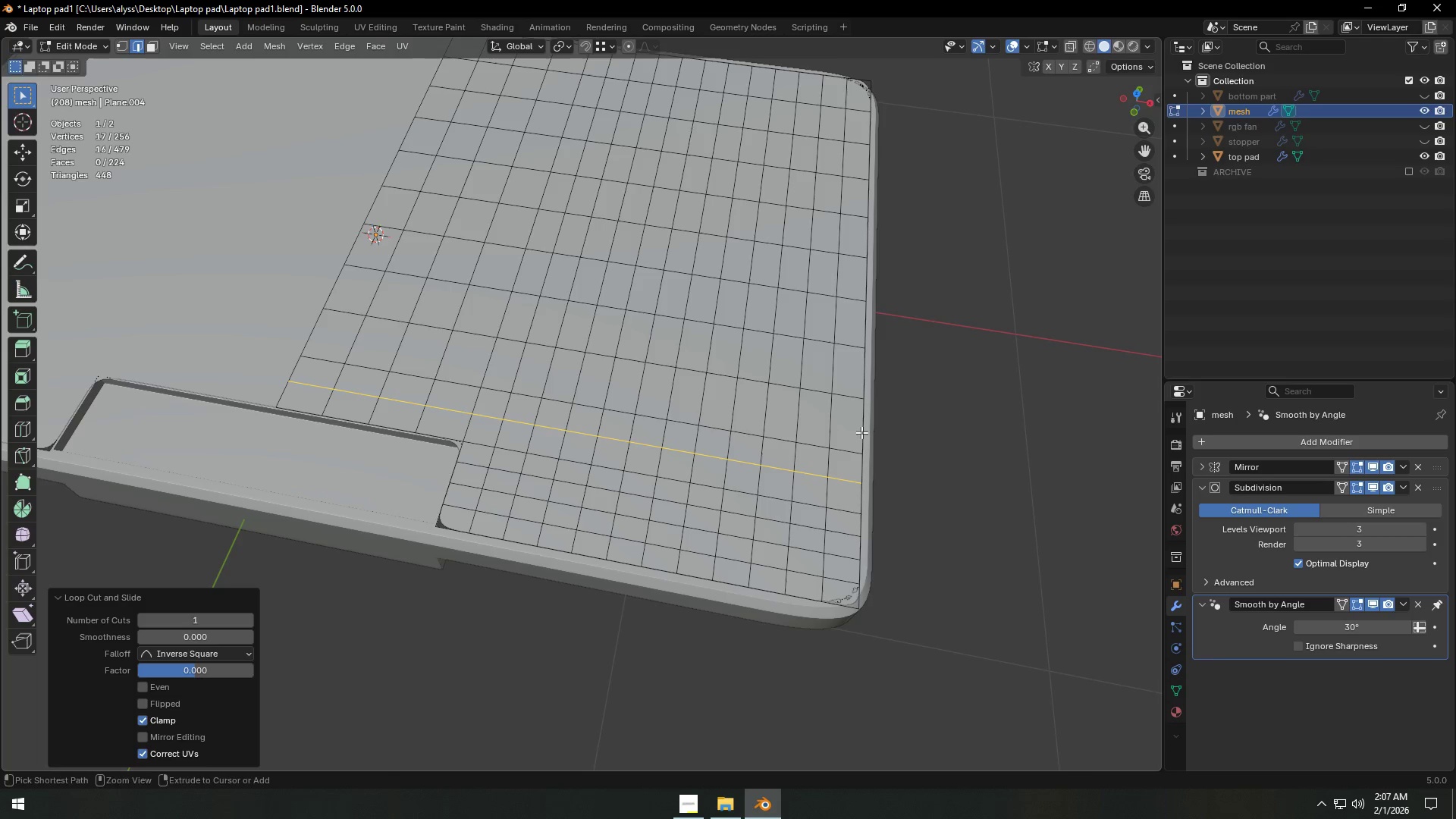 
right_click([857, 485])
 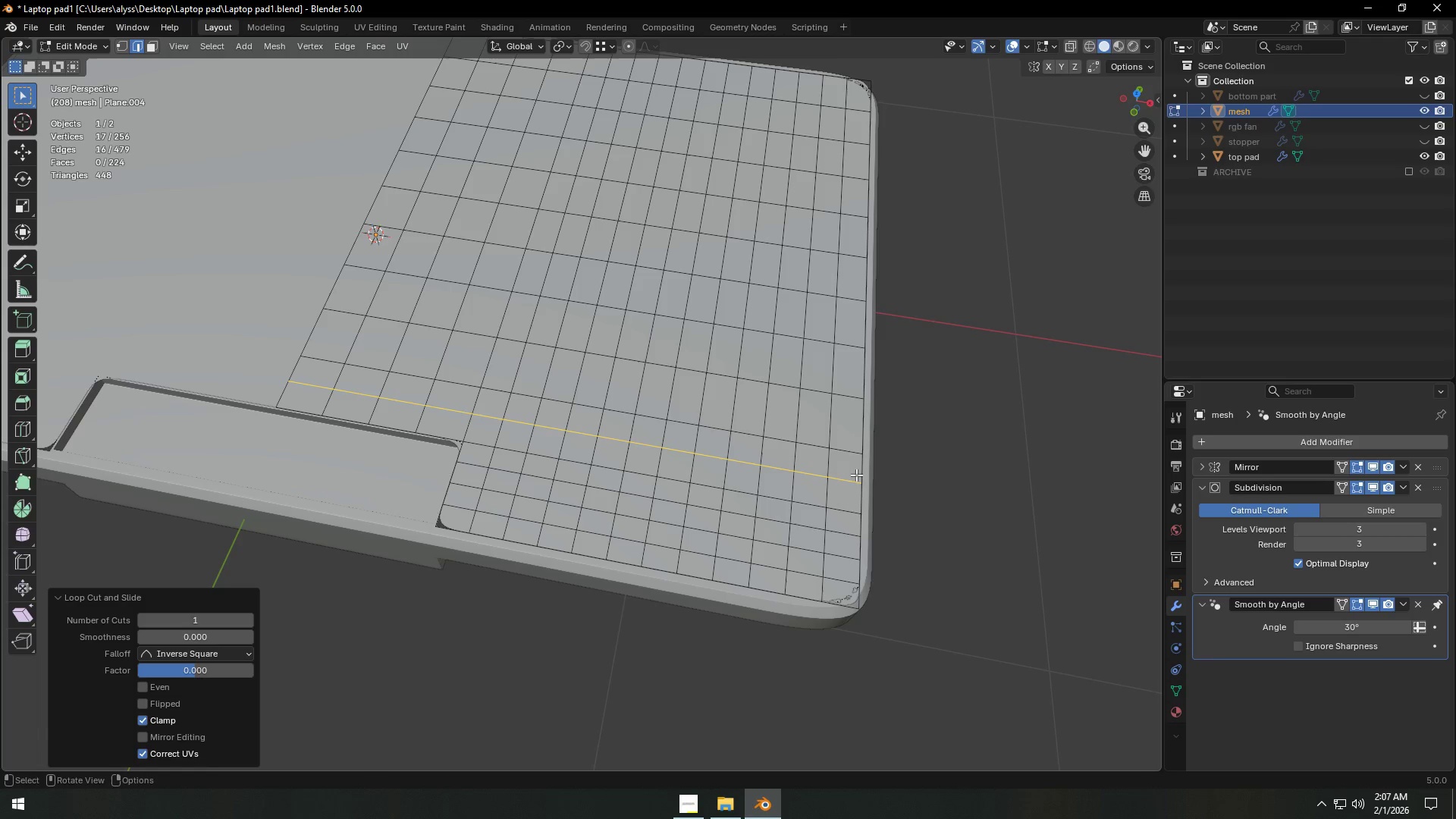 
key(Control+ControlLeft)
 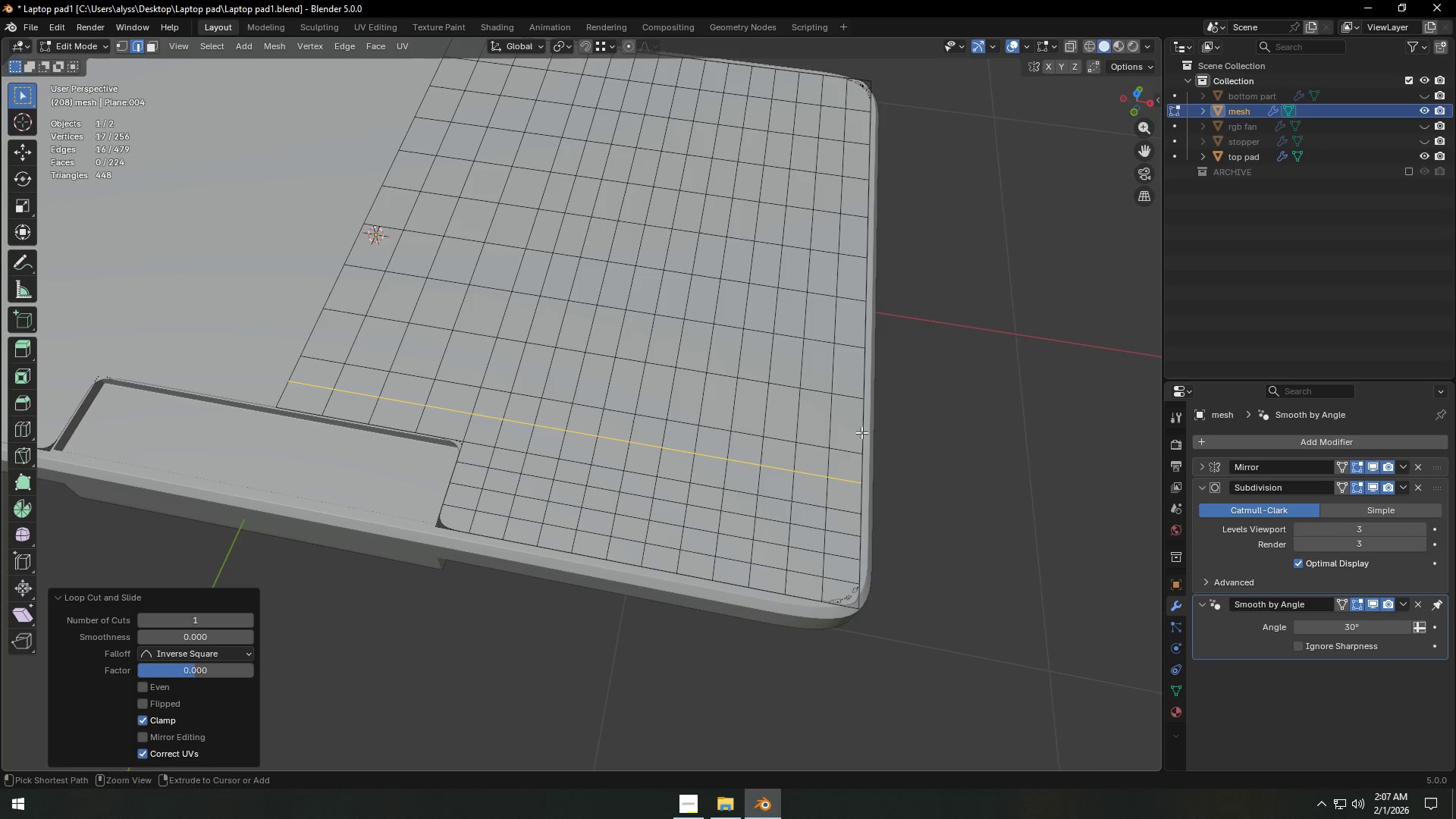 
key(Control+R)
 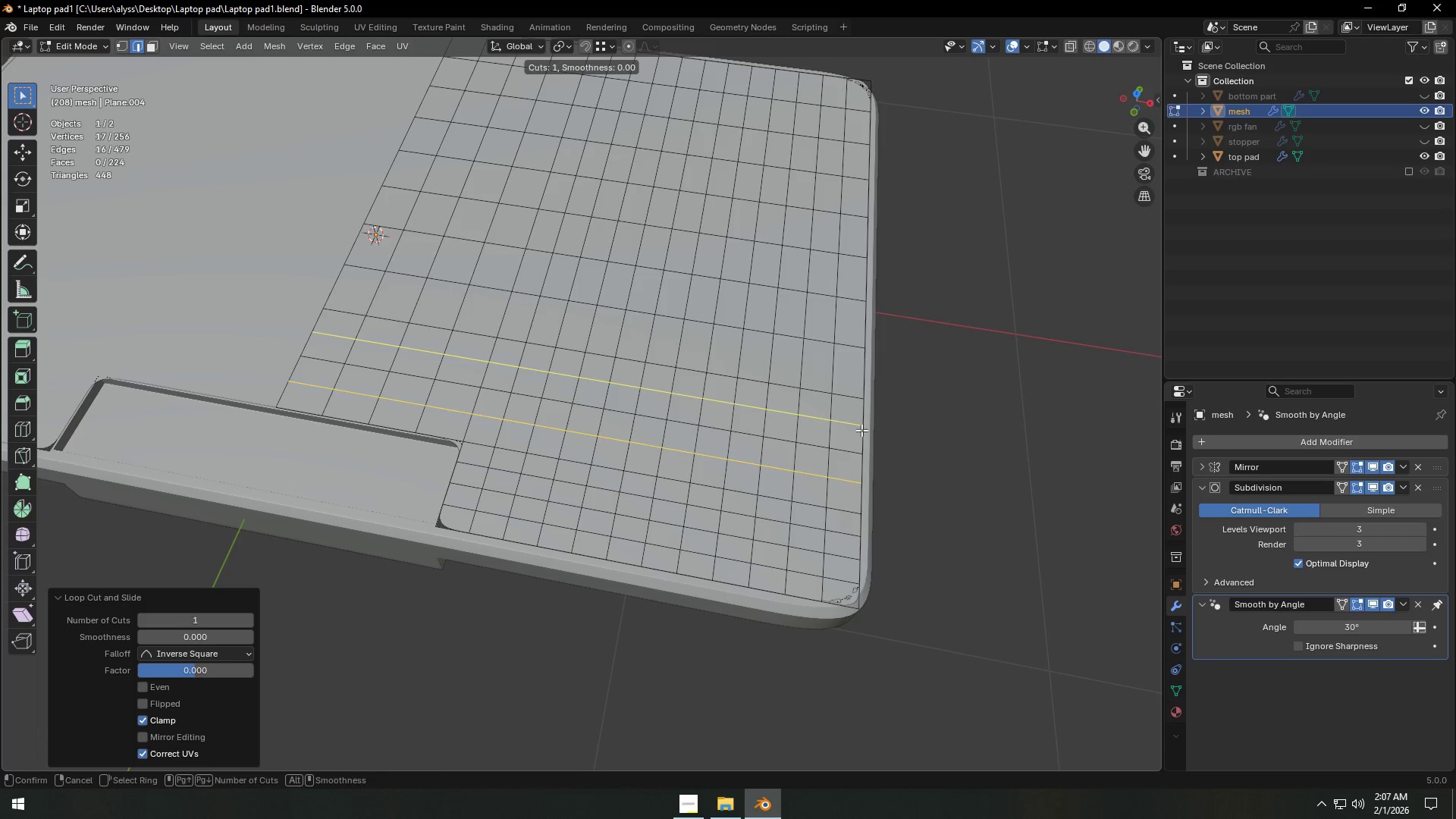 
left_click([861, 430])
 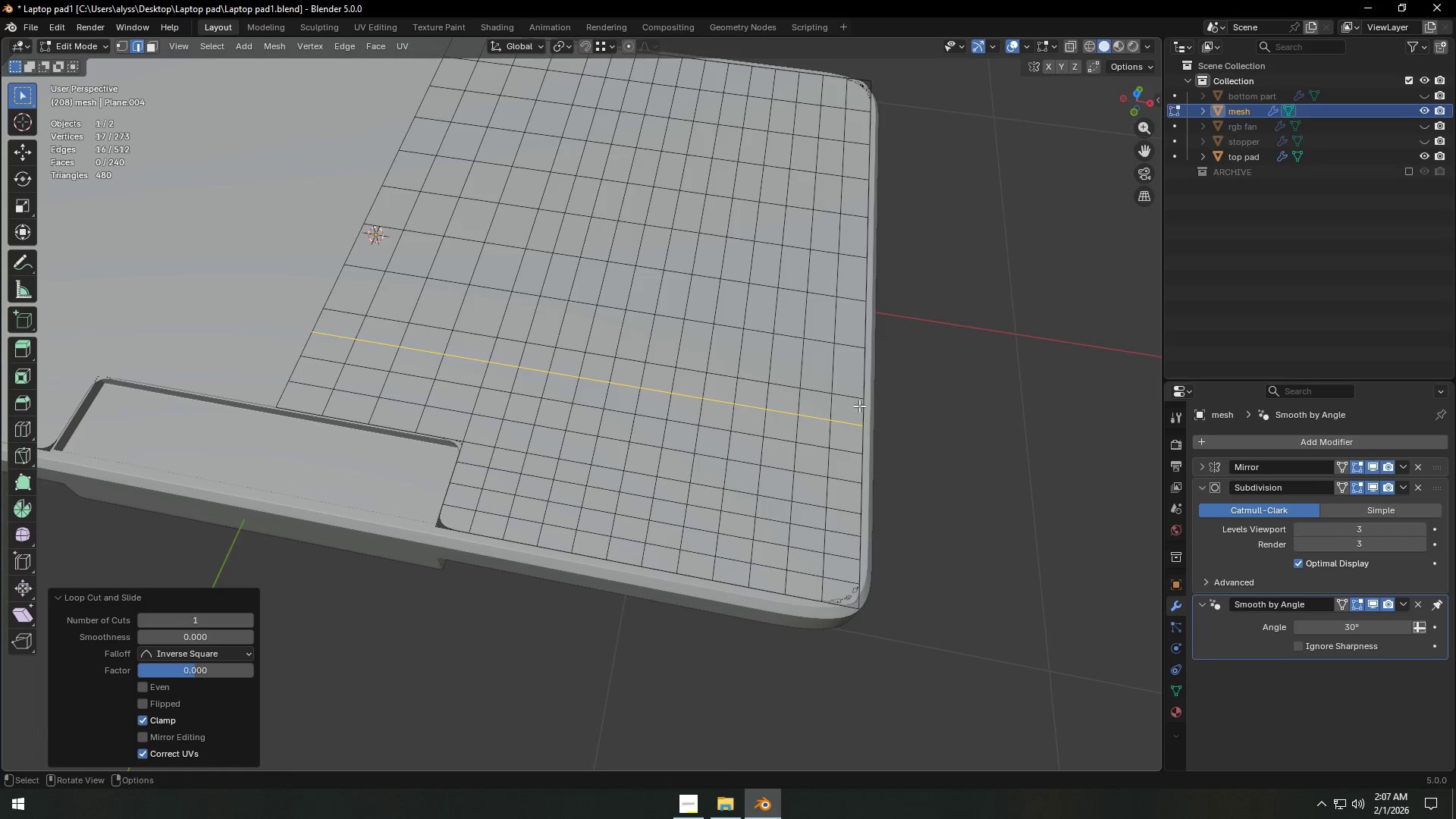 
right_click([861, 430])
 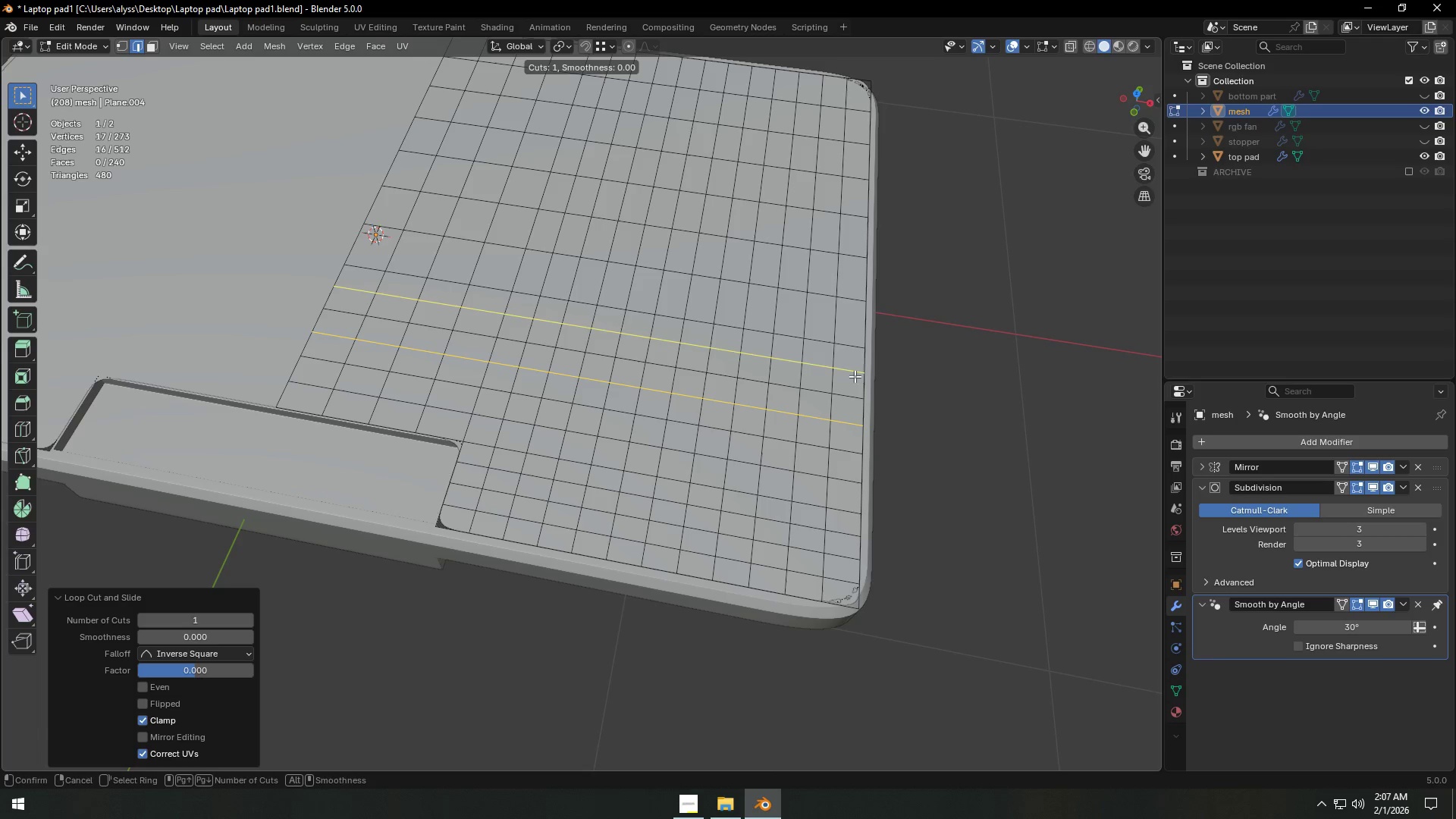 
key(Control+ControlLeft)
 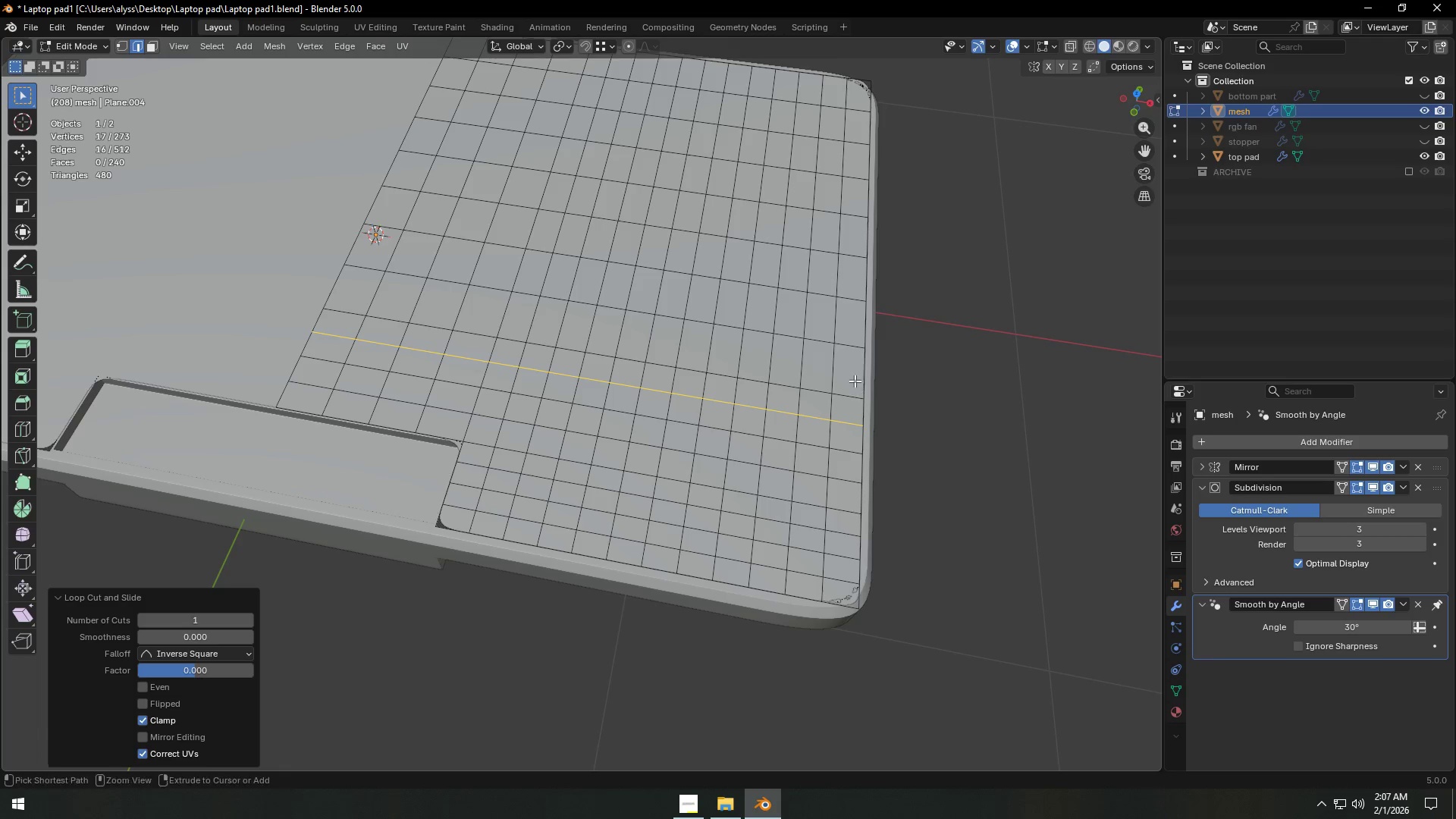 
key(Control+R)
 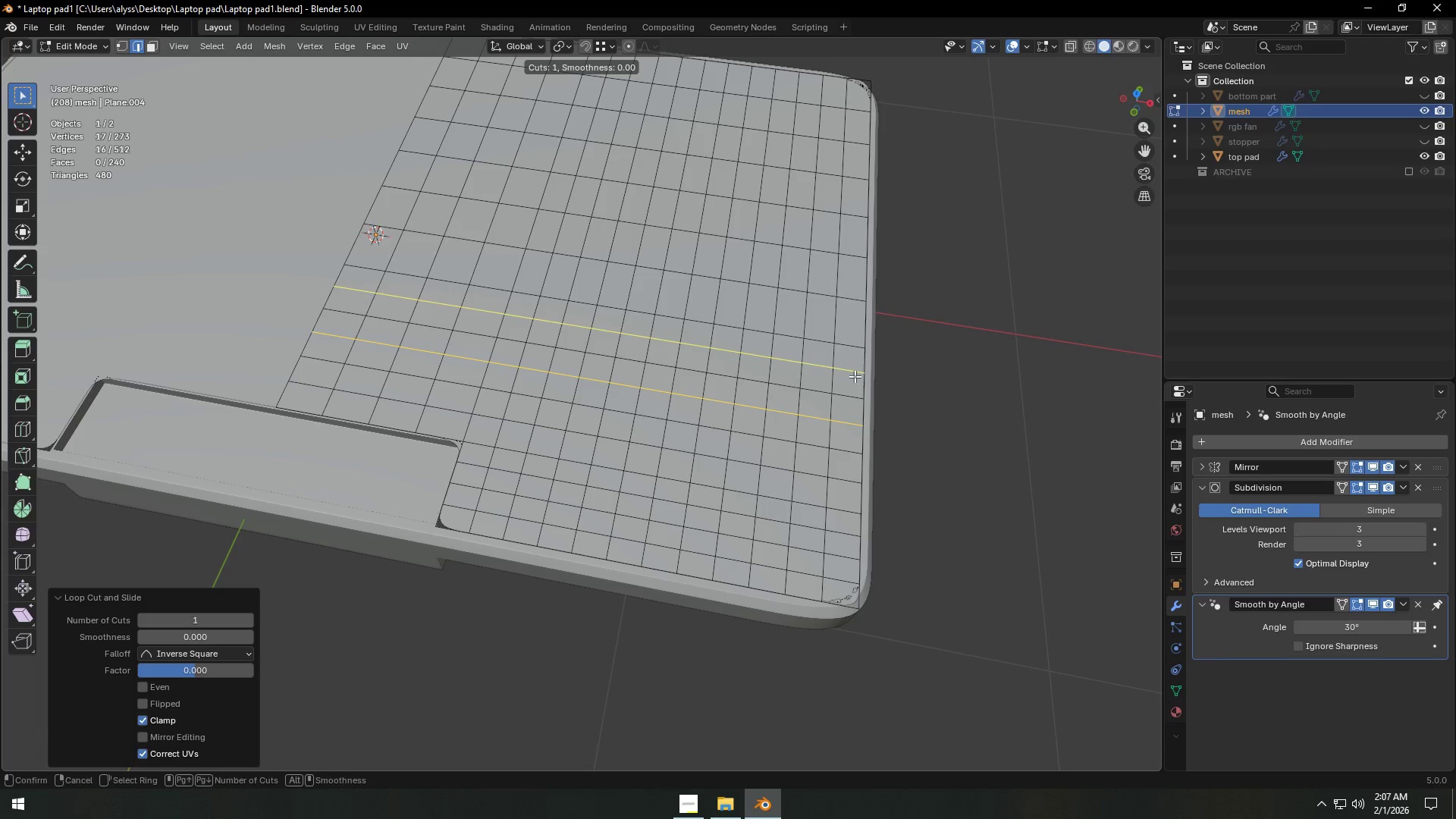 
left_click([855, 375])
 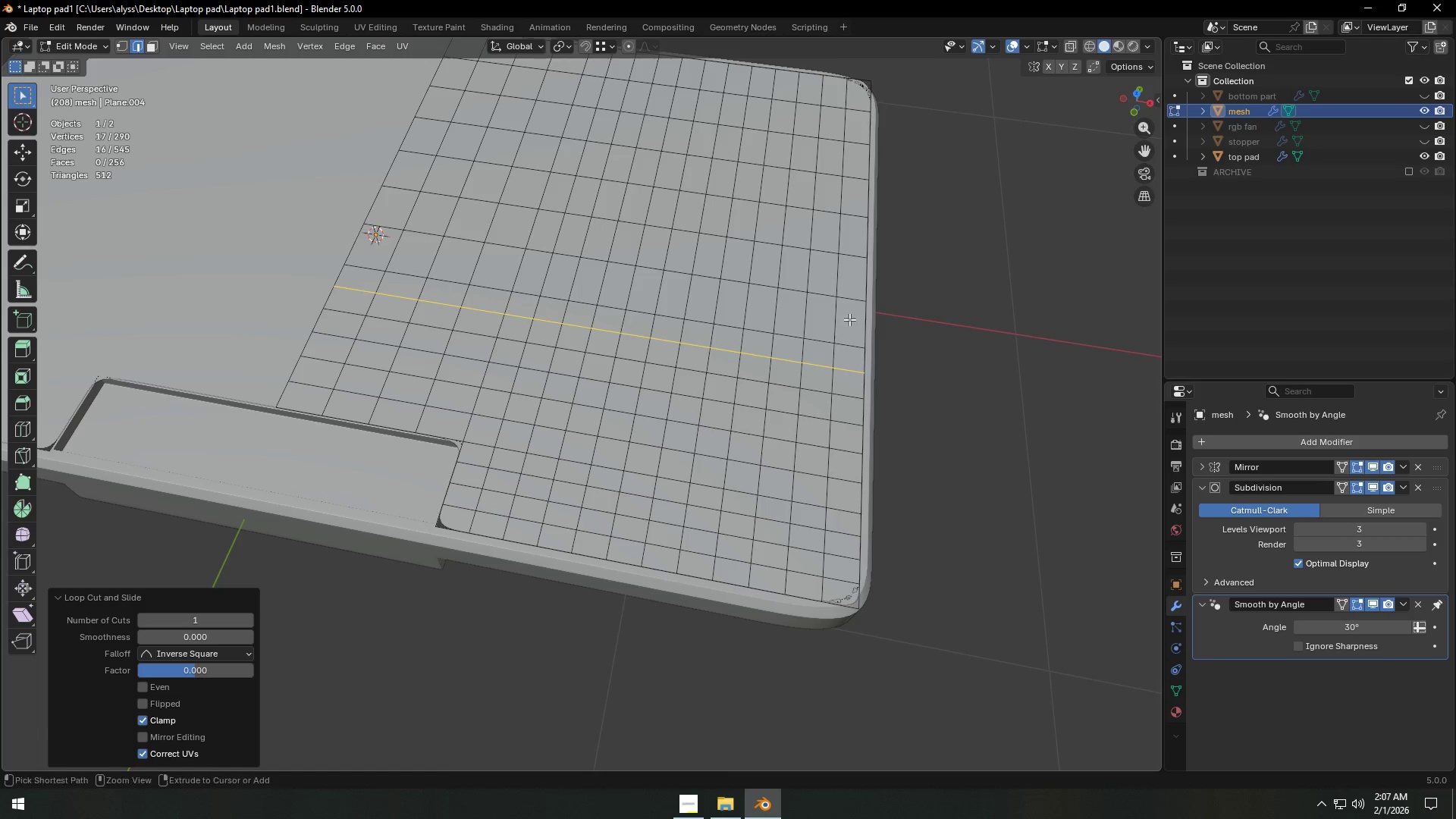 
right_click([855, 375])
 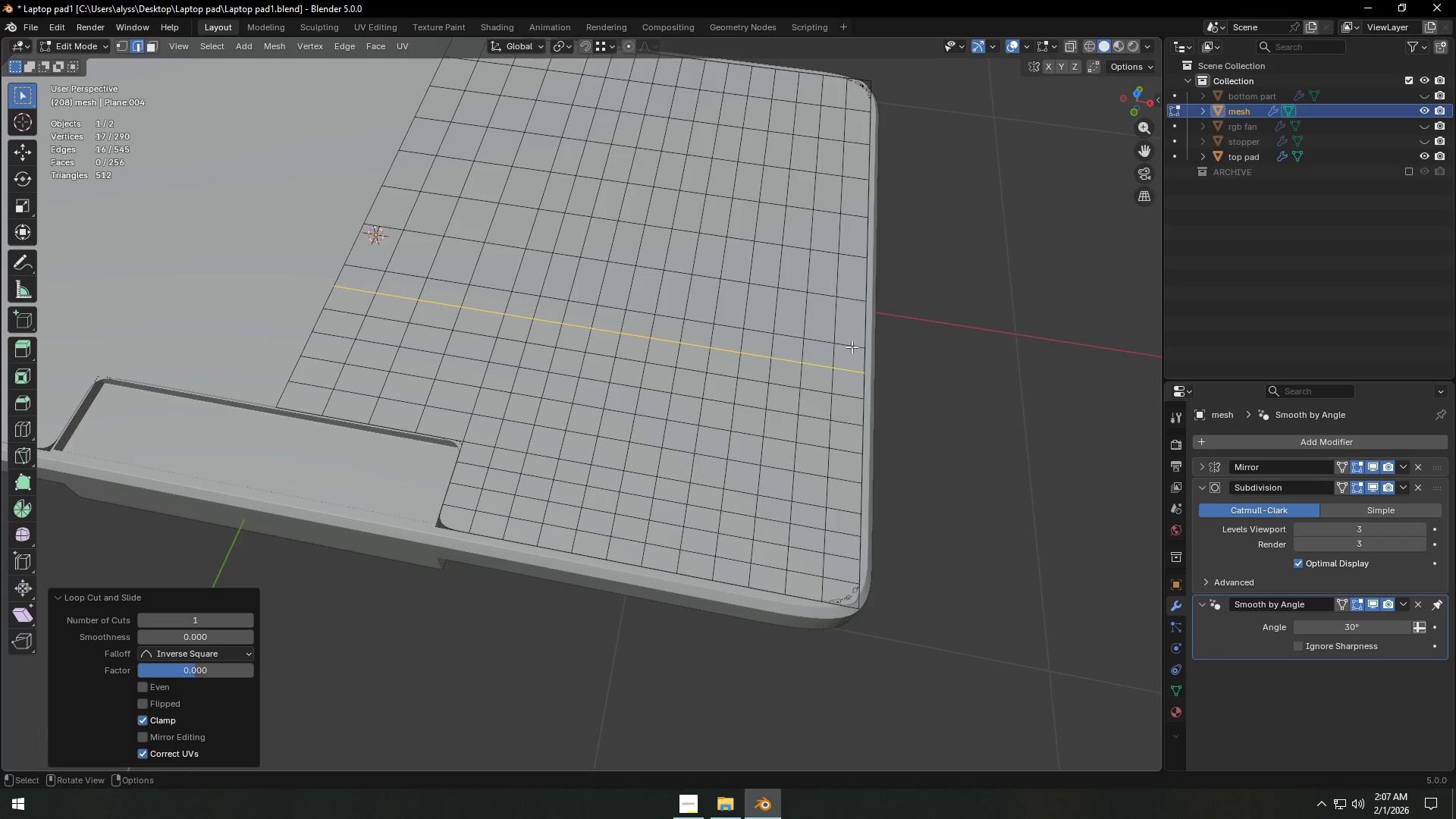 
key(Control+ControlLeft)
 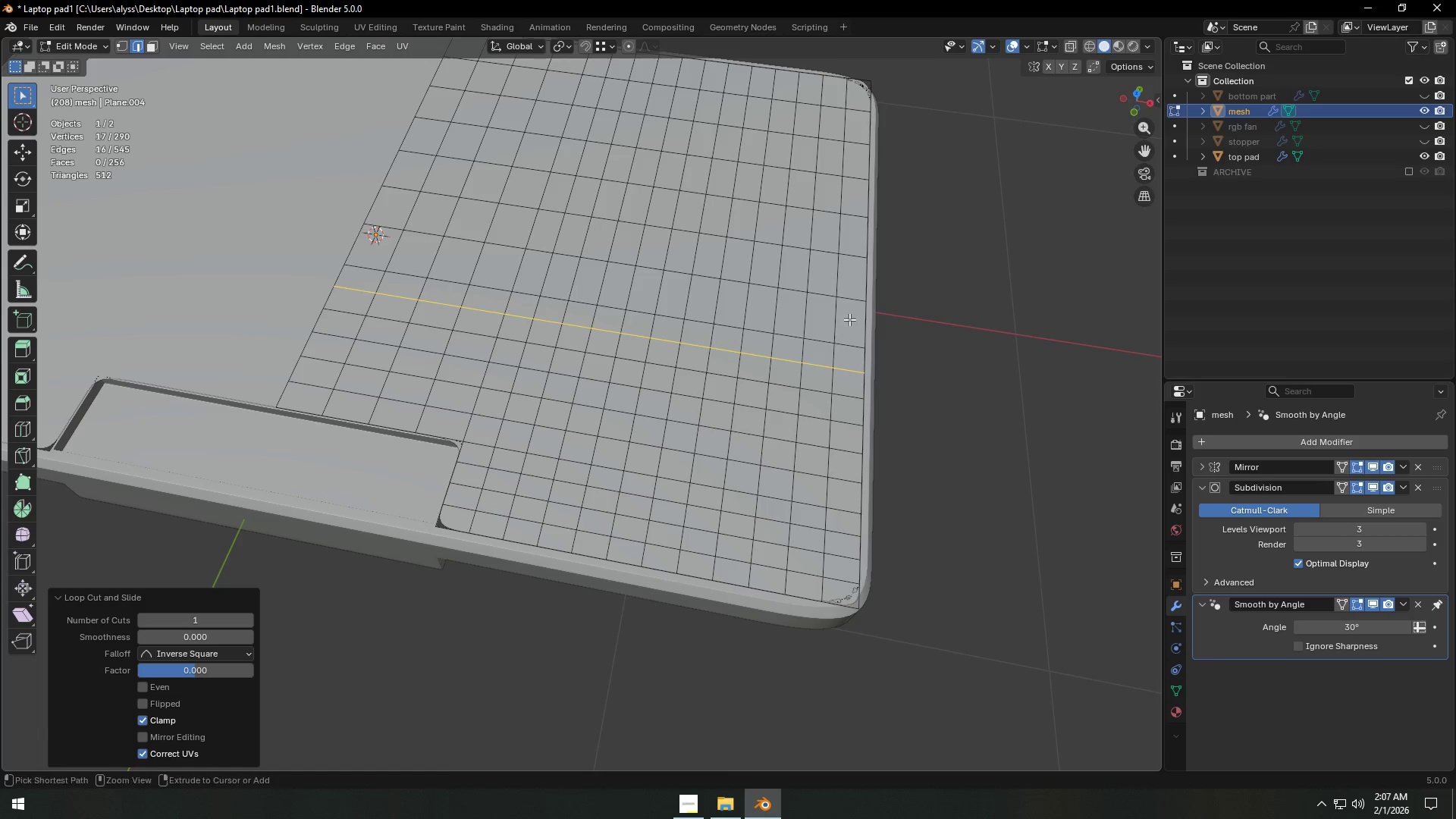 
key(Control+R)
 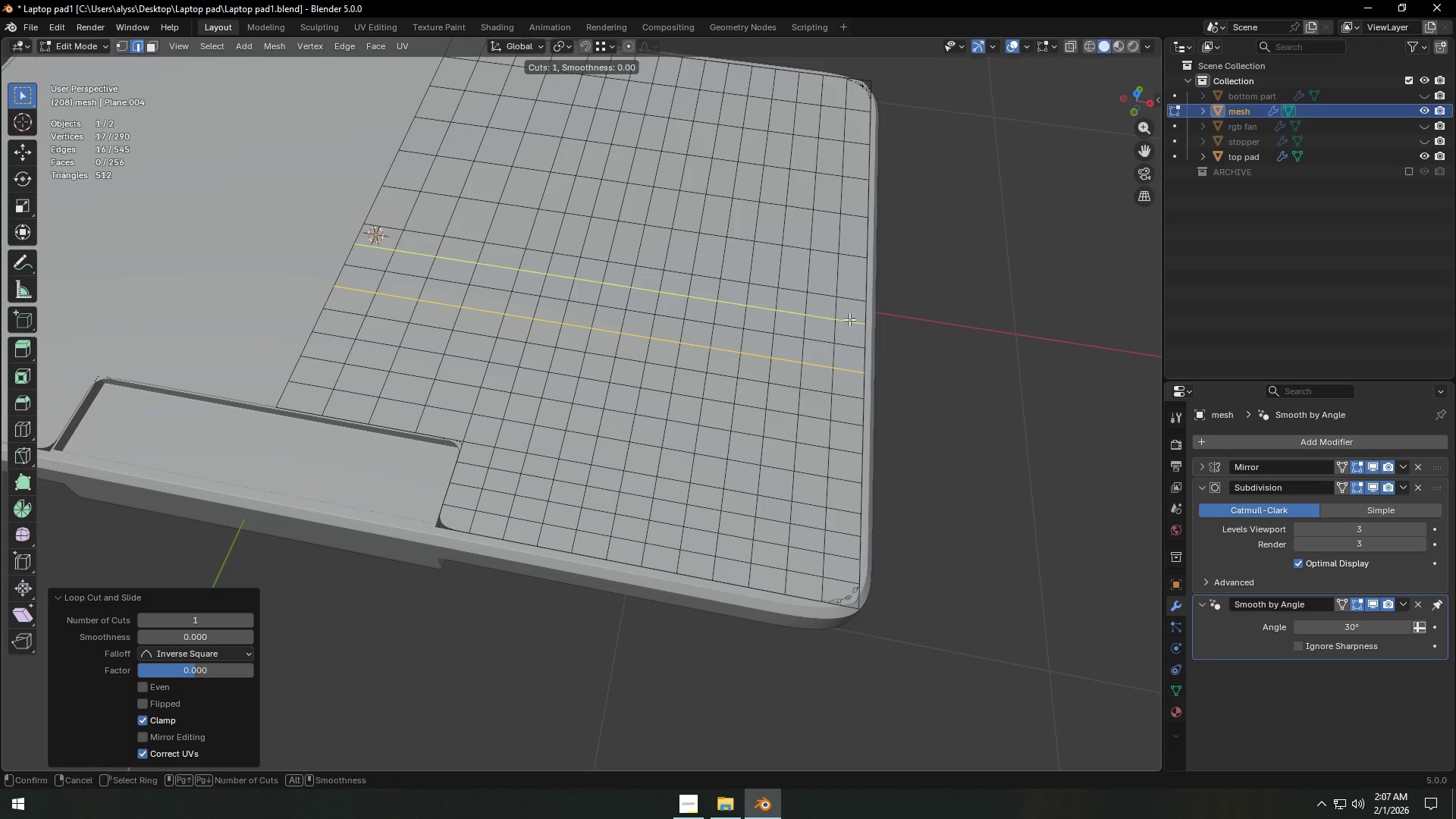 
left_click([849, 319])
 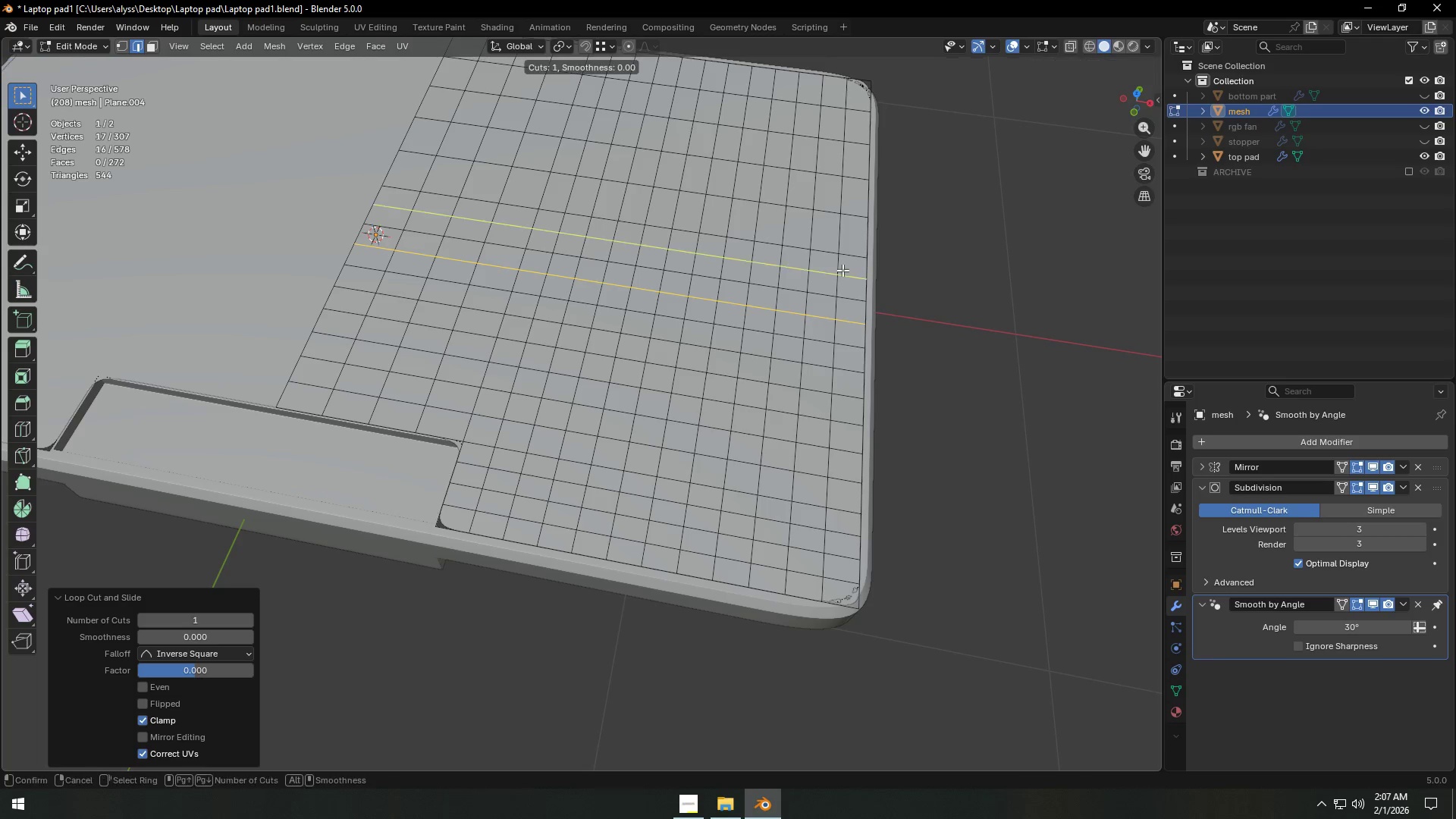 
right_click([849, 319])
 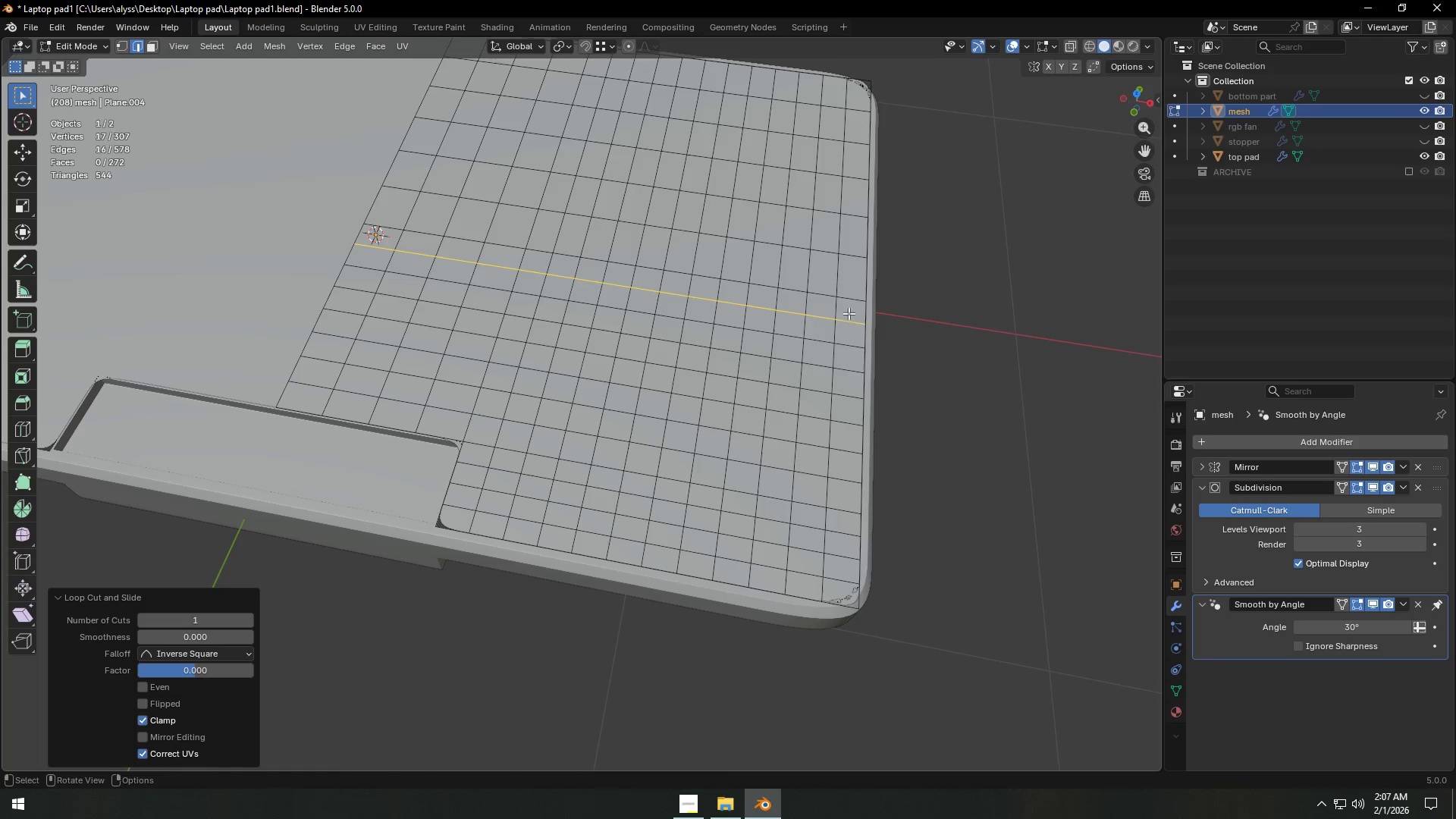 
key(Control+ControlLeft)
 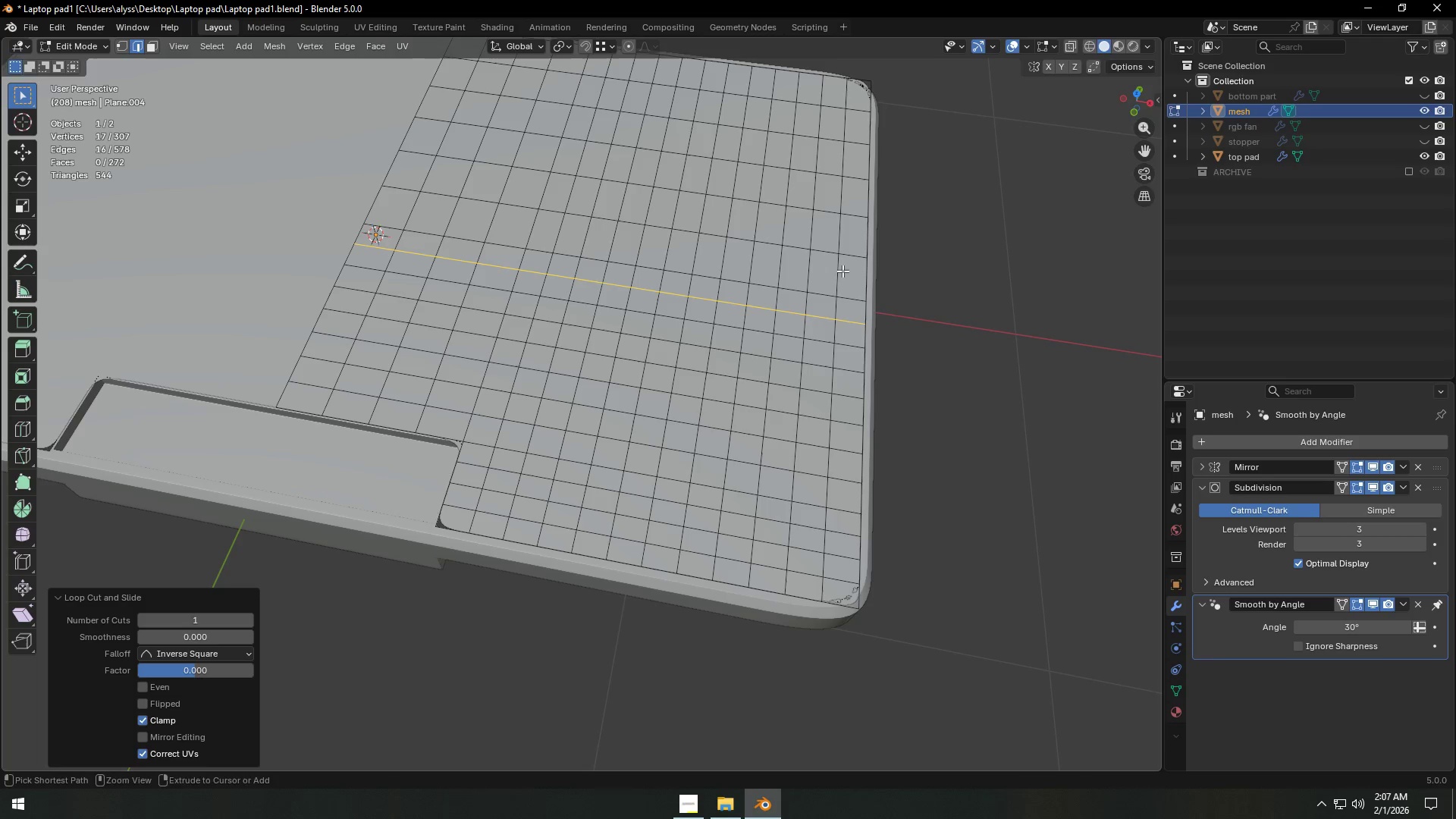 
key(Control+R)
 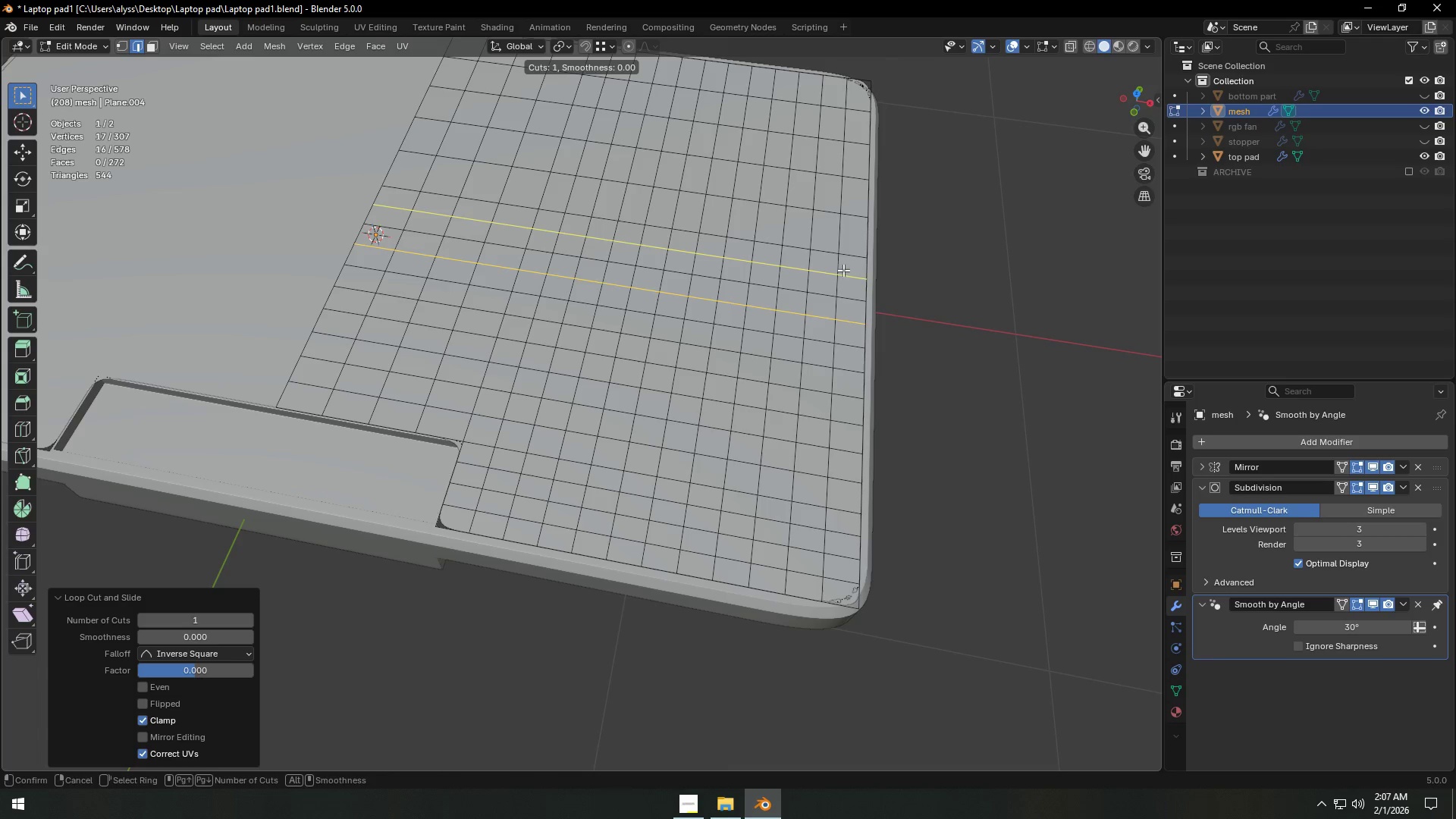 
left_click([843, 270])
 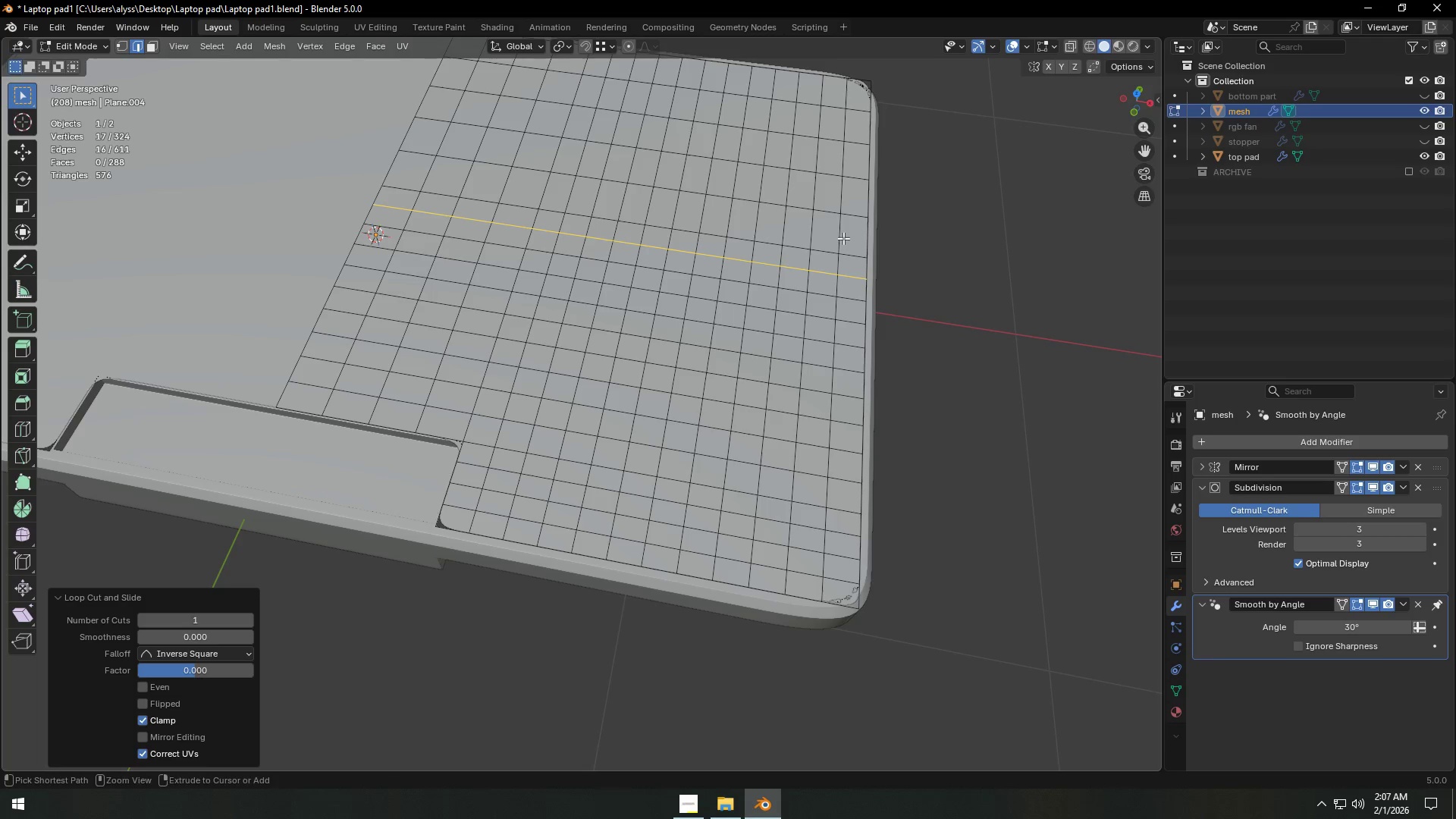 
right_click([843, 270])
 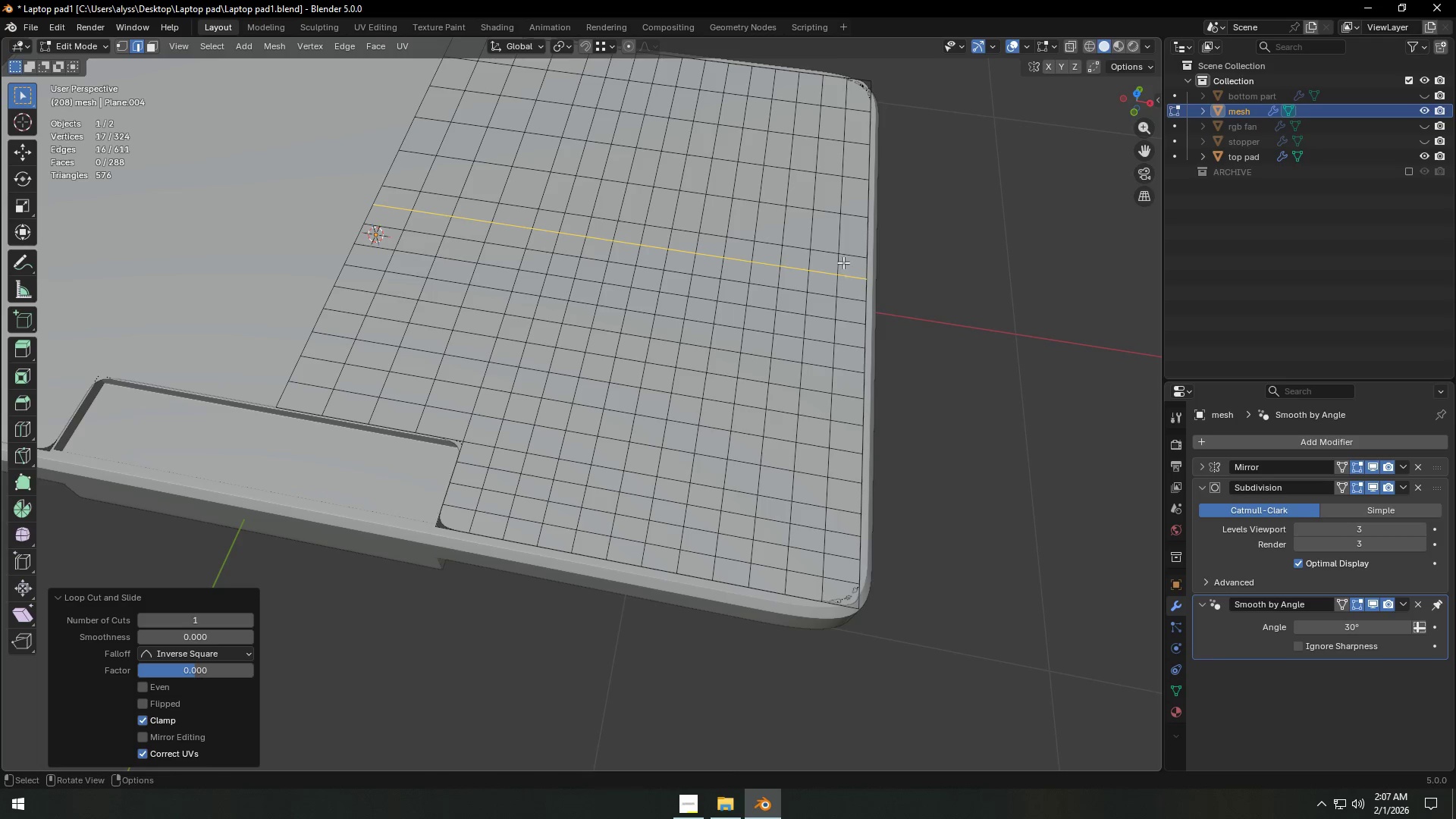 
key(Control+ControlLeft)
 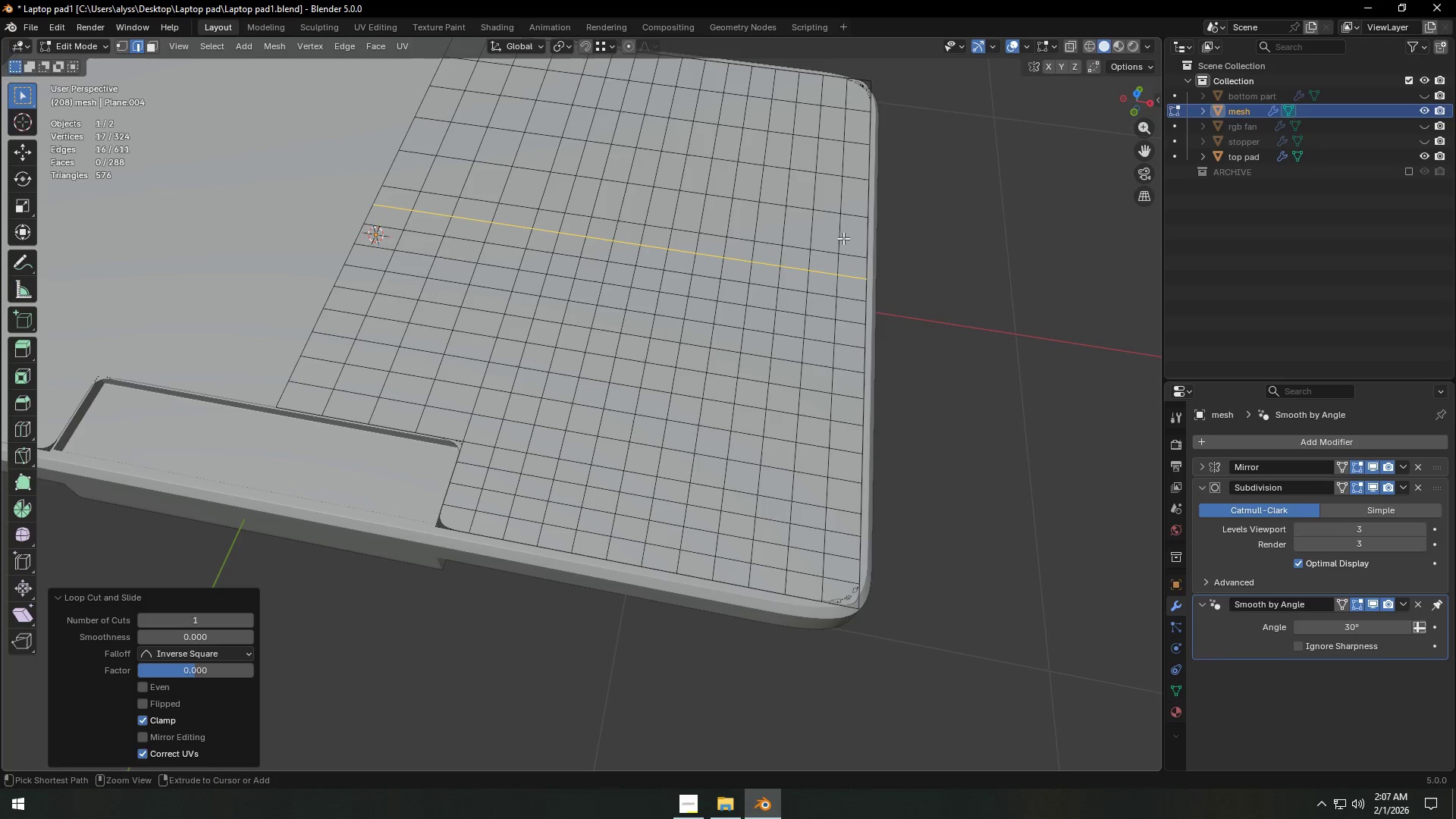 
key(Control+R)
 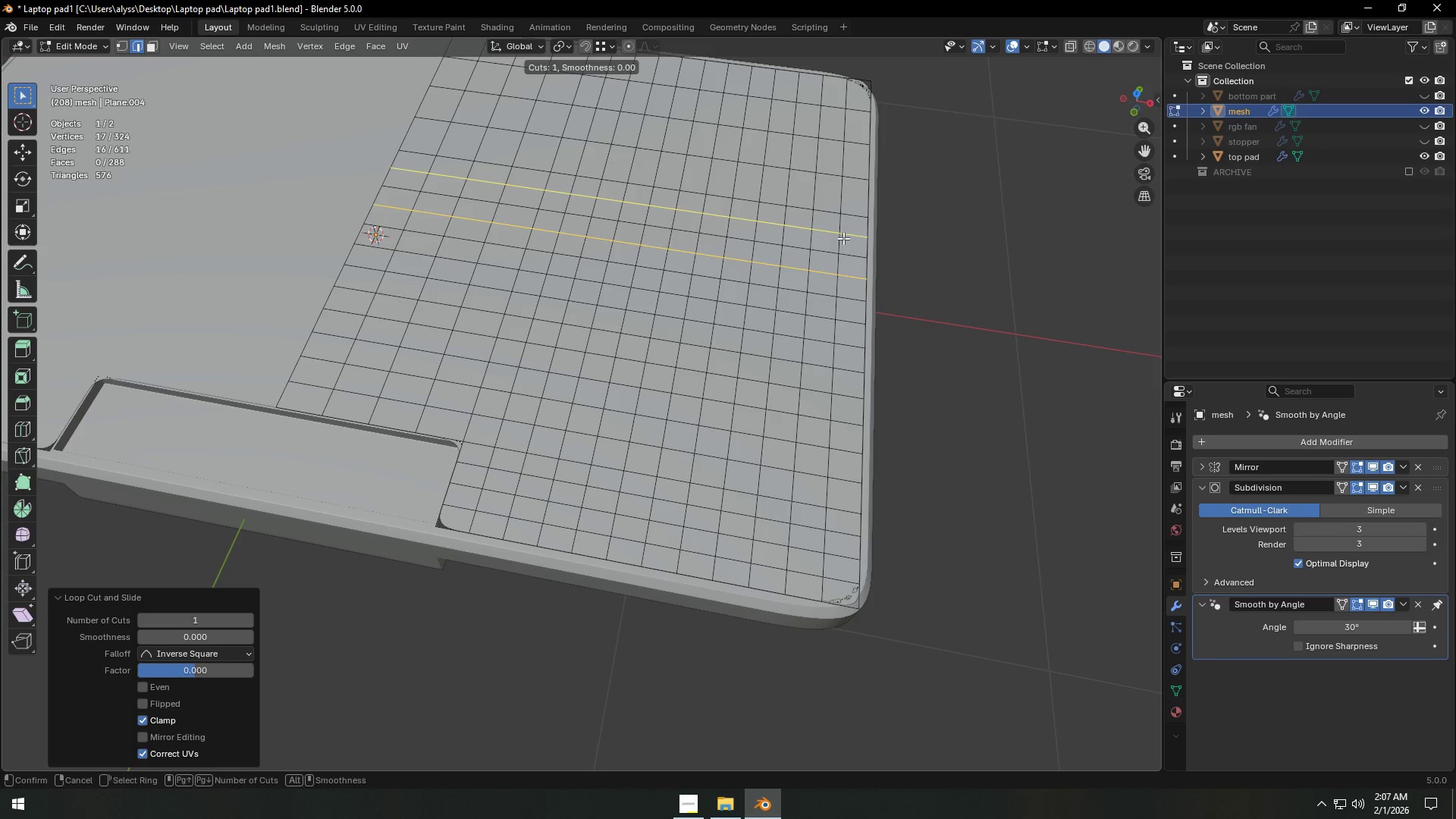 
left_click([843, 238])
 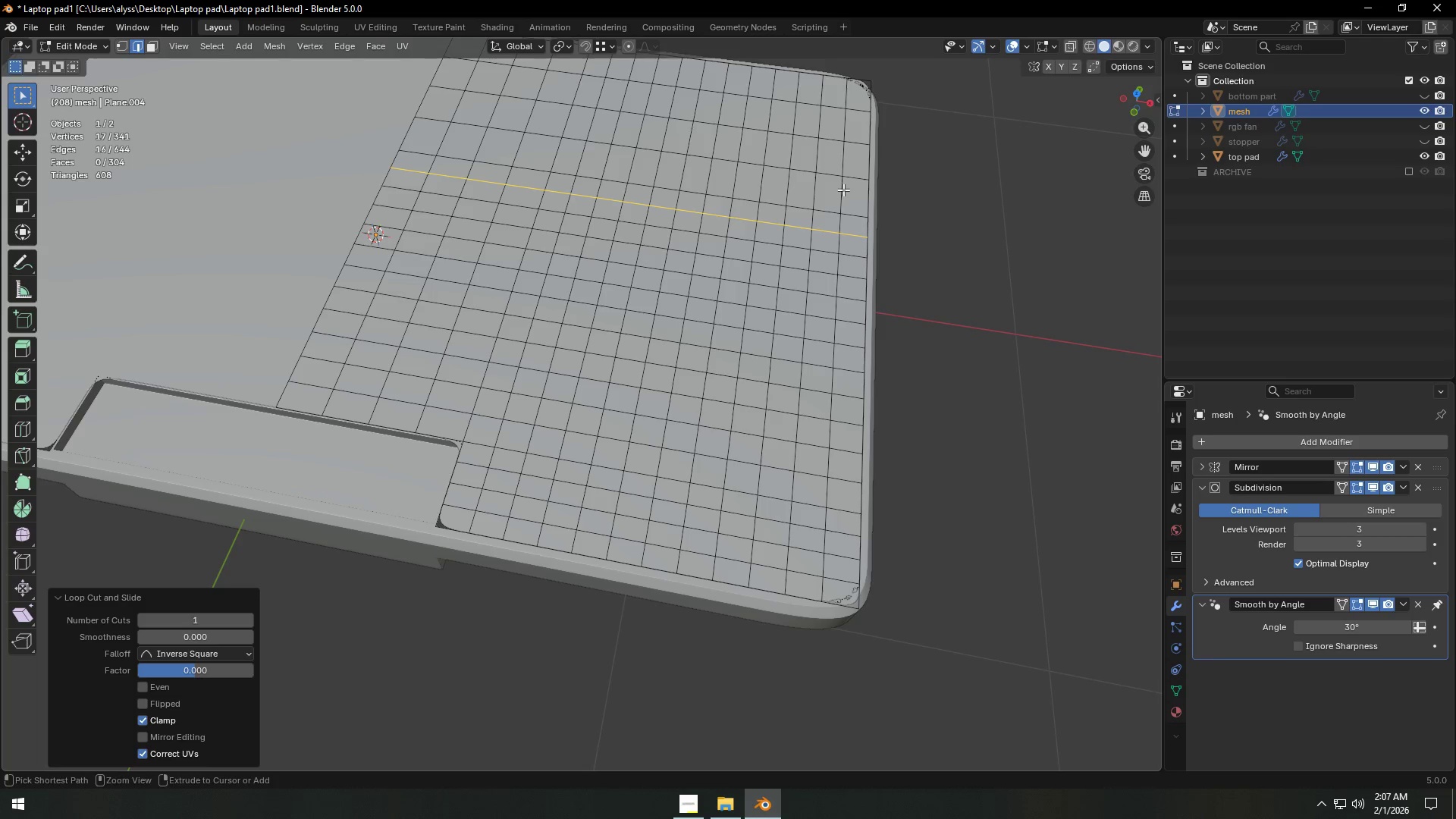 
right_click([843, 238])
 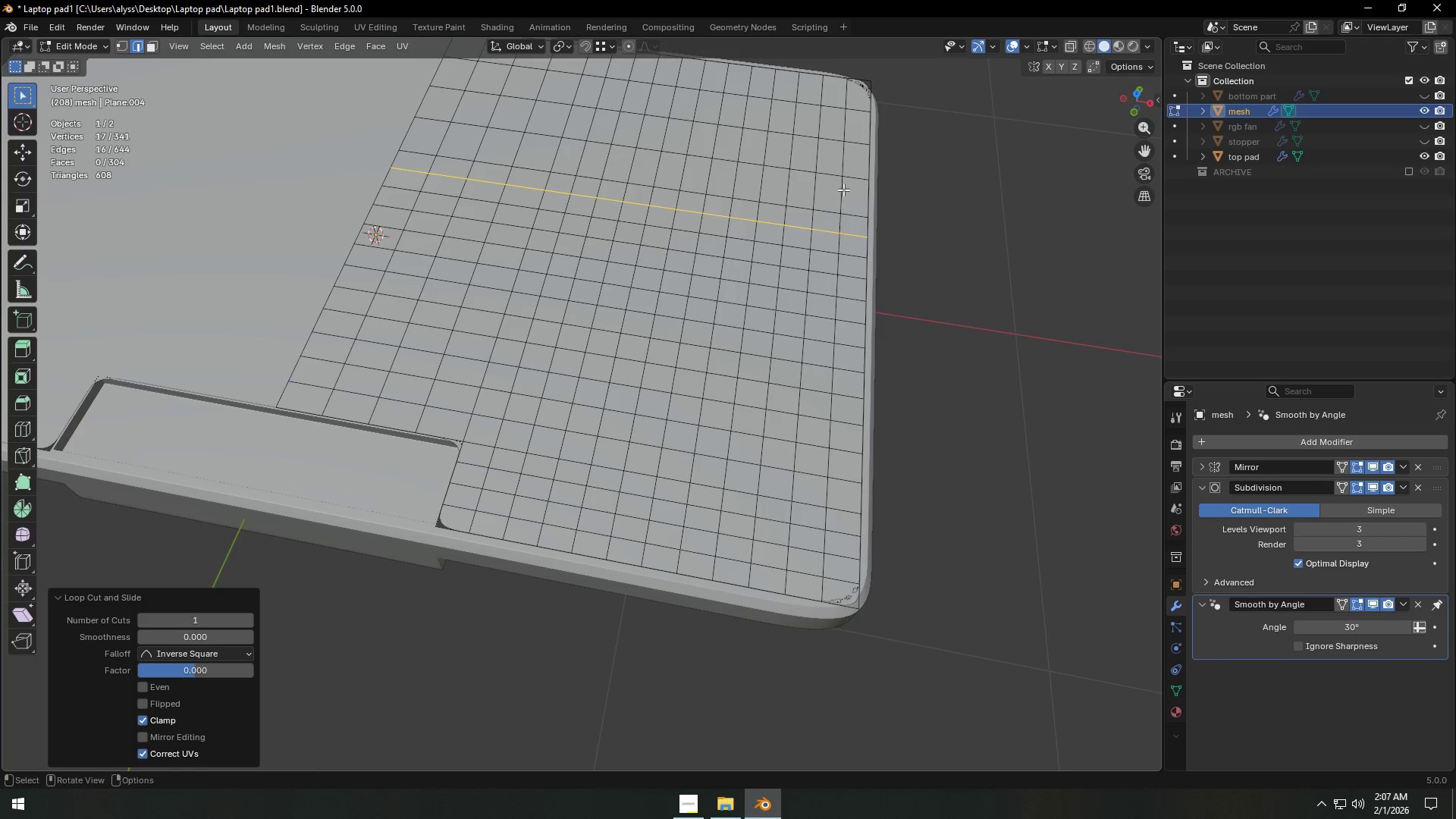 
key(Control+ControlLeft)
 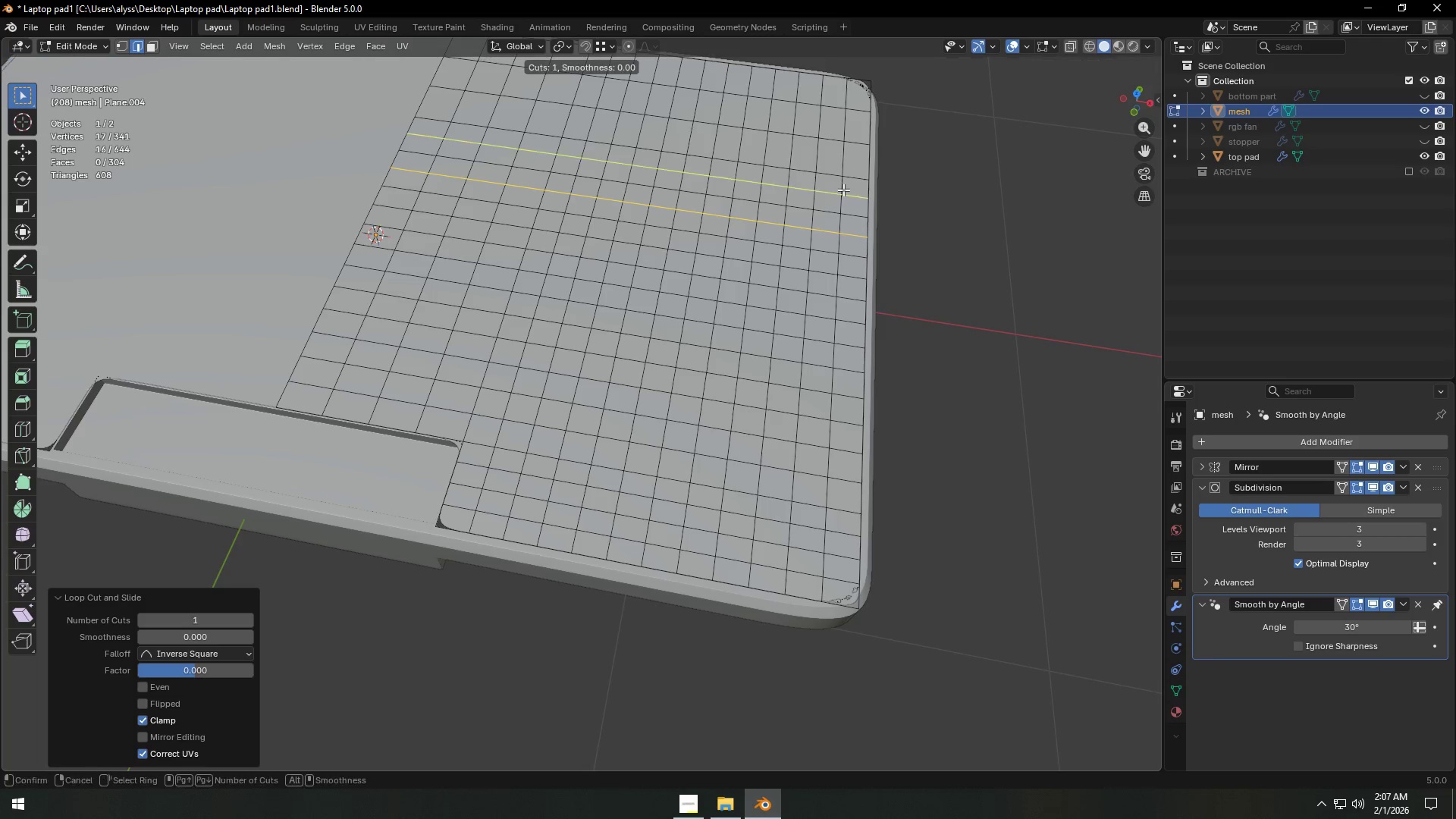 
key(Control+R)
 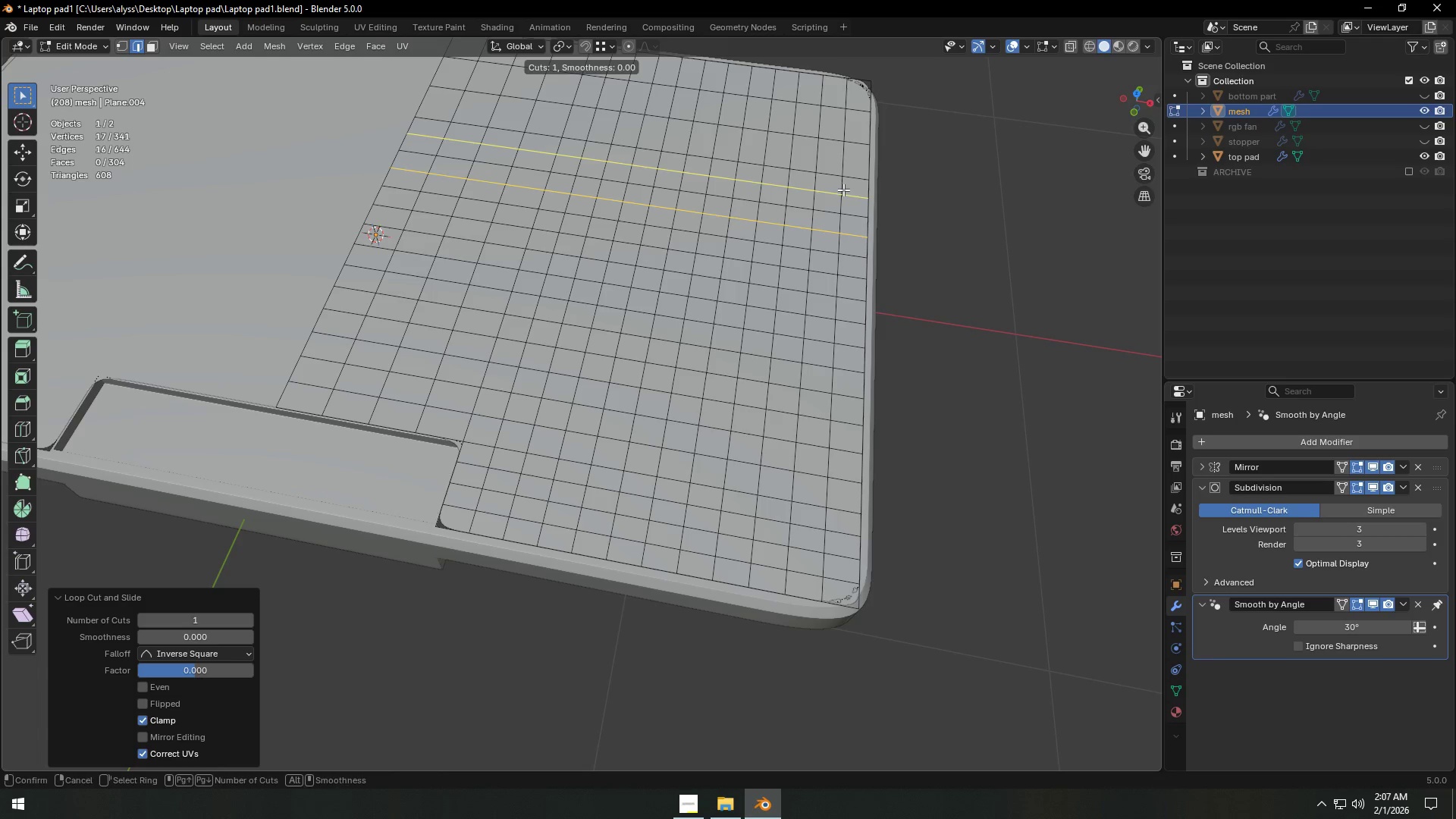 
left_click([843, 190])
 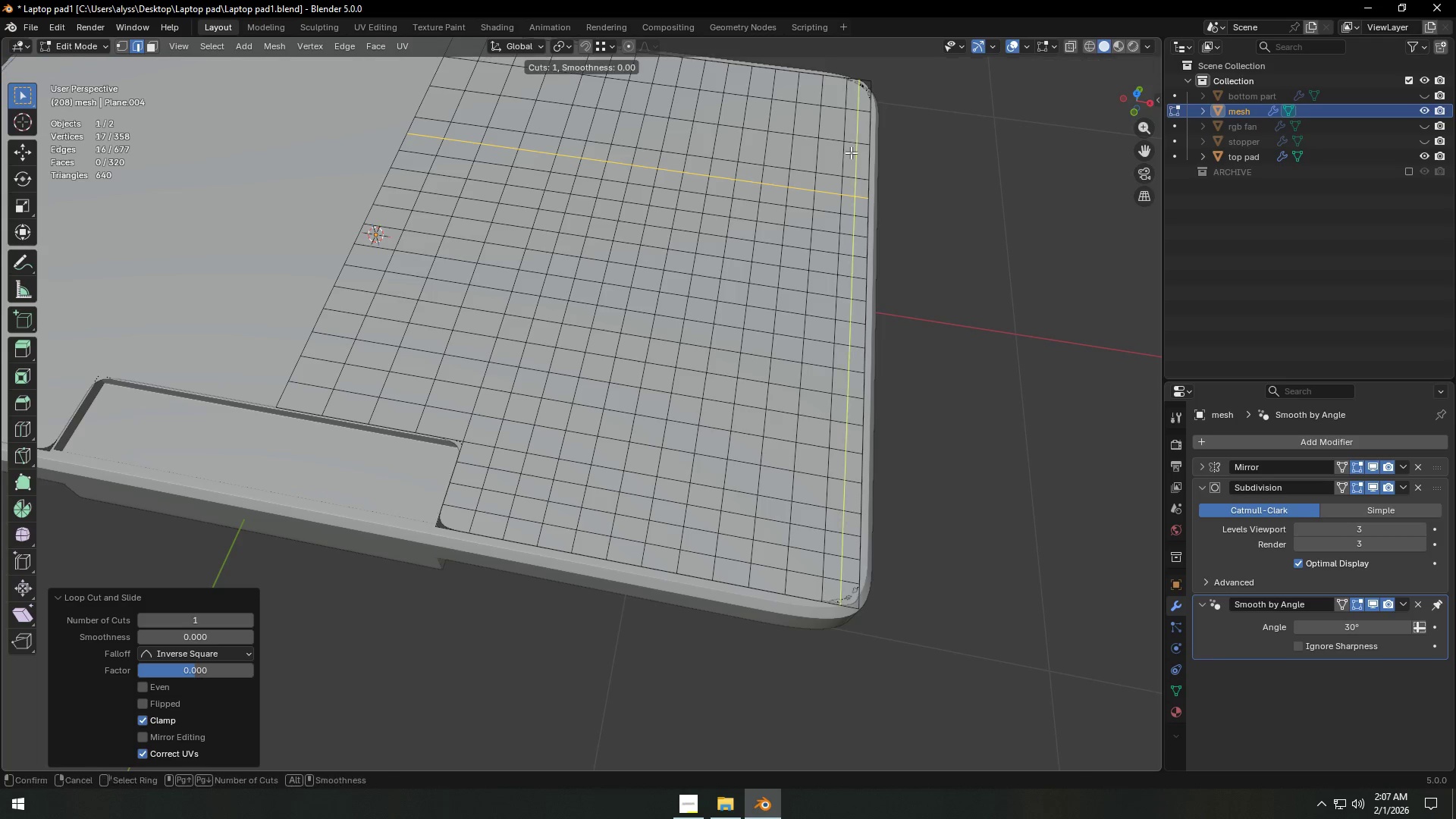 
right_click([843, 190])
 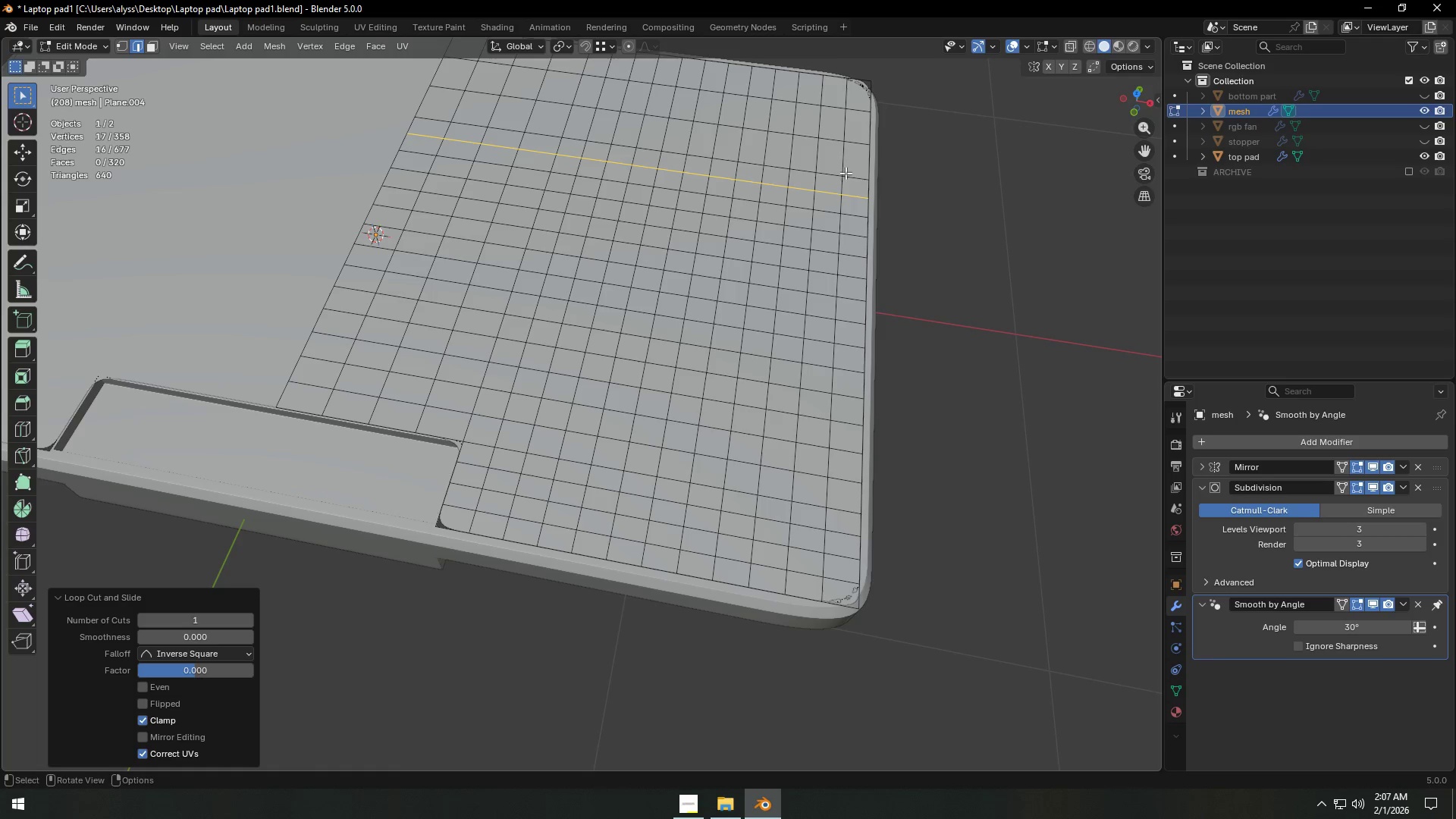 
key(Control+ControlLeft)
 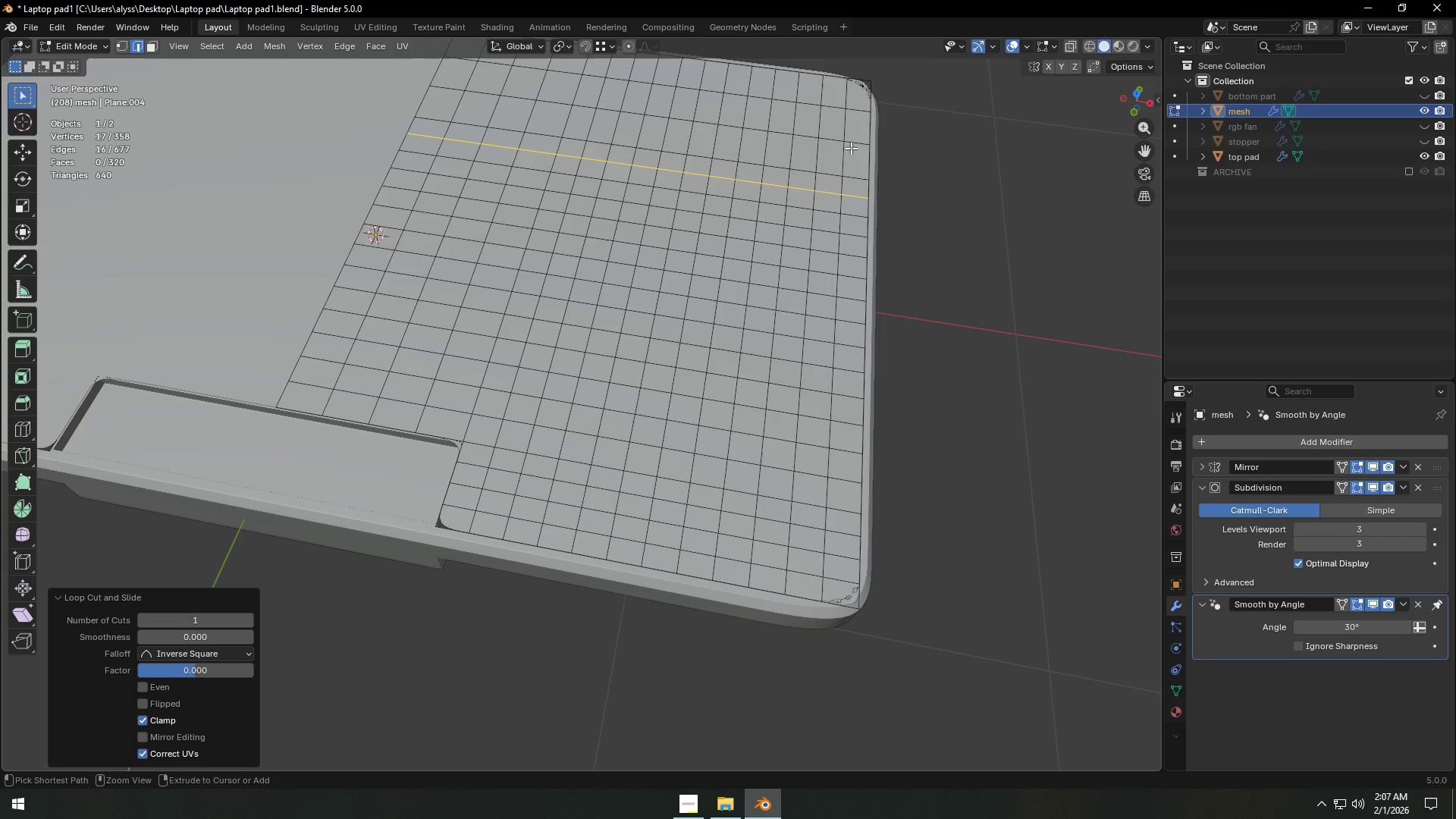 
key(Control+R)
 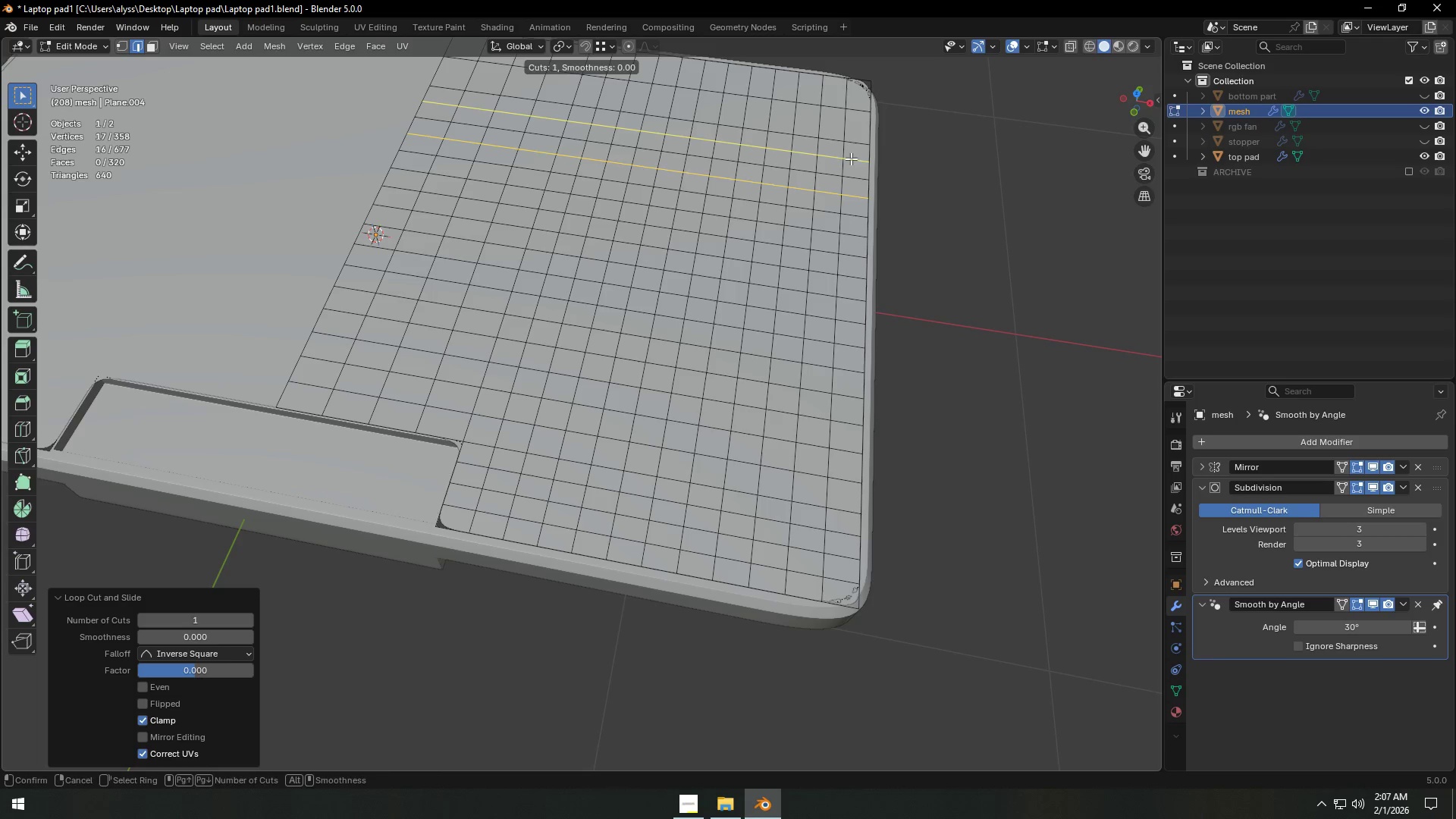 
left_click([851, 158])
 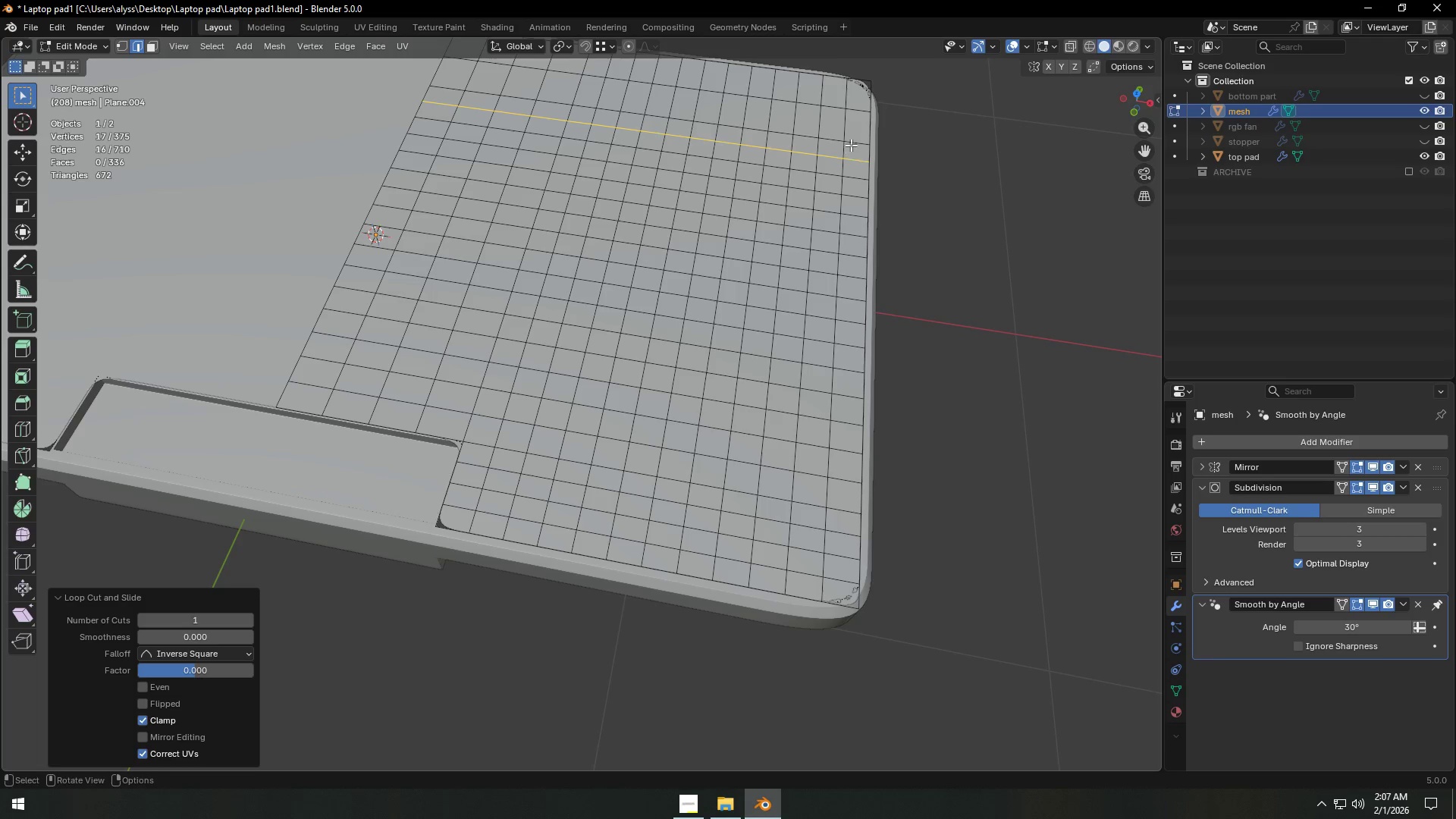 
right_click([851, 158])
 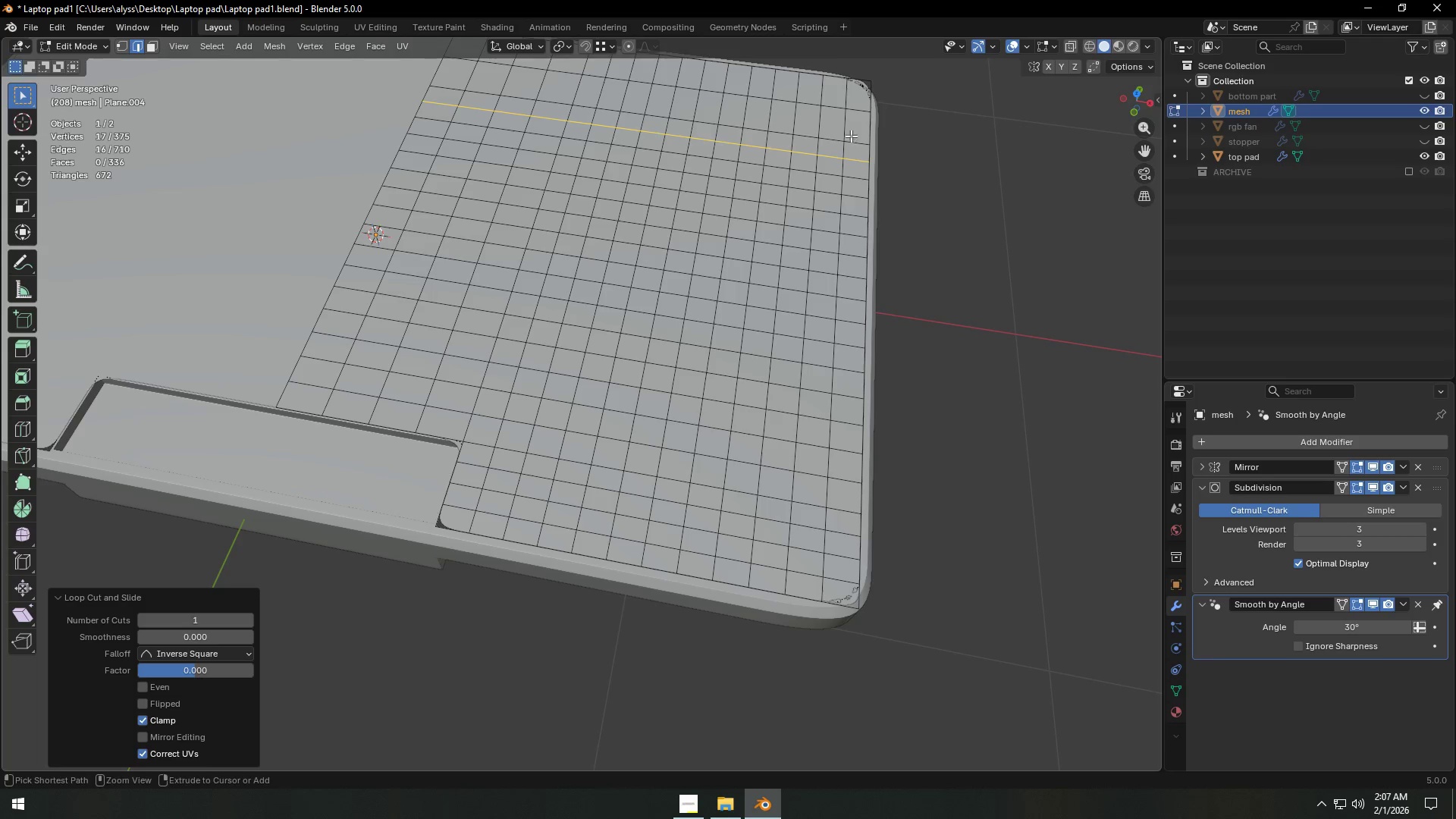 
key(Control+ControlLeft)
 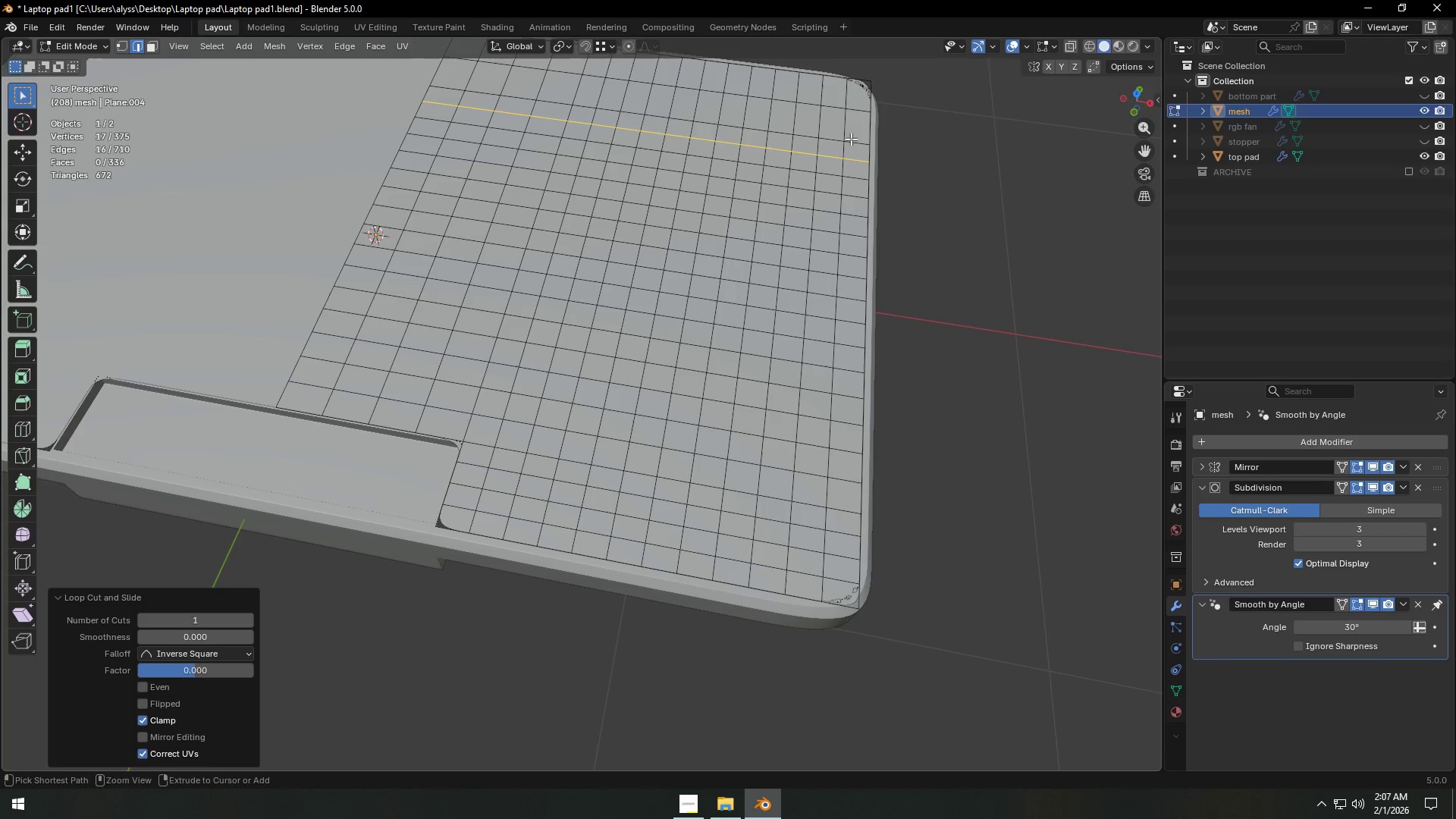 
key(Control+R)
 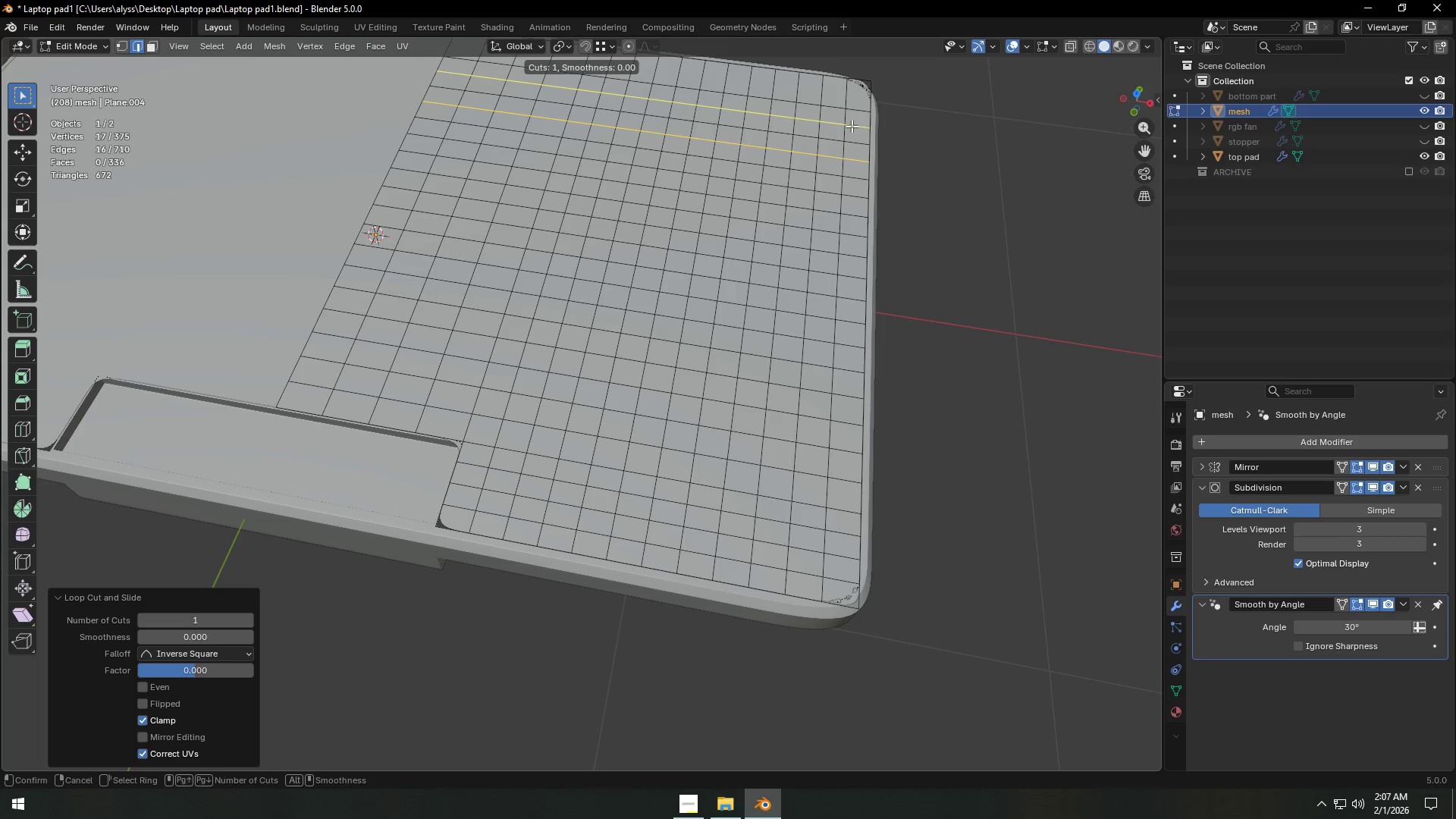 
left_click([852, 126])
 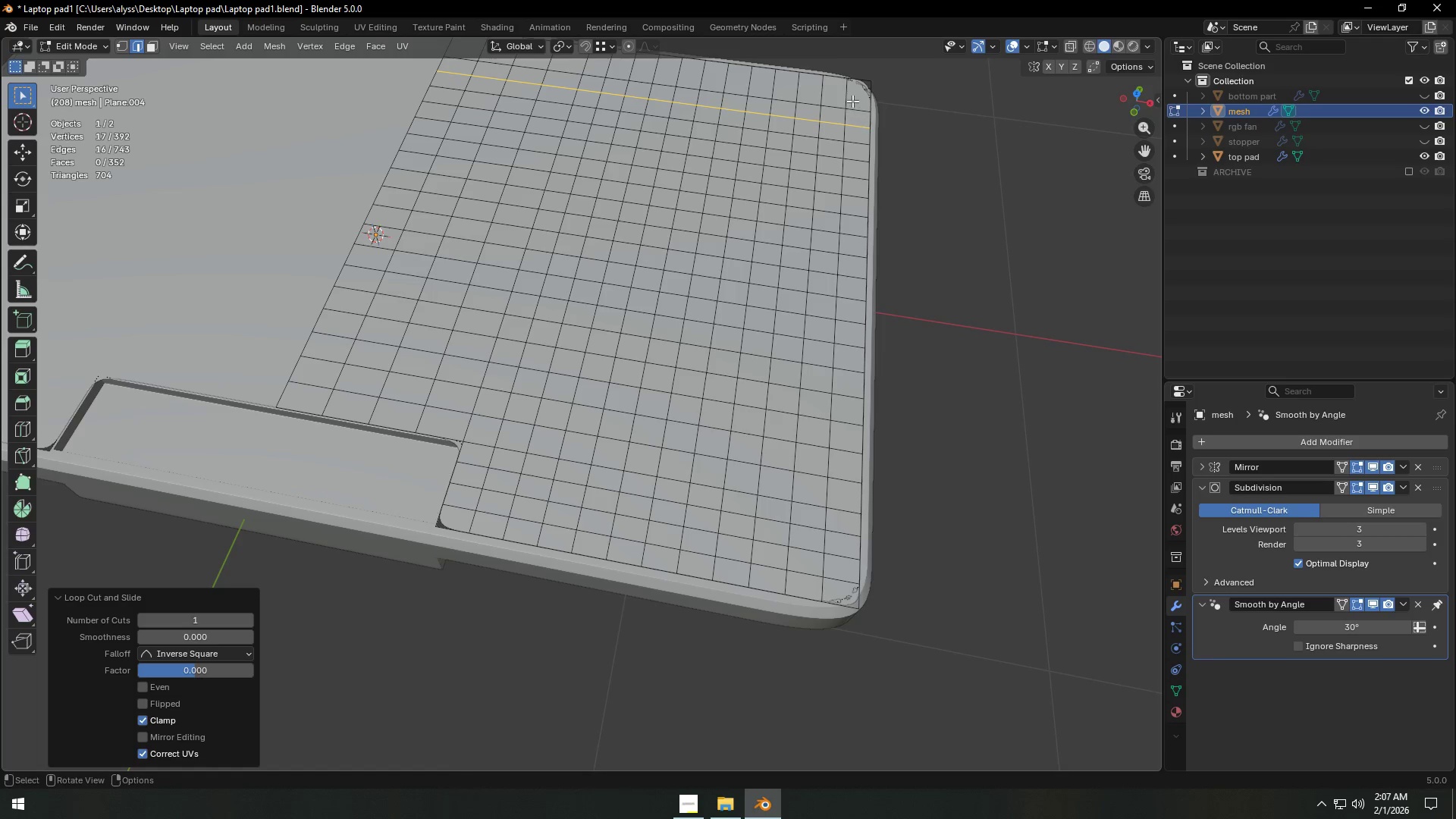 
right_click([852, 126])
 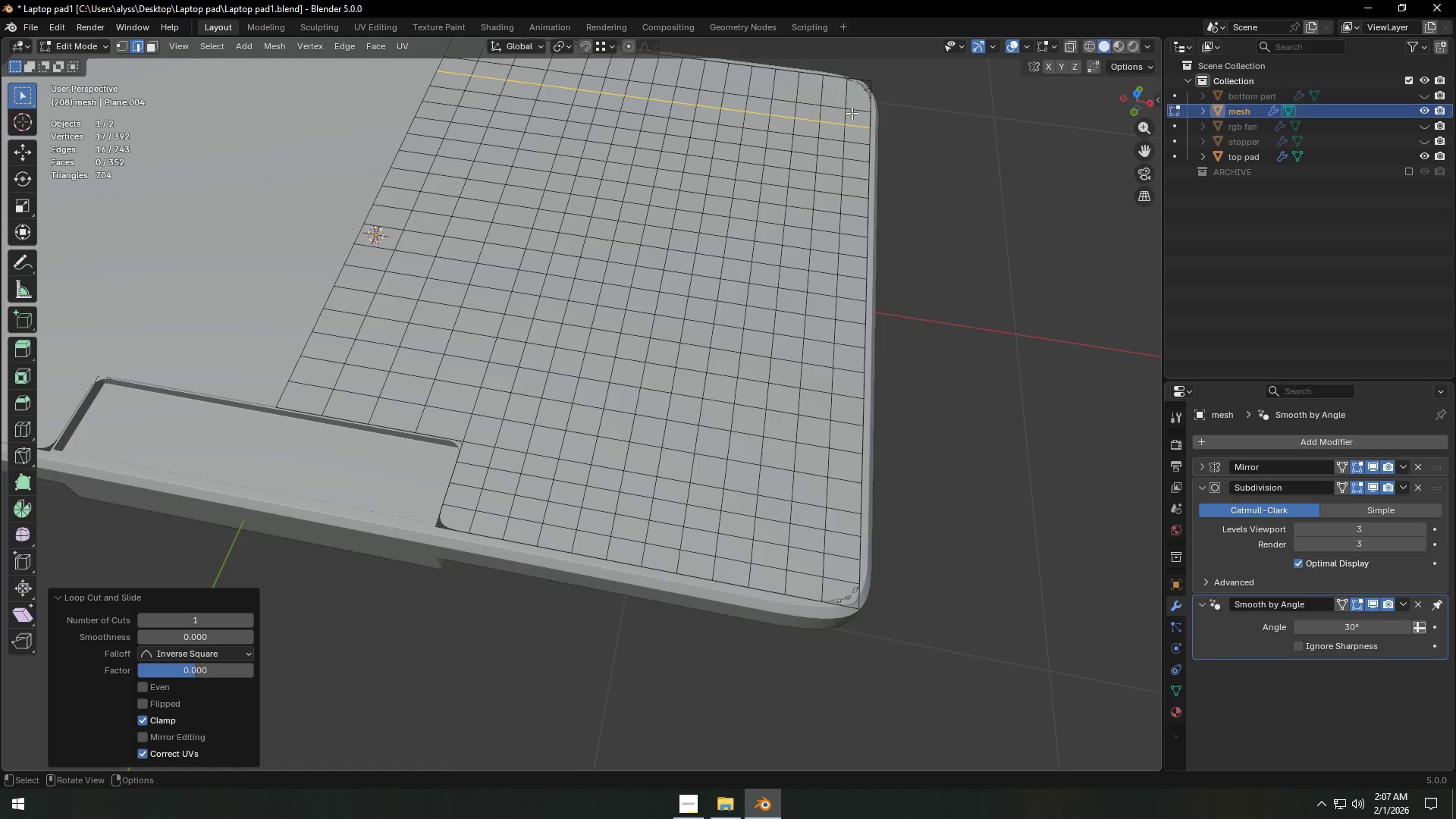 
key(Control+ControlLeft)
 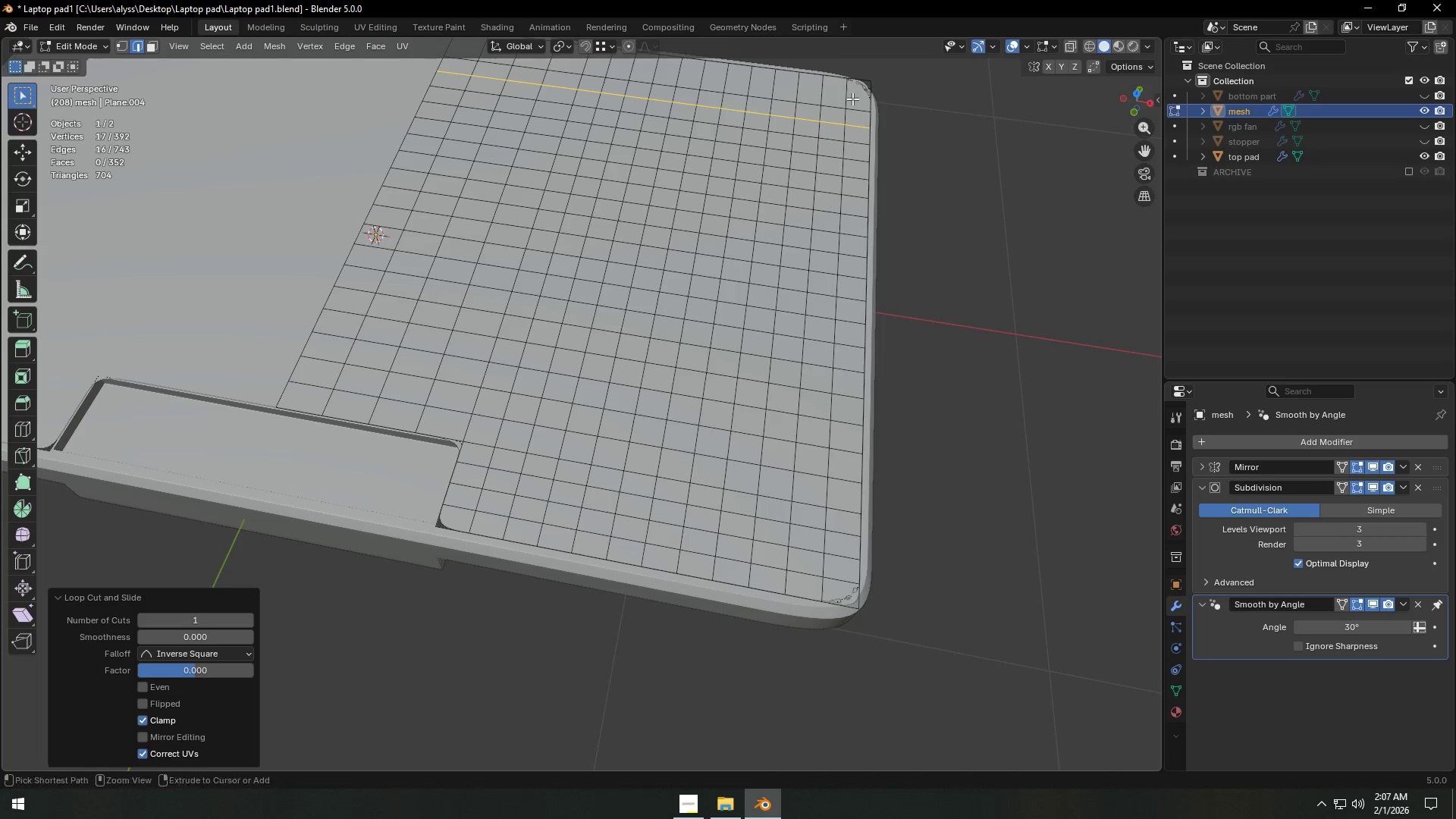 
key(Control+R)
 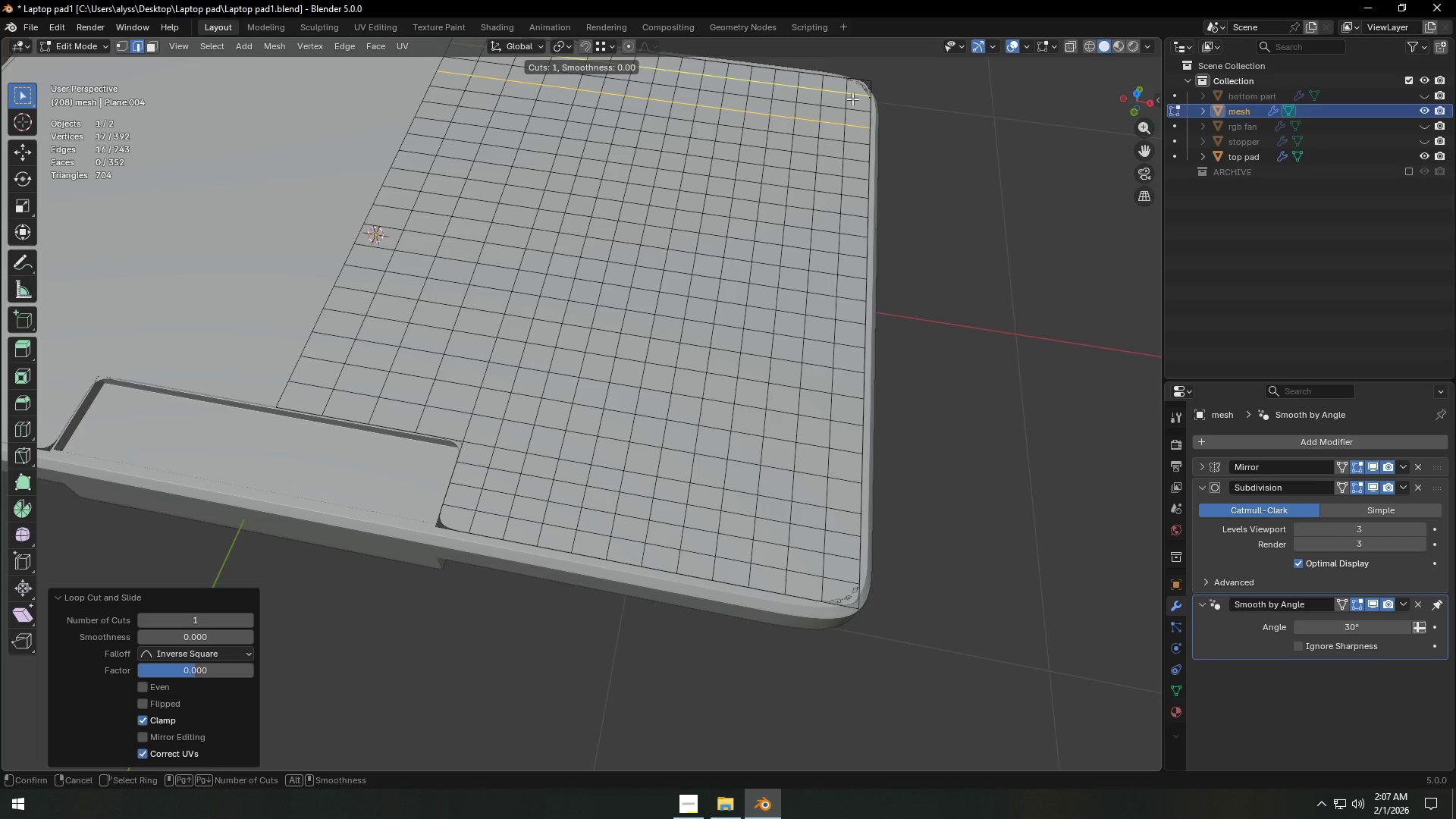 
left_click([852, 99])
 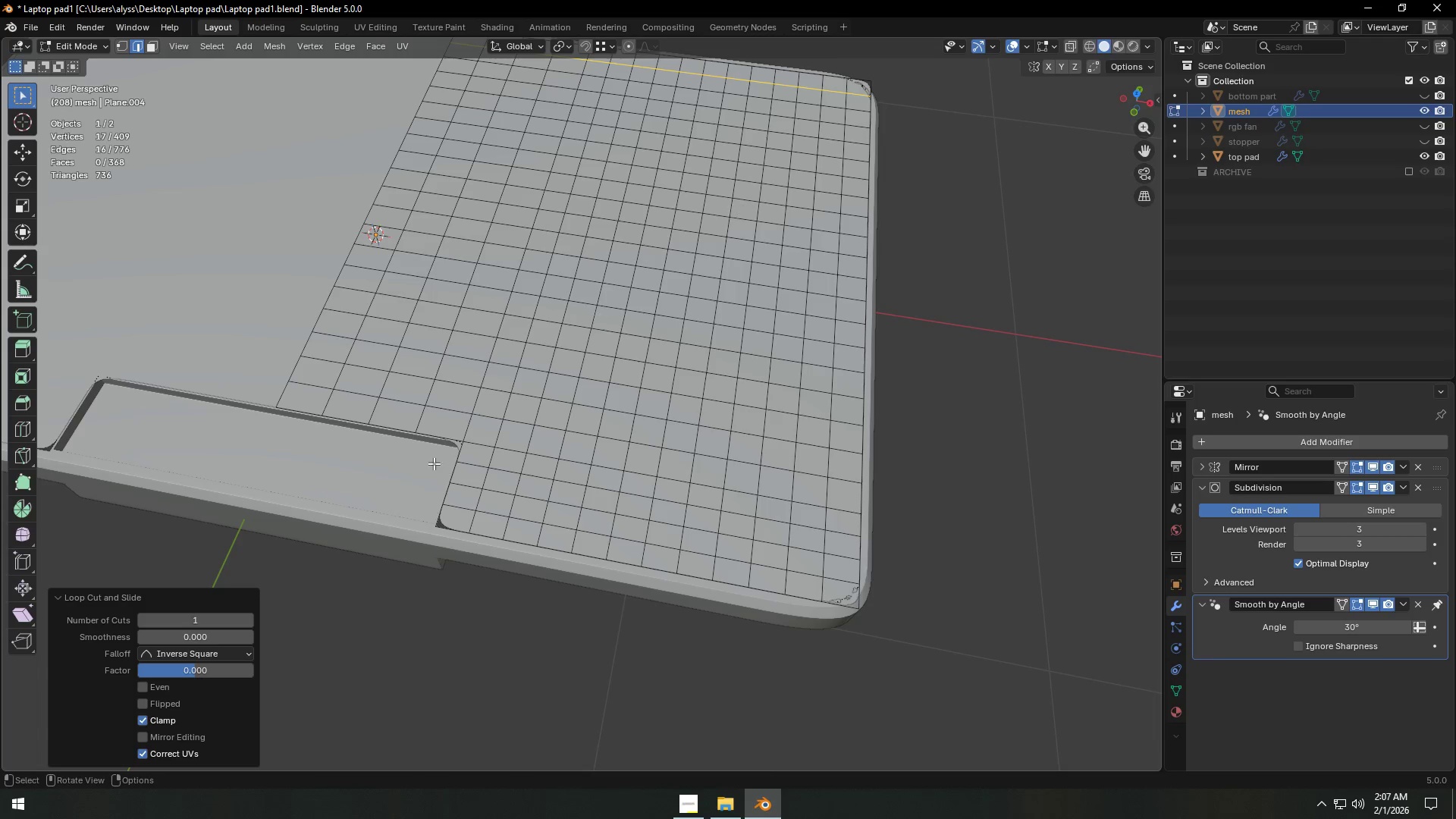 
right_click([852, 99])
 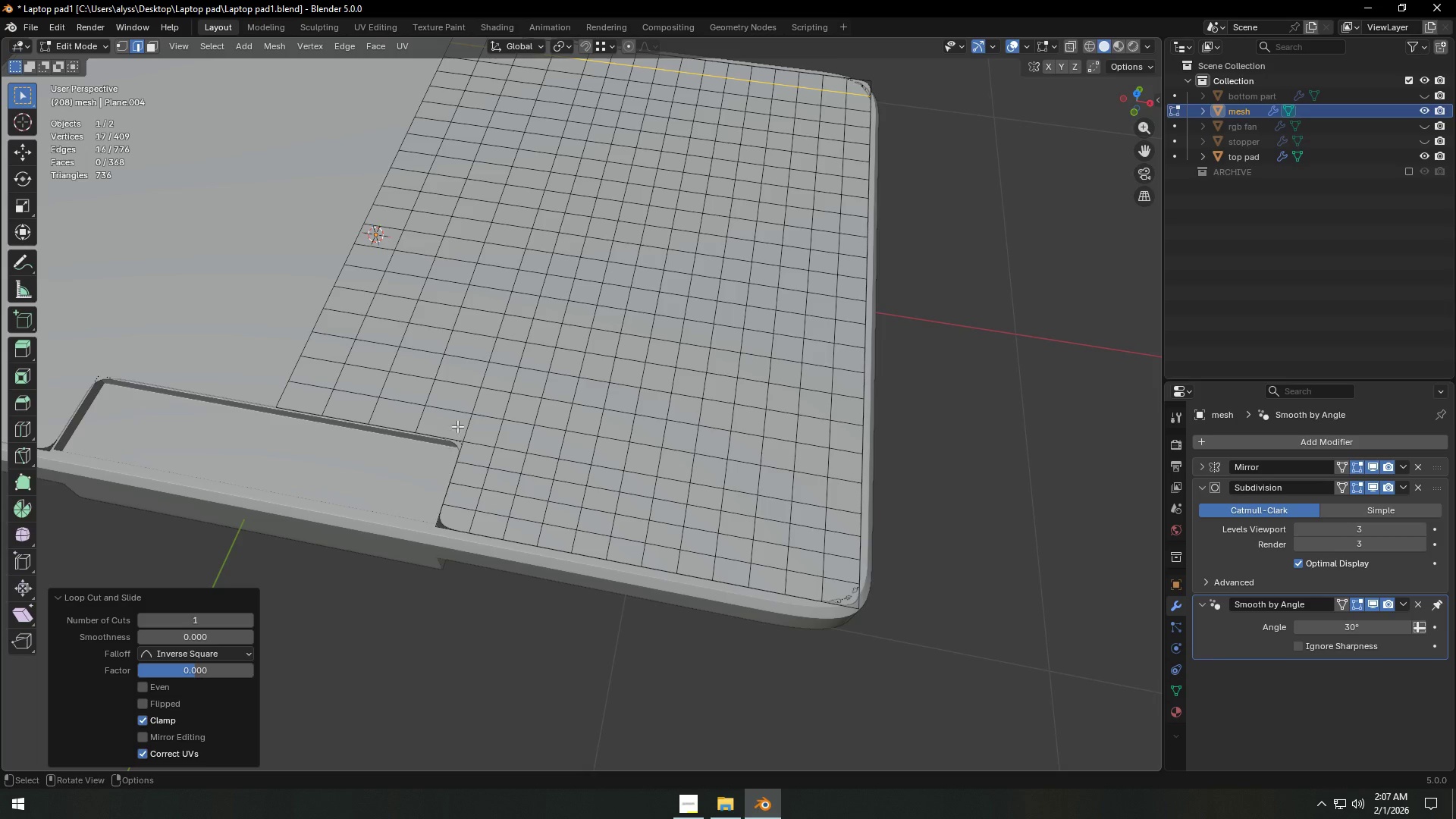 
key(Control+ControlLeft)
 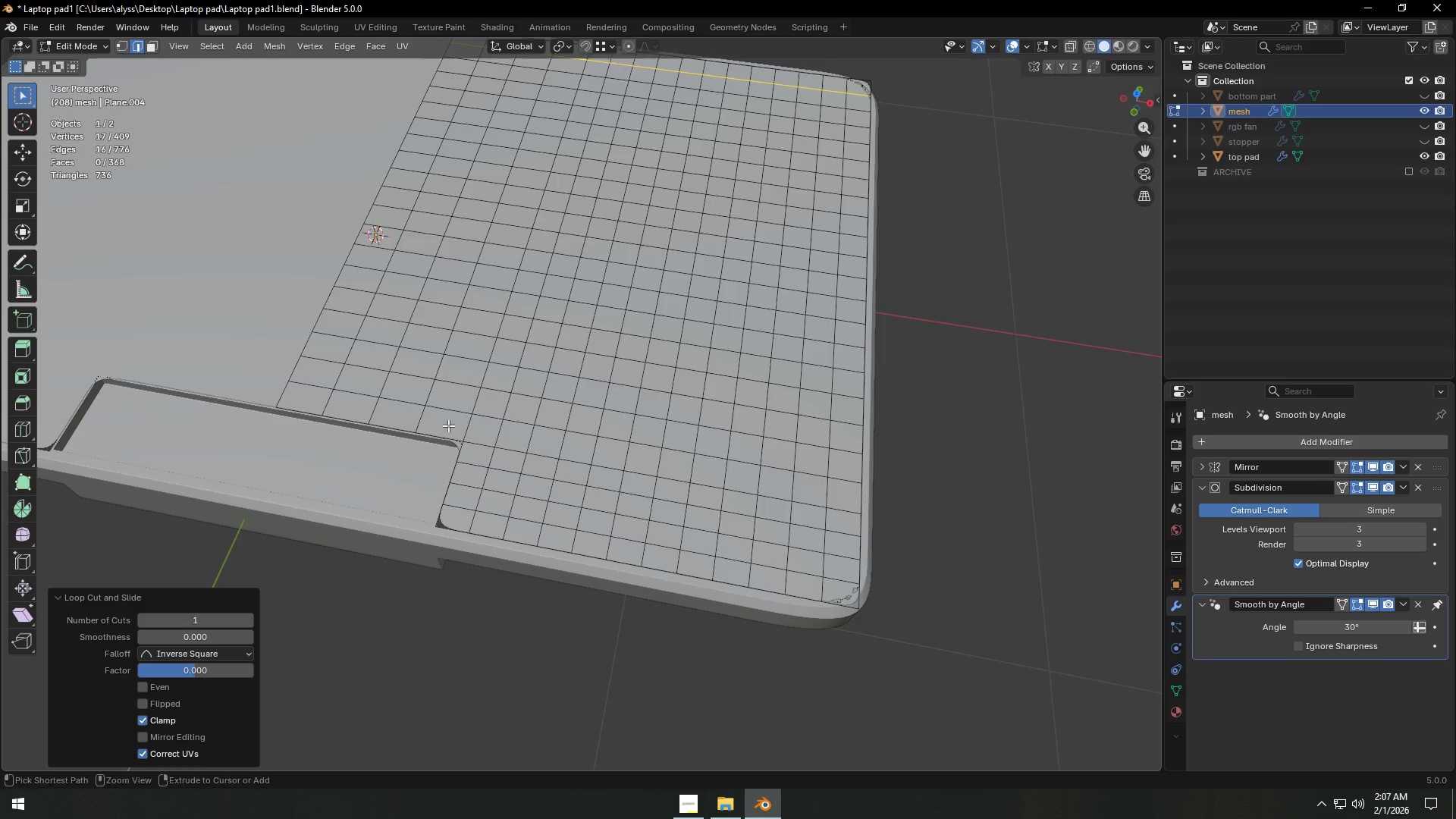 
key(Control+R)
 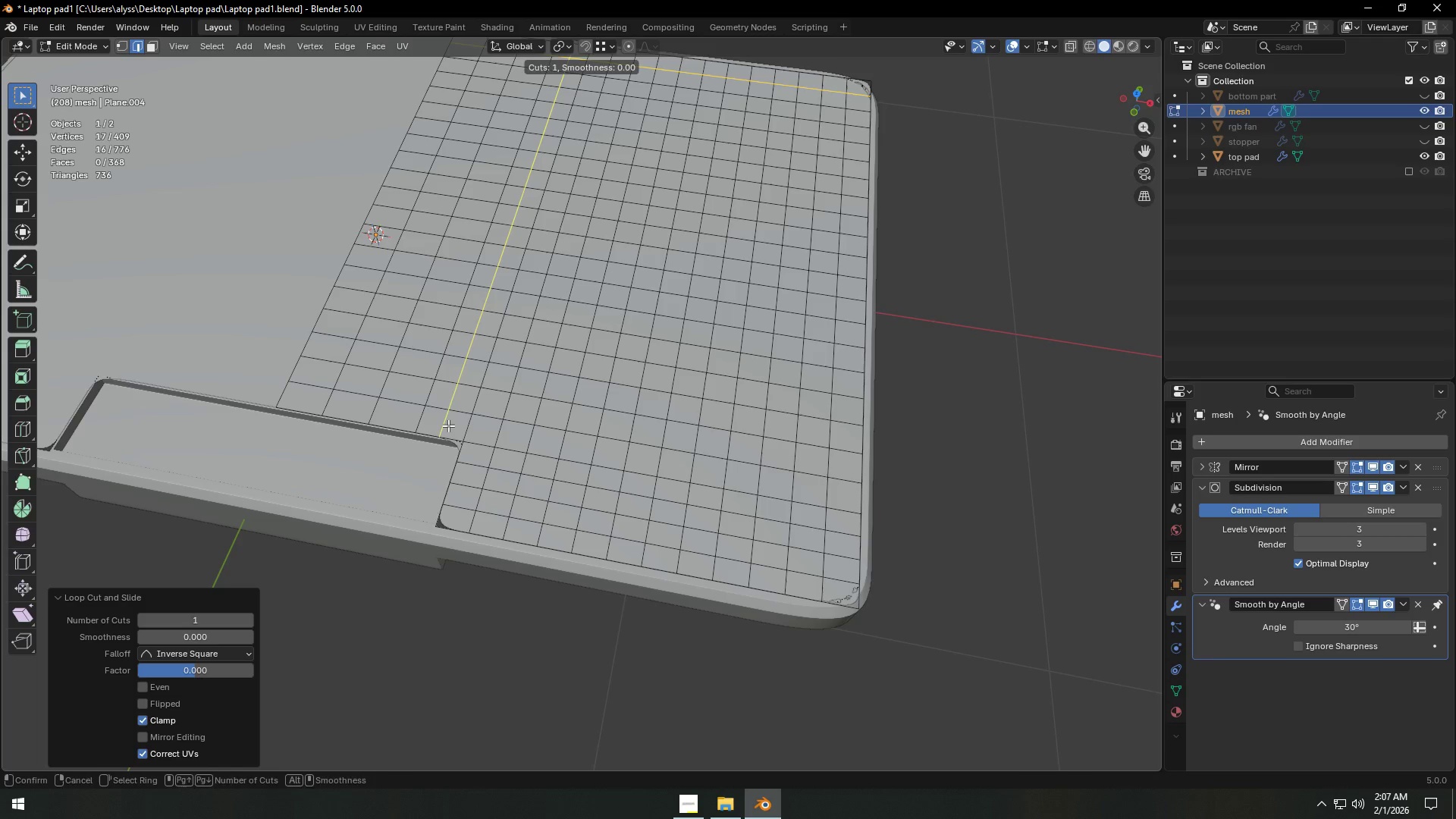 
right_click([448, 425])
 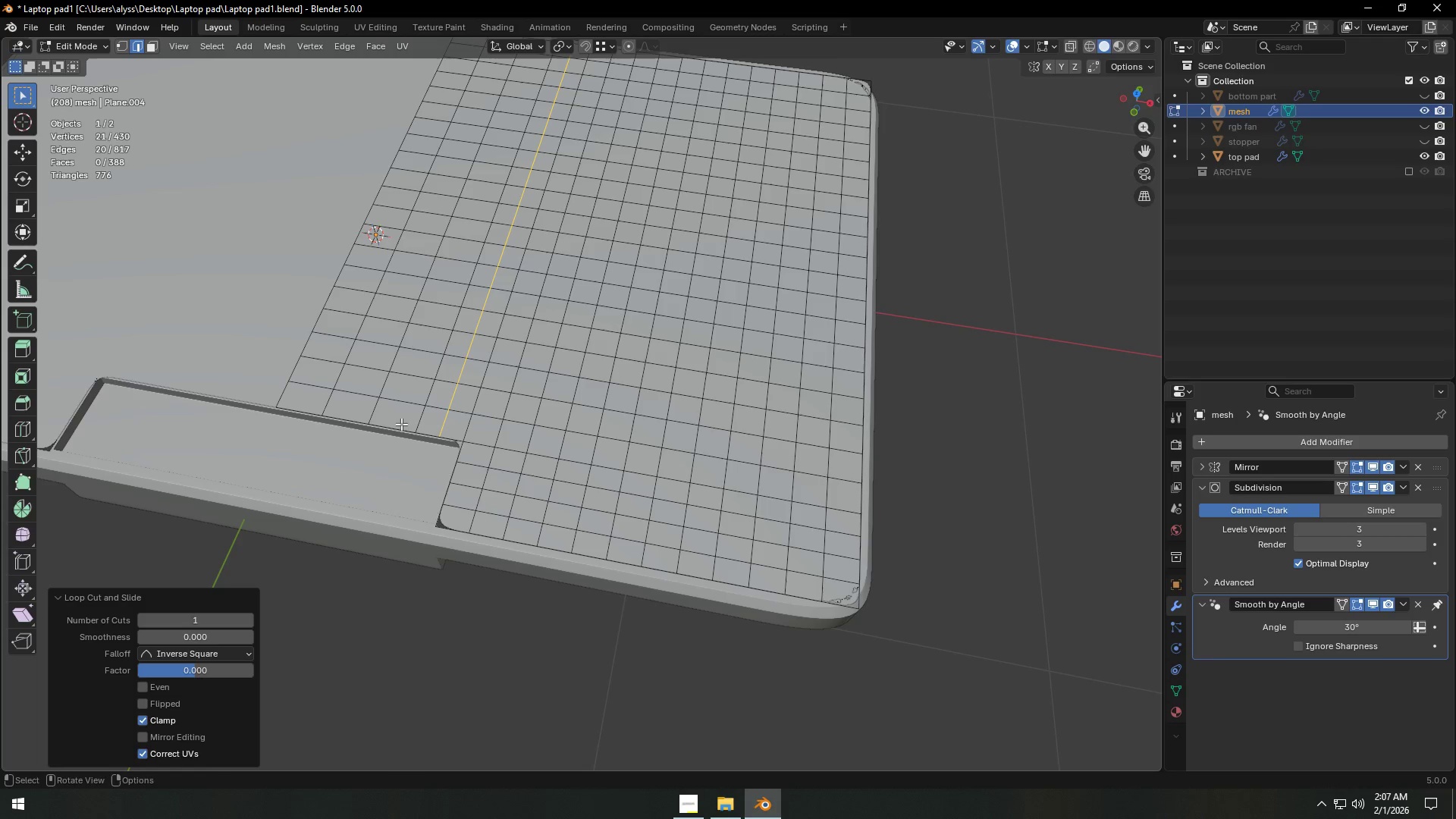 
left_click([448, 425])
 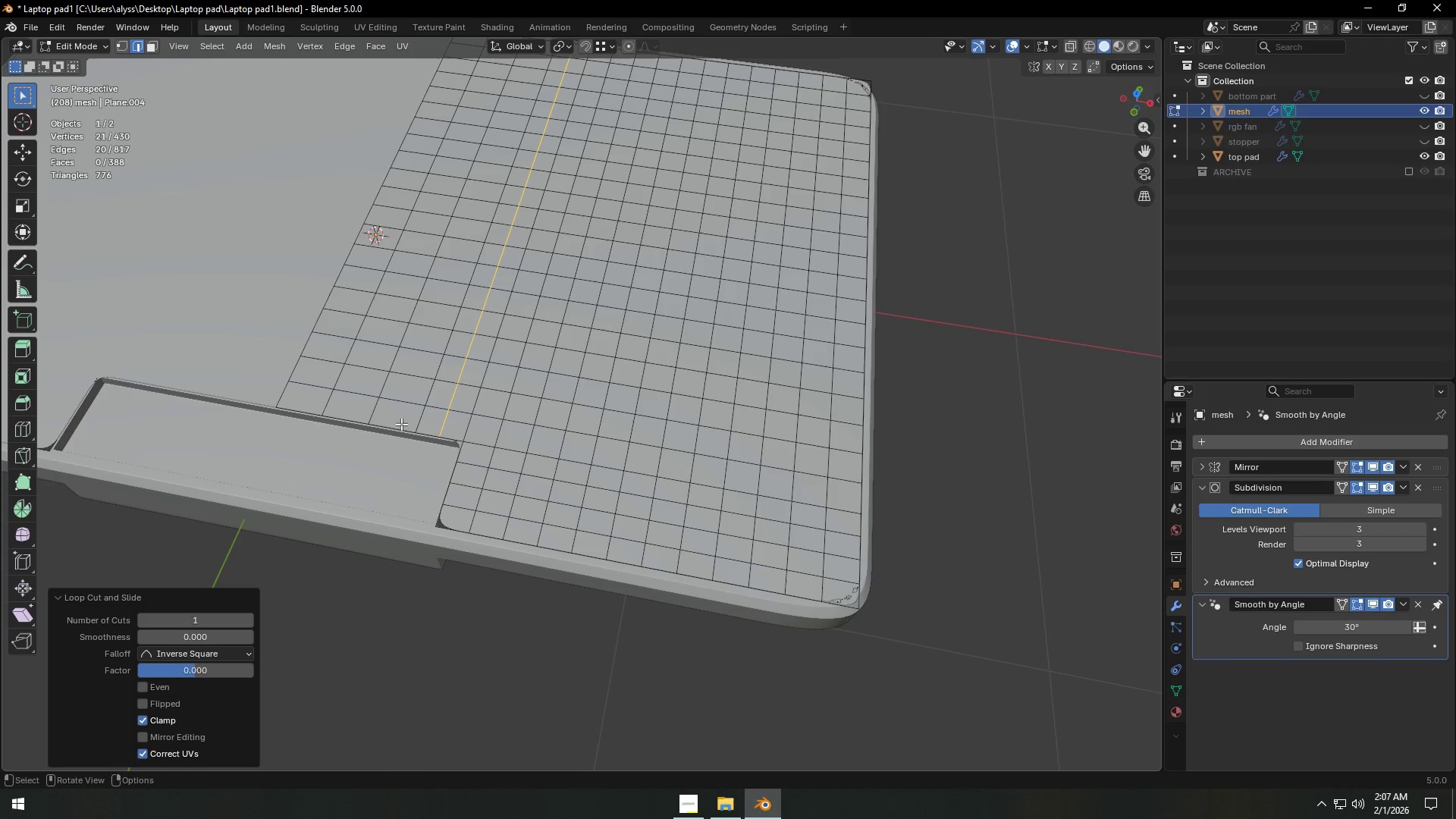 
key(Control+ControlLeft)
 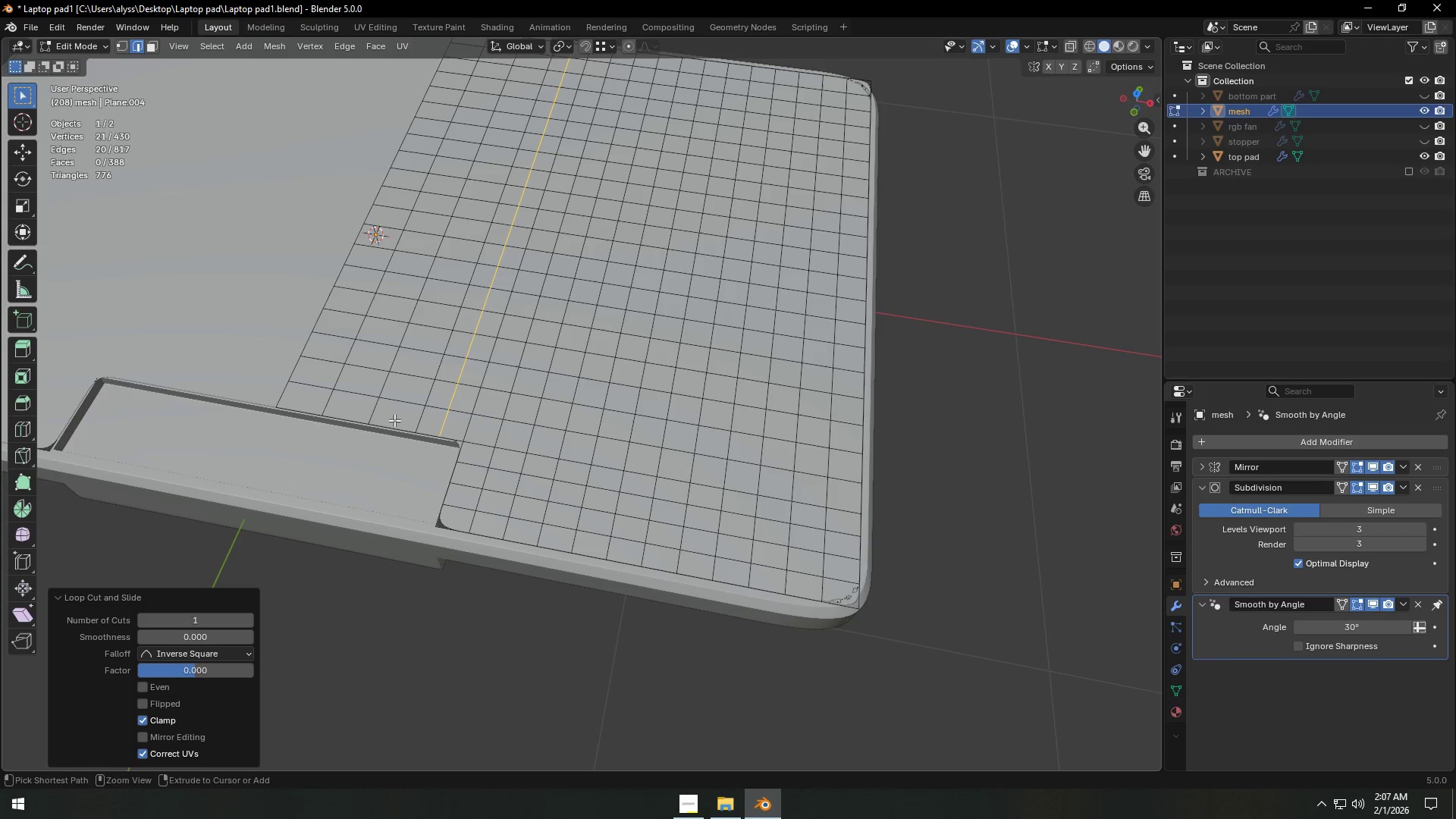 
key(Control+R)
 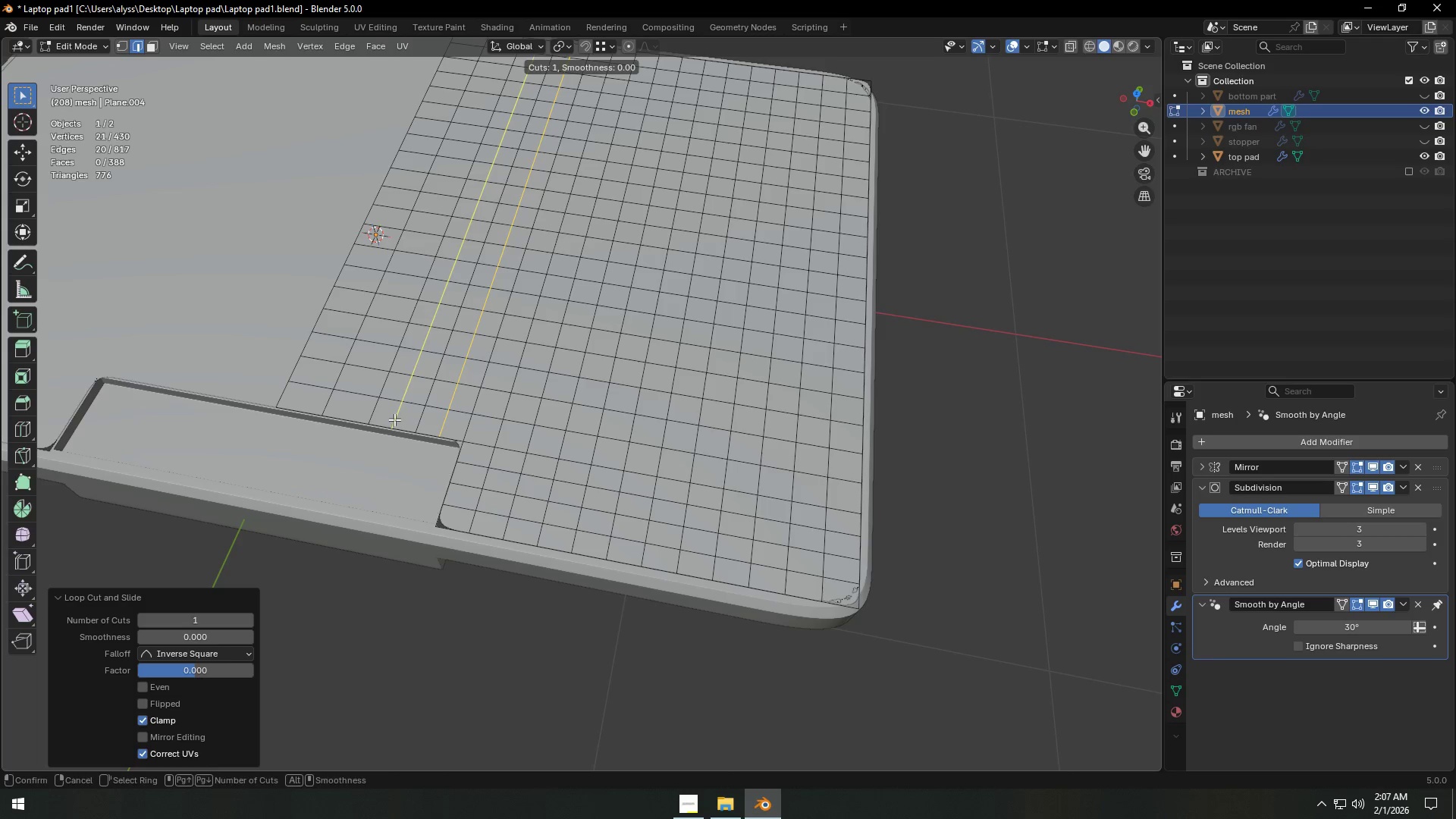 
left_click([394, 419])
 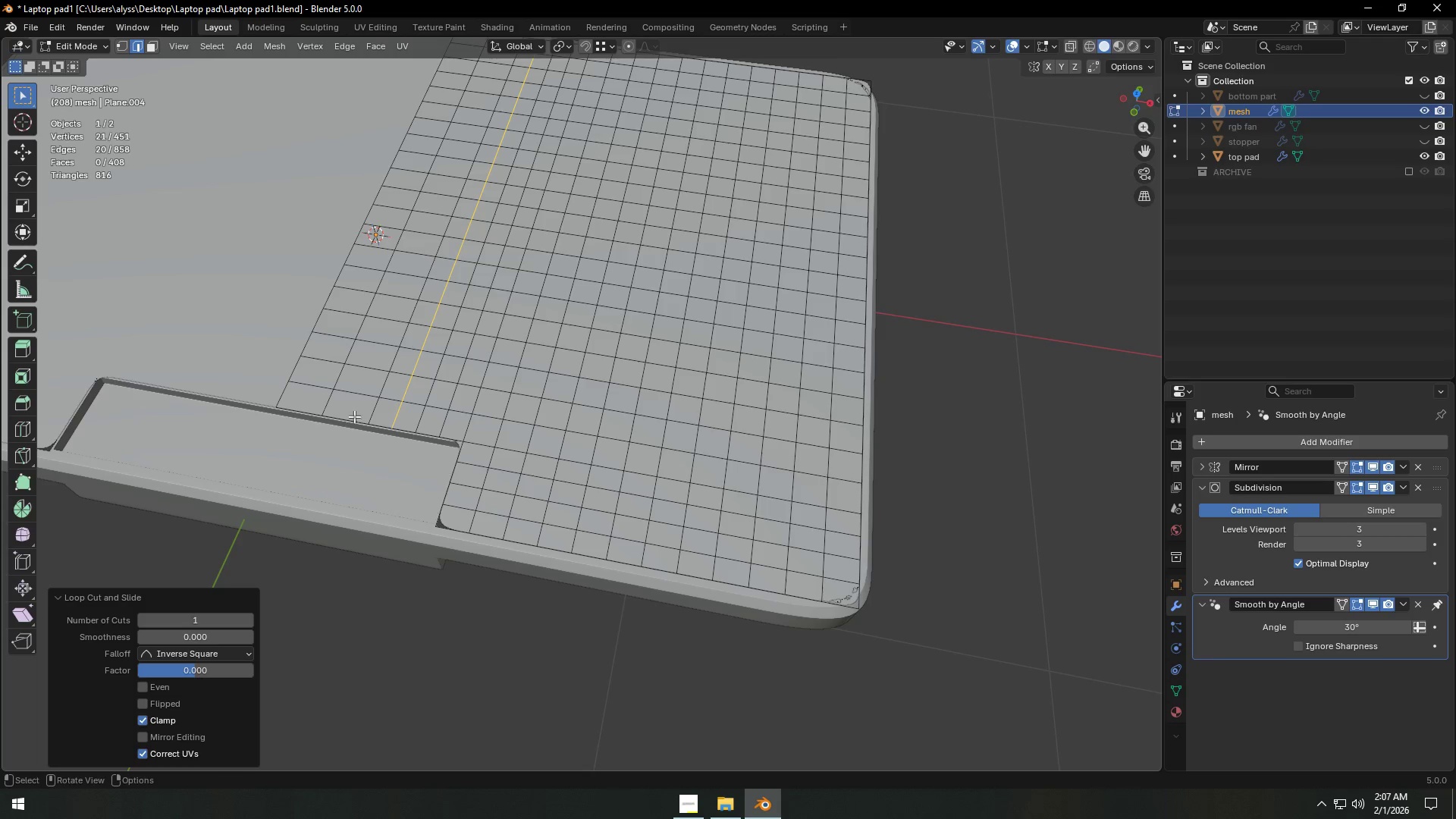 
right_click([394, 419])
 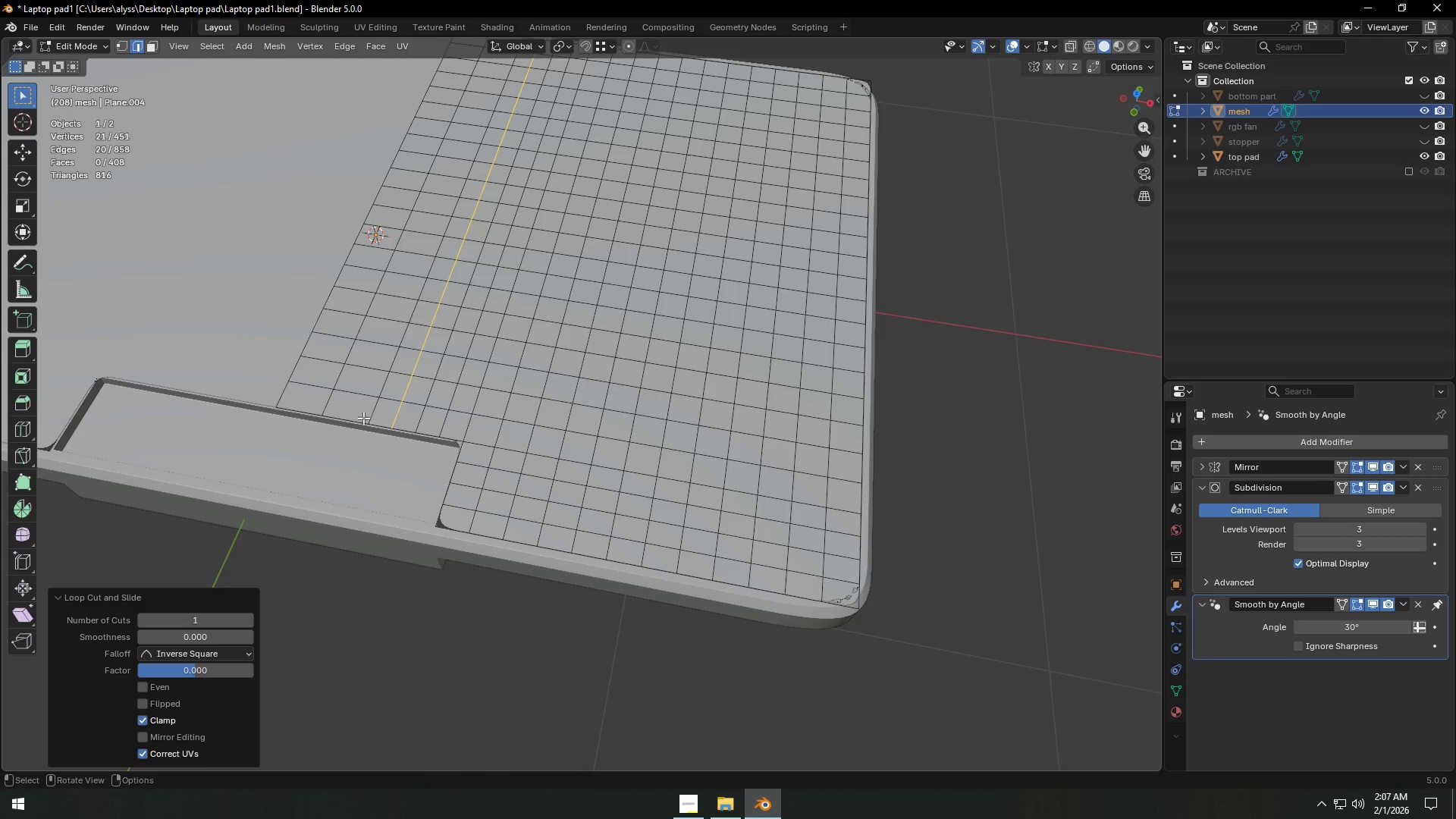 
key(Control+ControlLeft)
 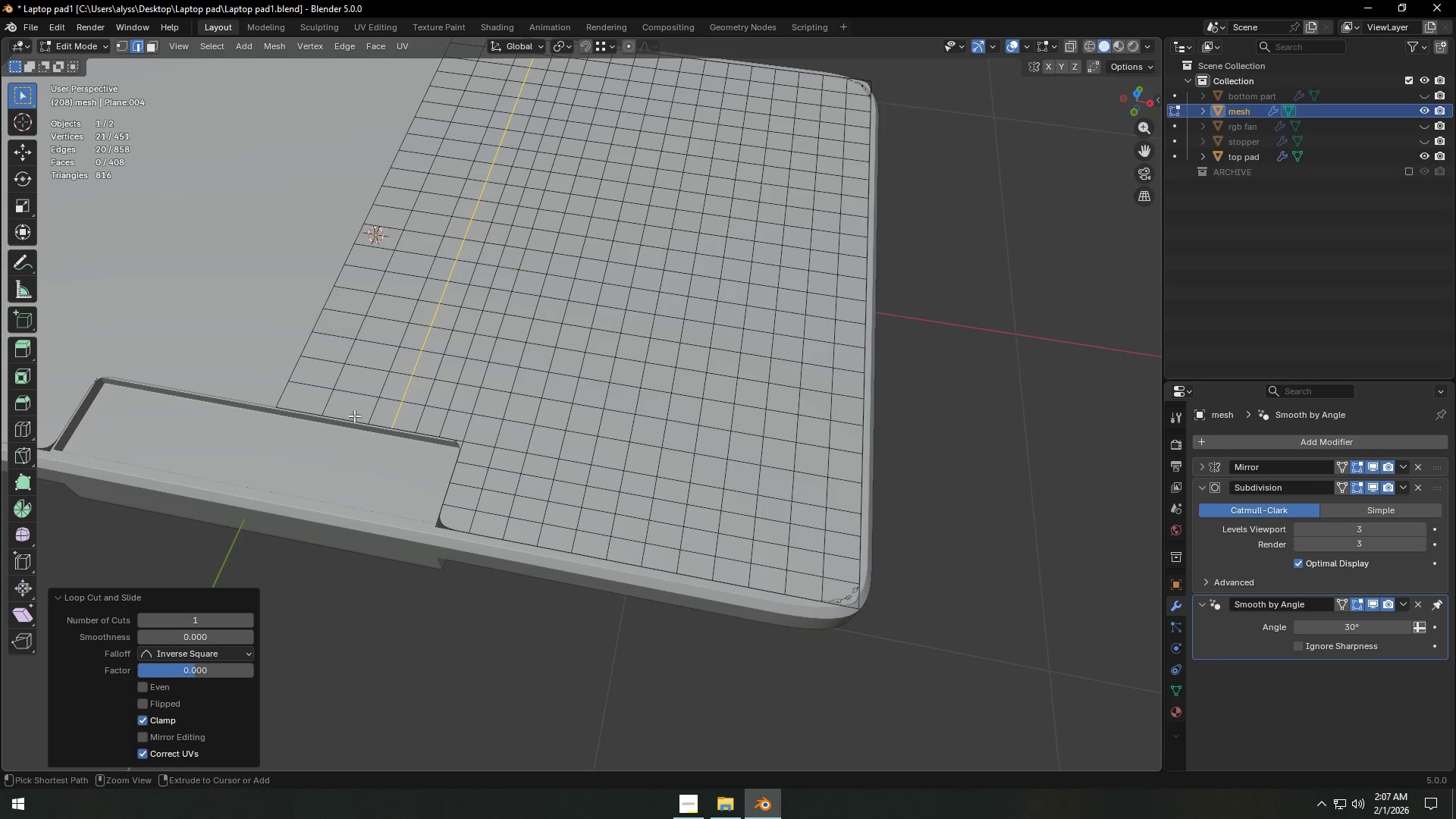 
key(Control+R)
 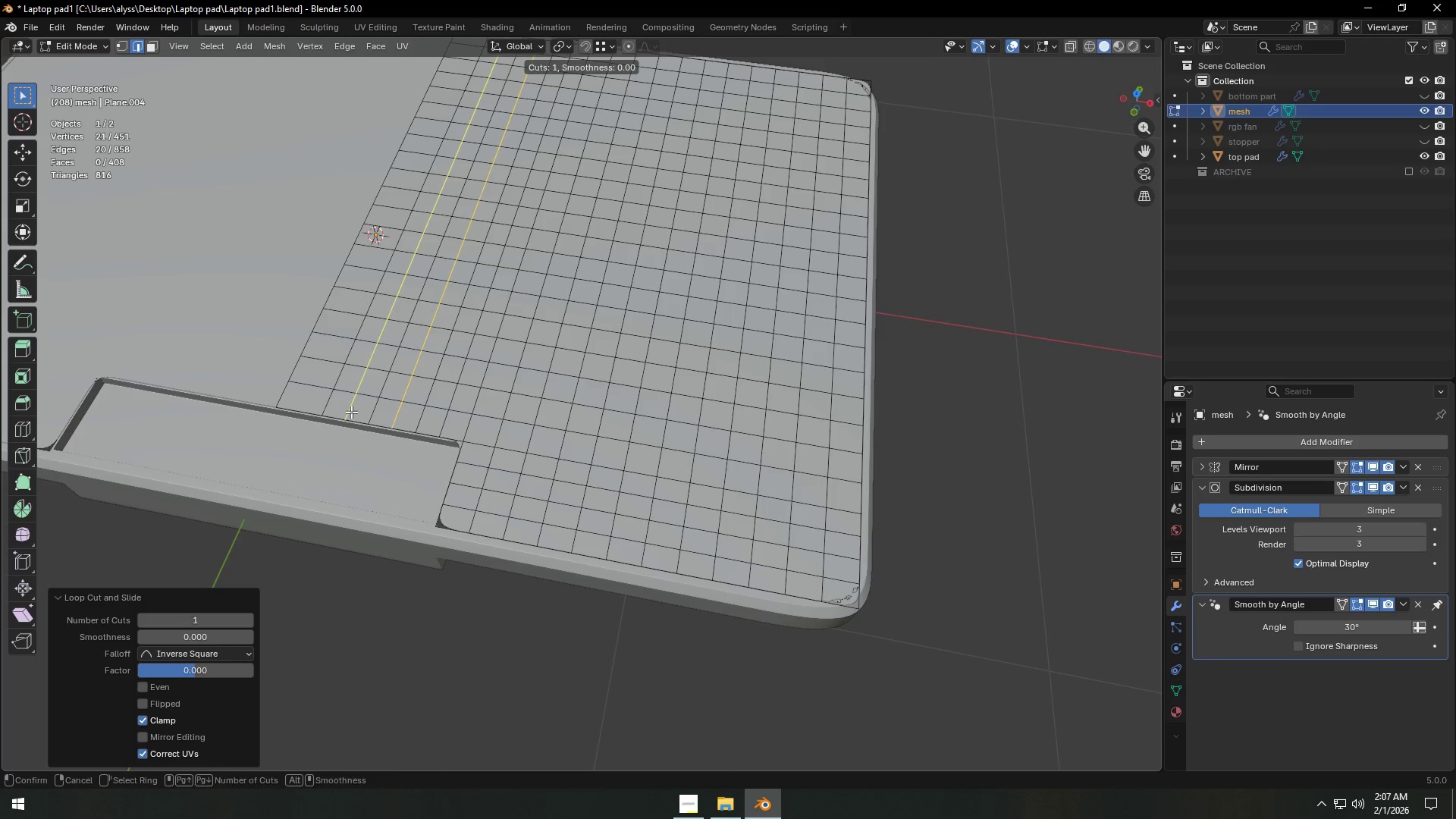 
right_click([351, 412])
 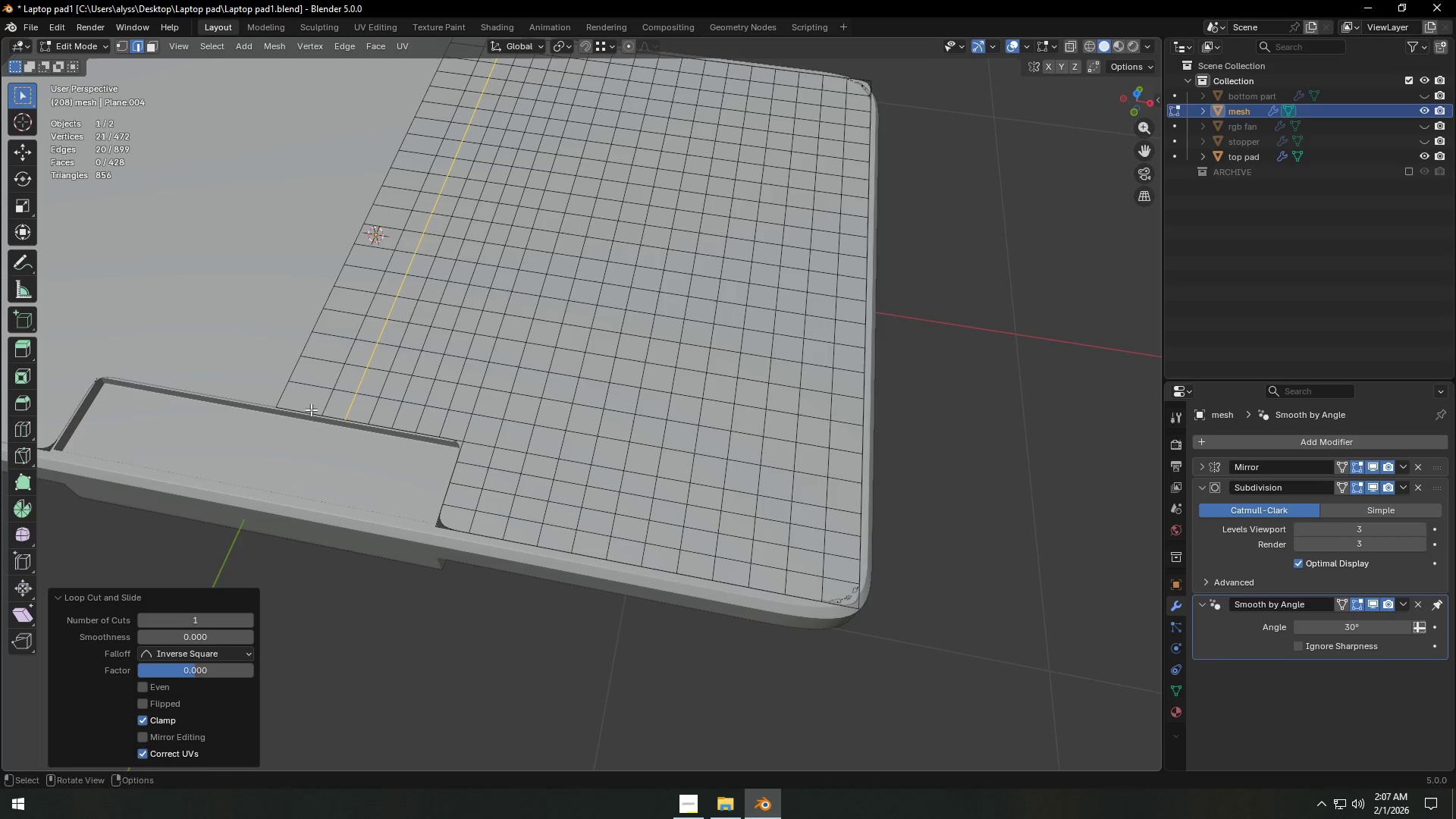 
left_click([351, 412])
 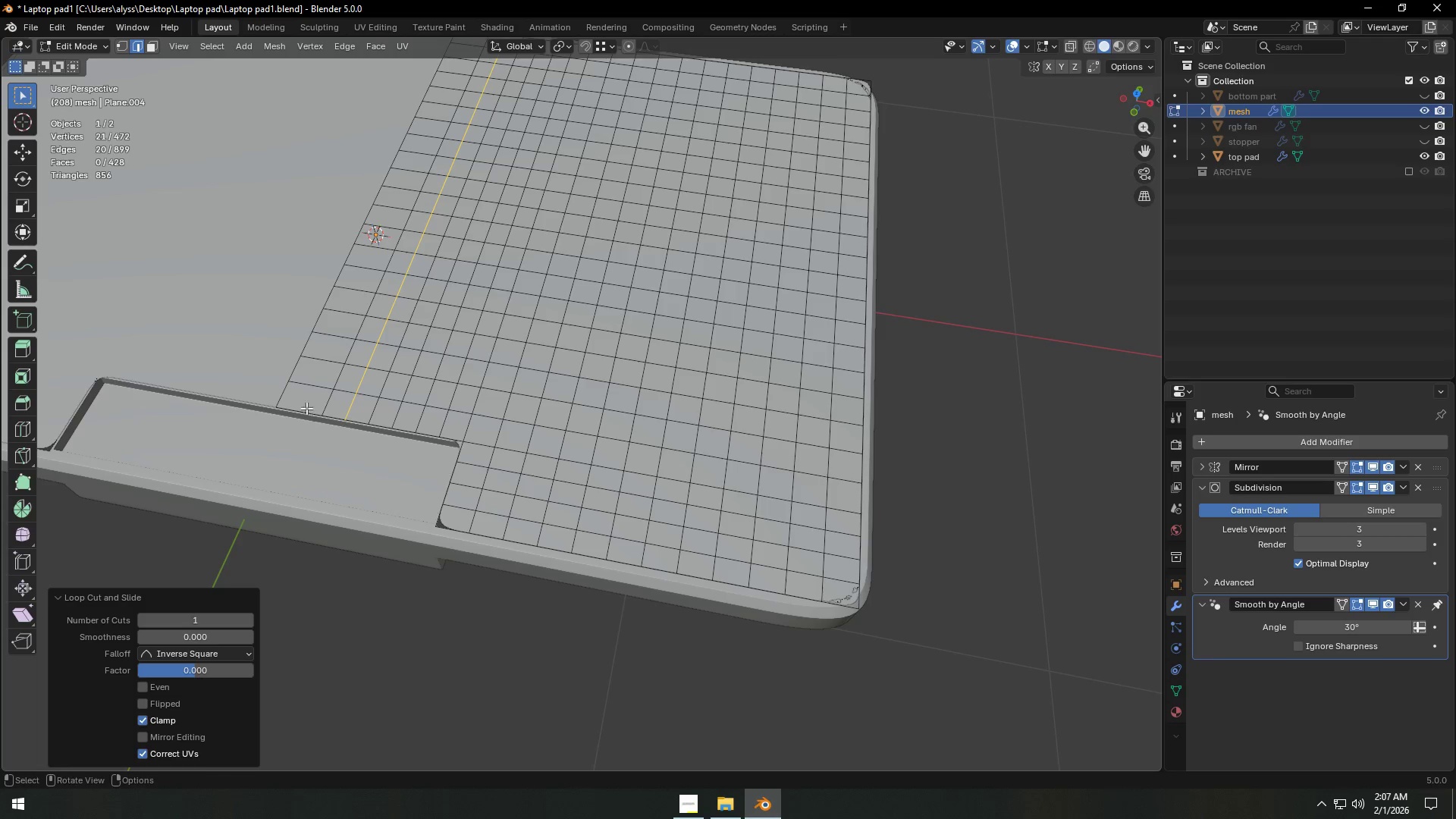 
key(Control+ControlLeft)
 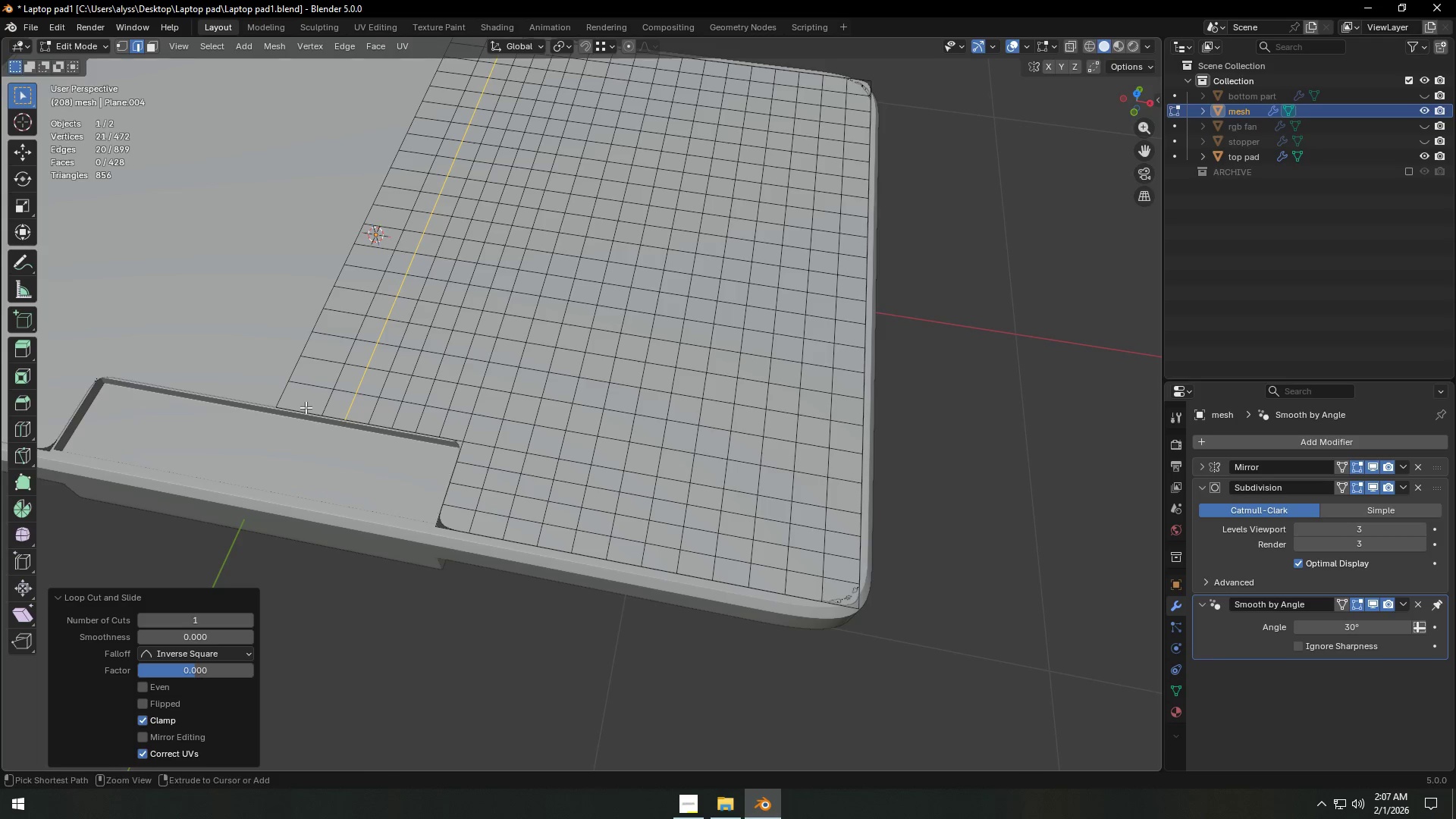 
key(Control+R)
 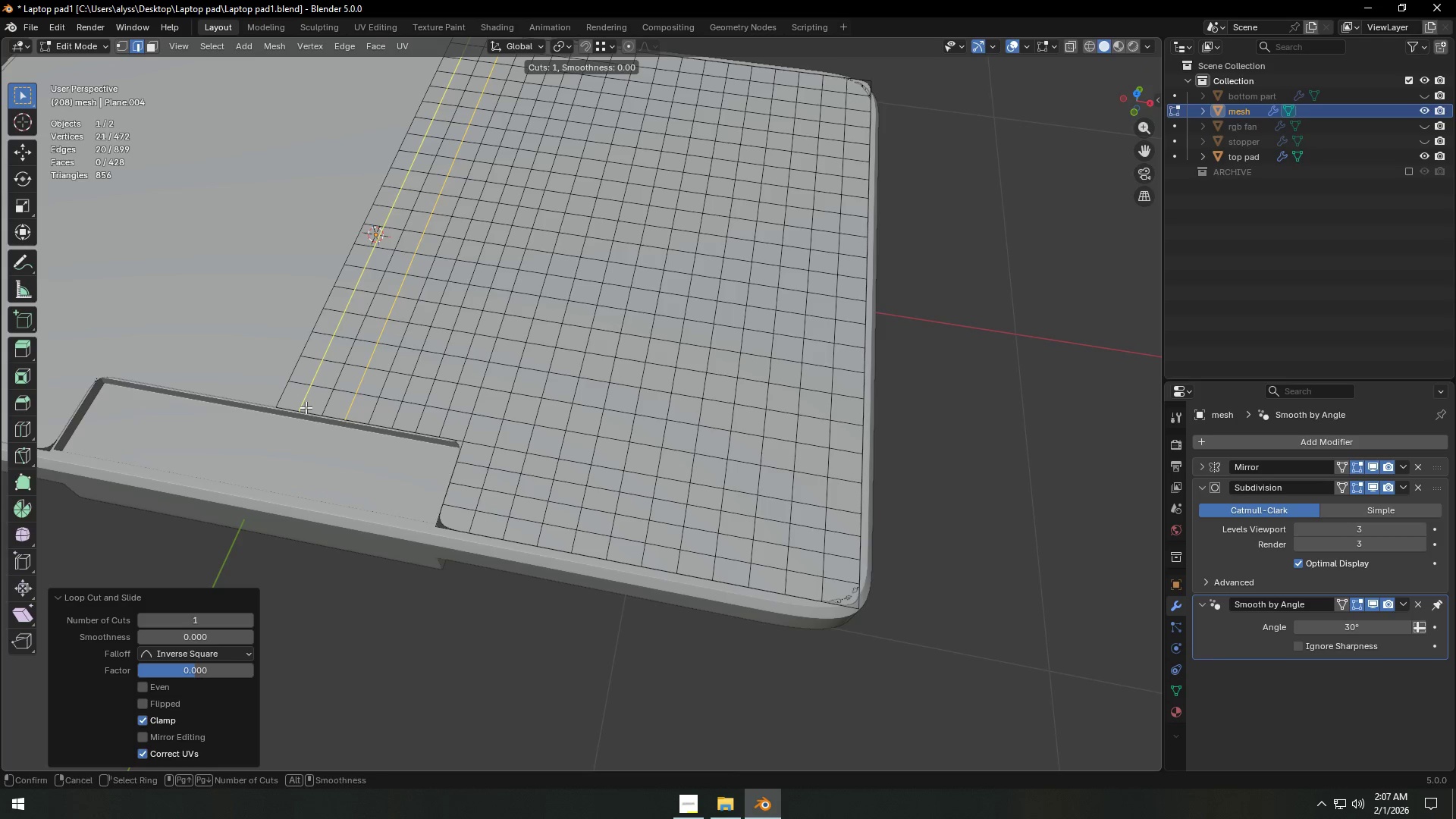 
right_click([306, 407])
 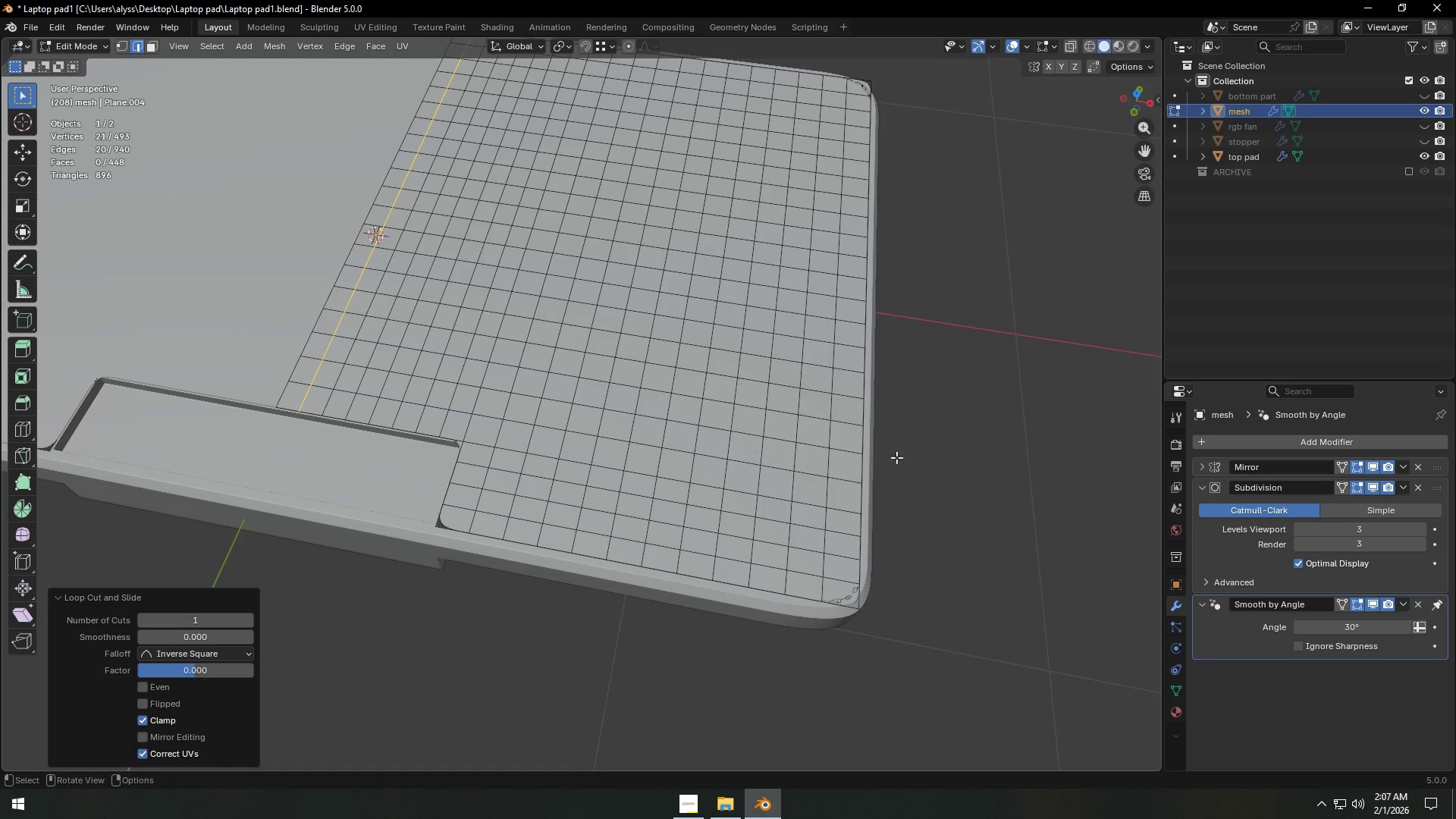 
left_click([306, 407])
 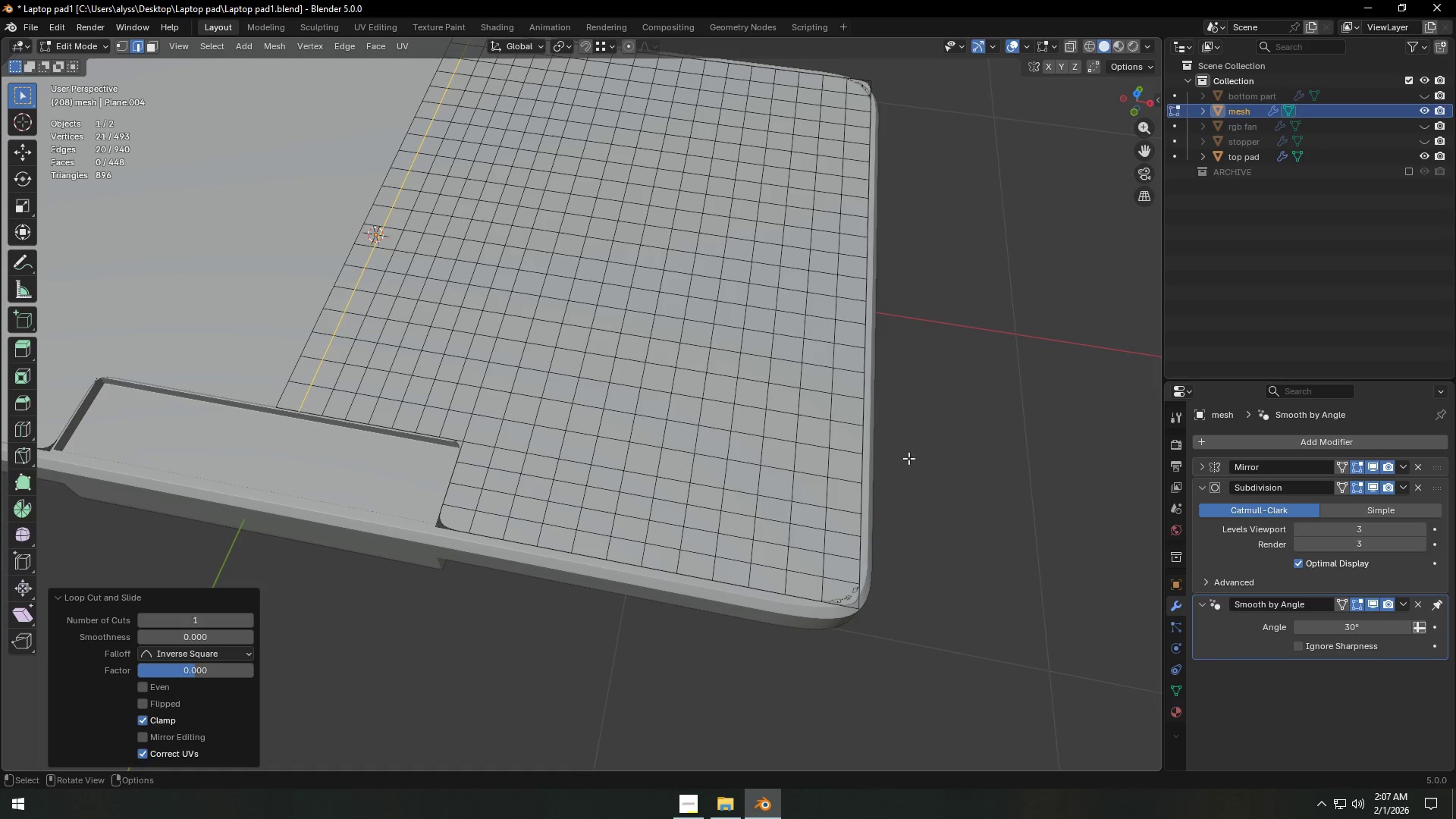 
left_click([956, 458])
 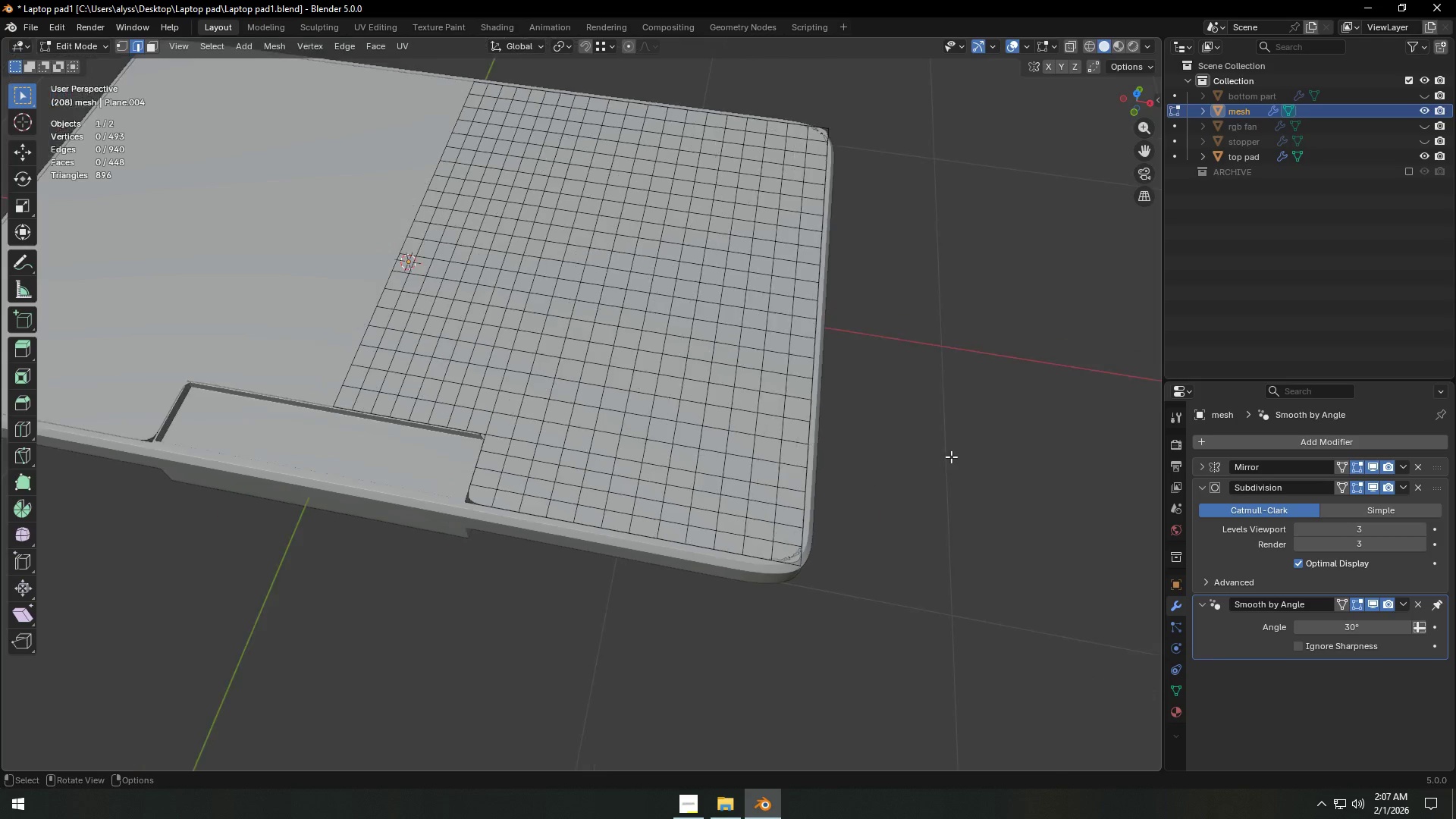 
scroll: coordinate [951, 456], scroll_direction: down, amount: 2.0
 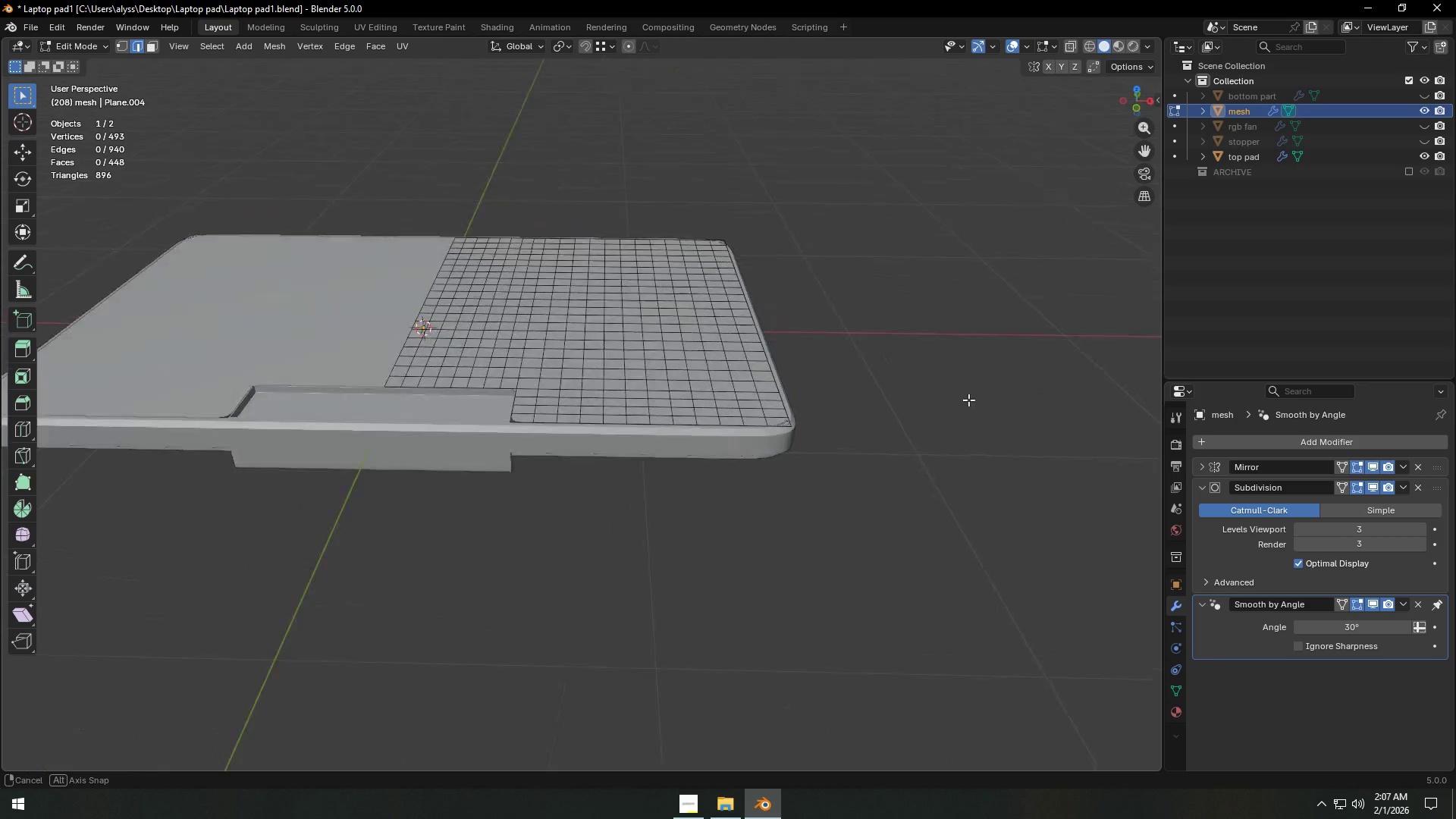 
scroll: coordinate [932, 443], scroll_direction: up, amount: 2.0
 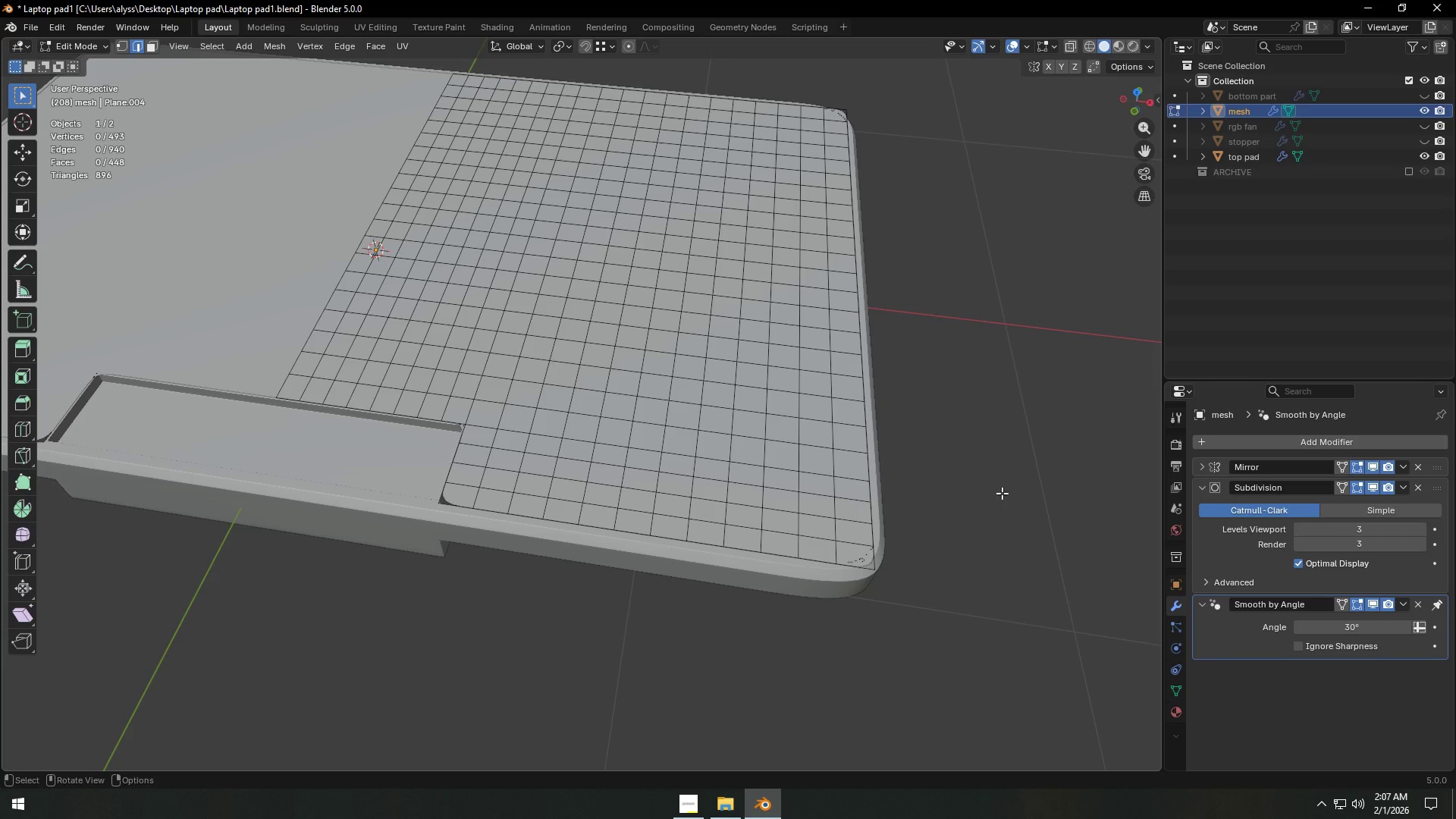 
wait(5.31)
 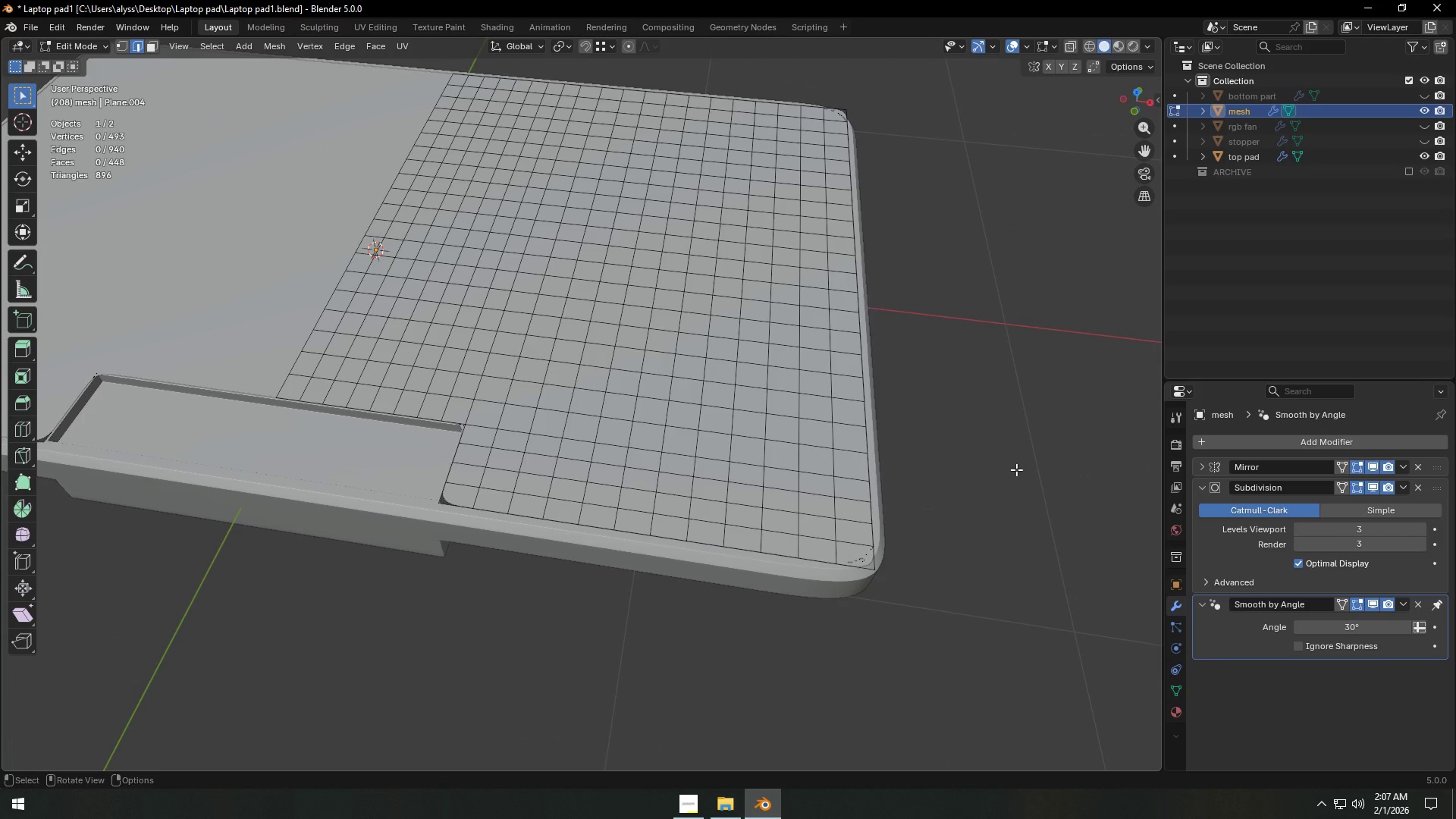 
left_click([1021, 506])
 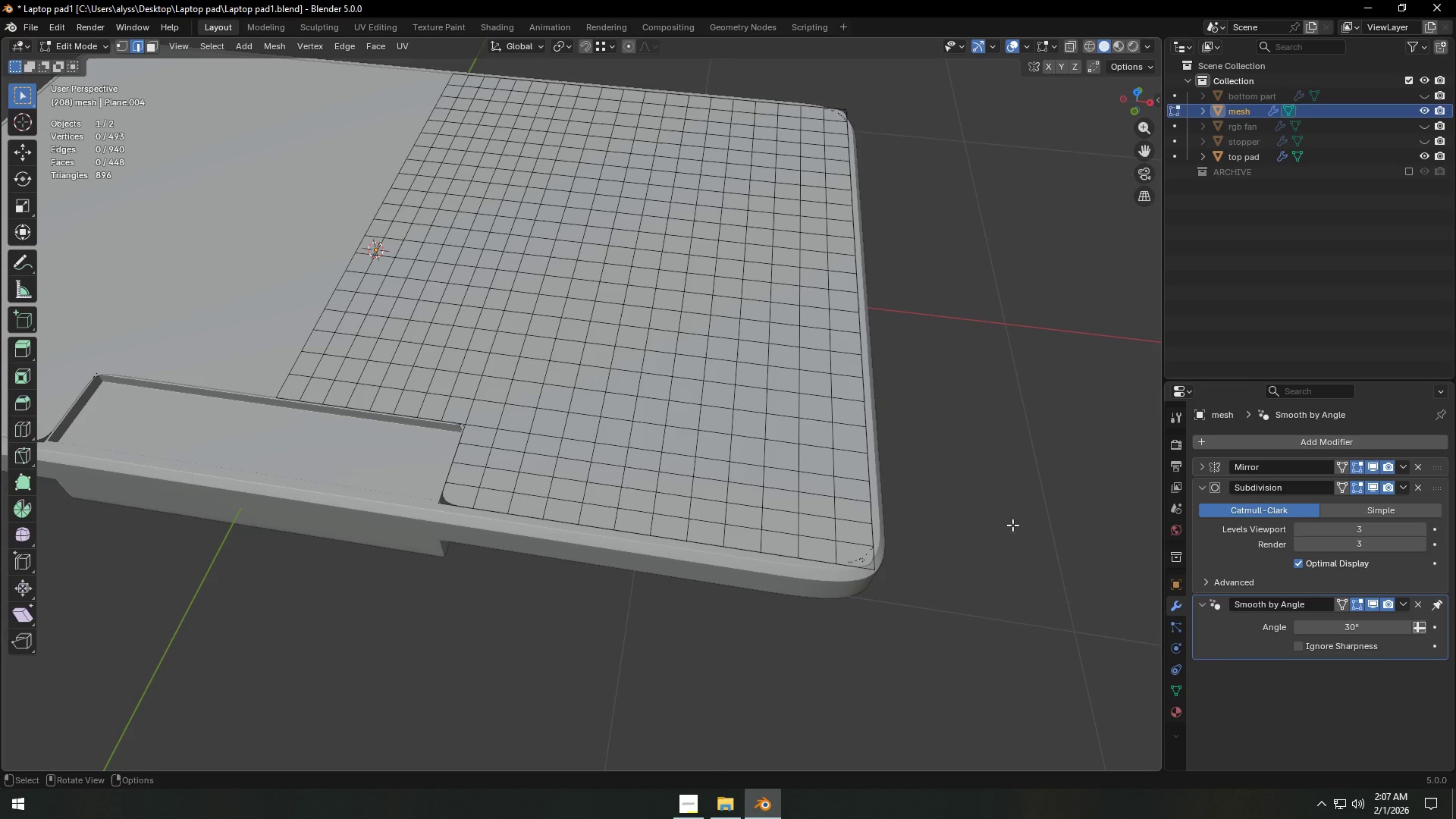 
key(Tab)
 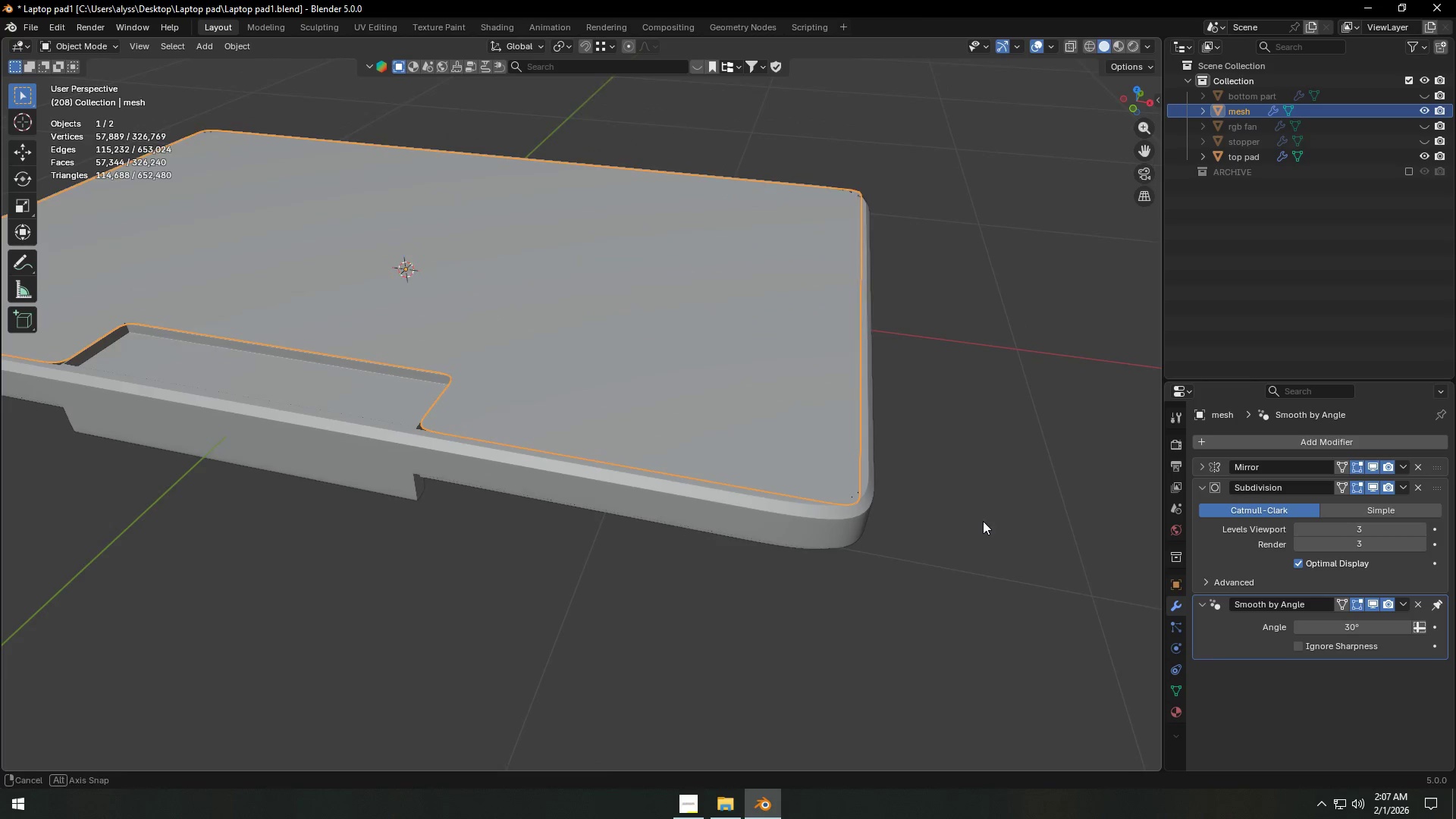 
left_click([989, 504])
 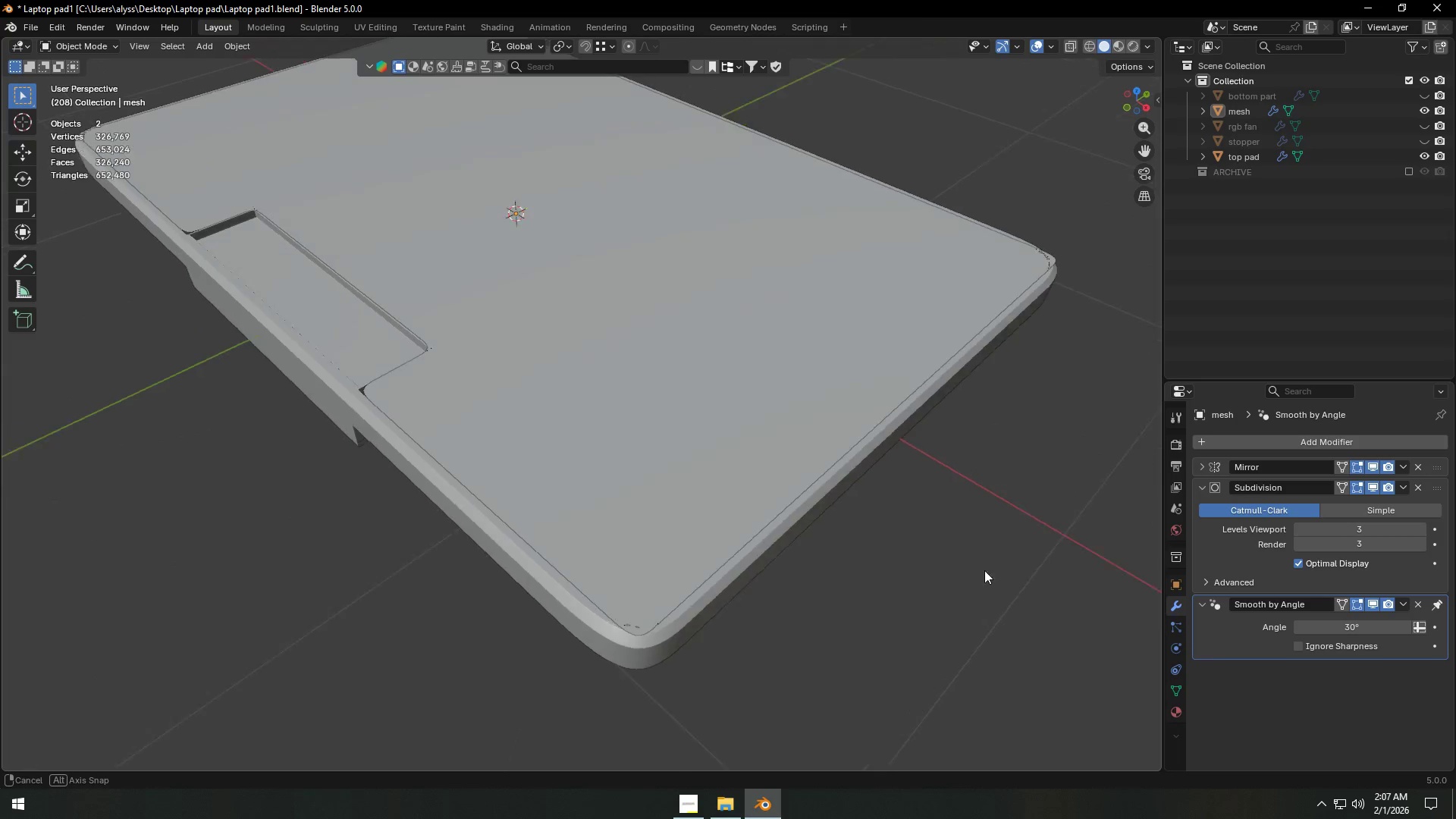 
wait(5.44)
 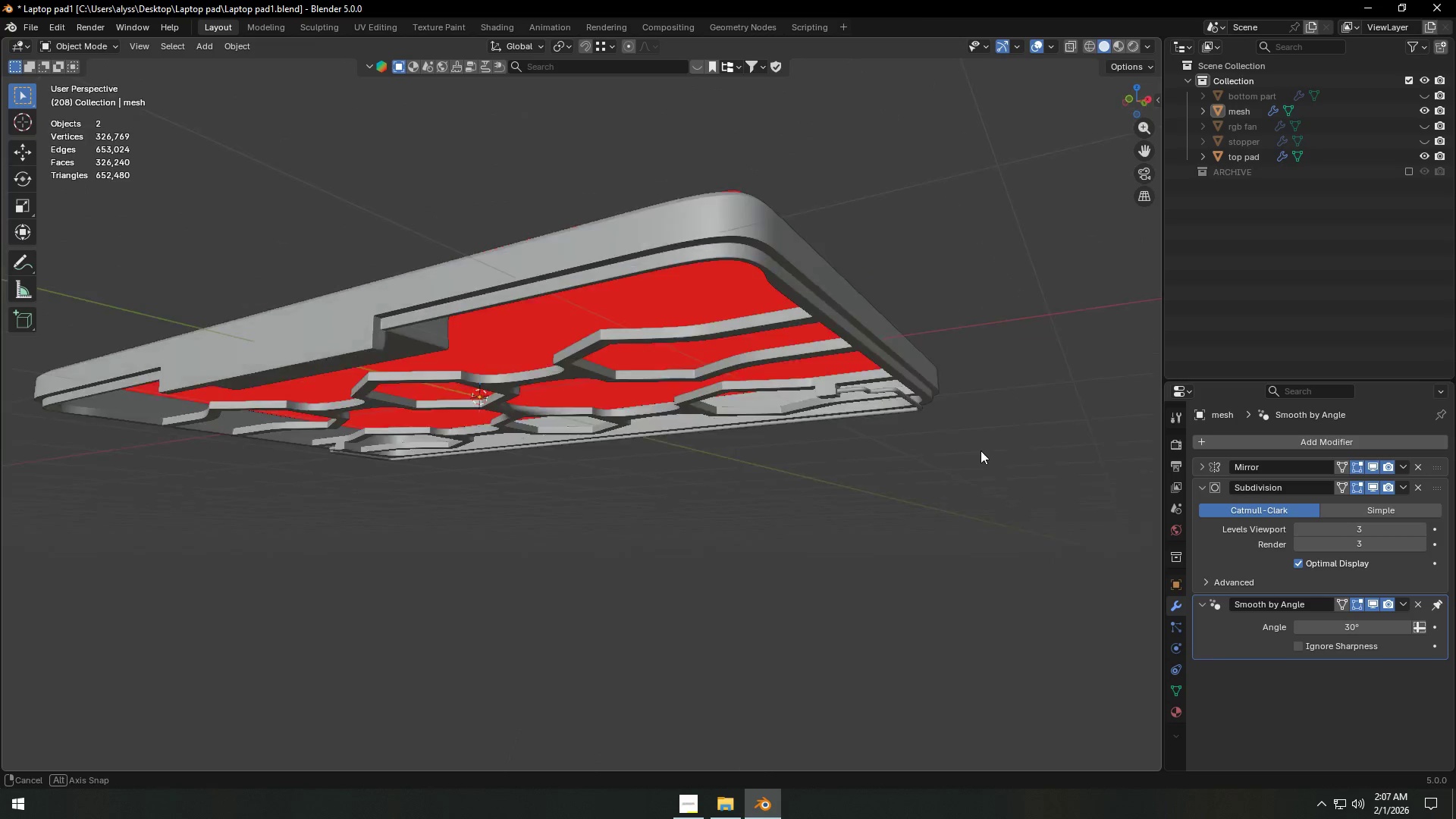 
left_click([750, 556])
 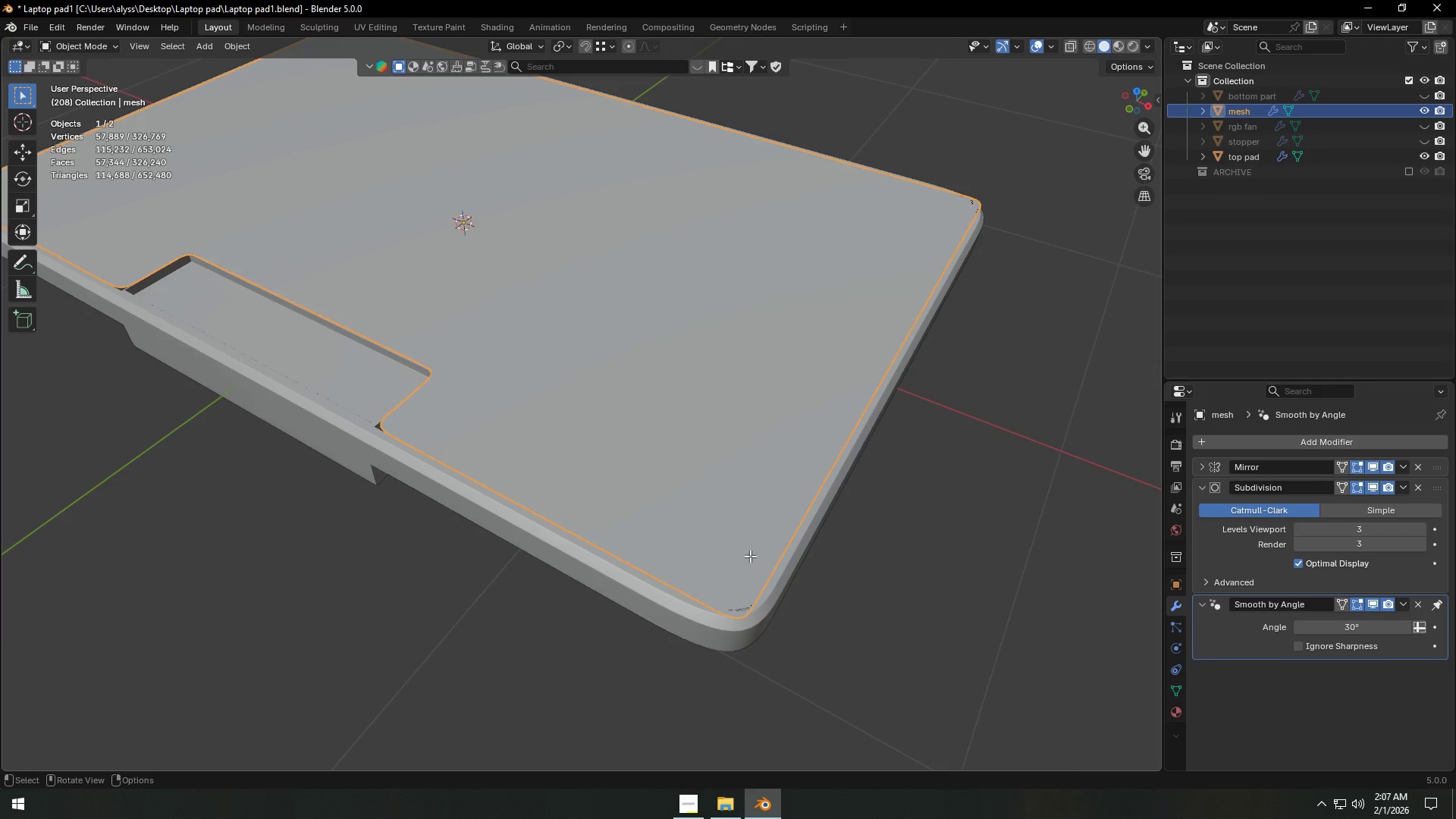 
key(Tab)
 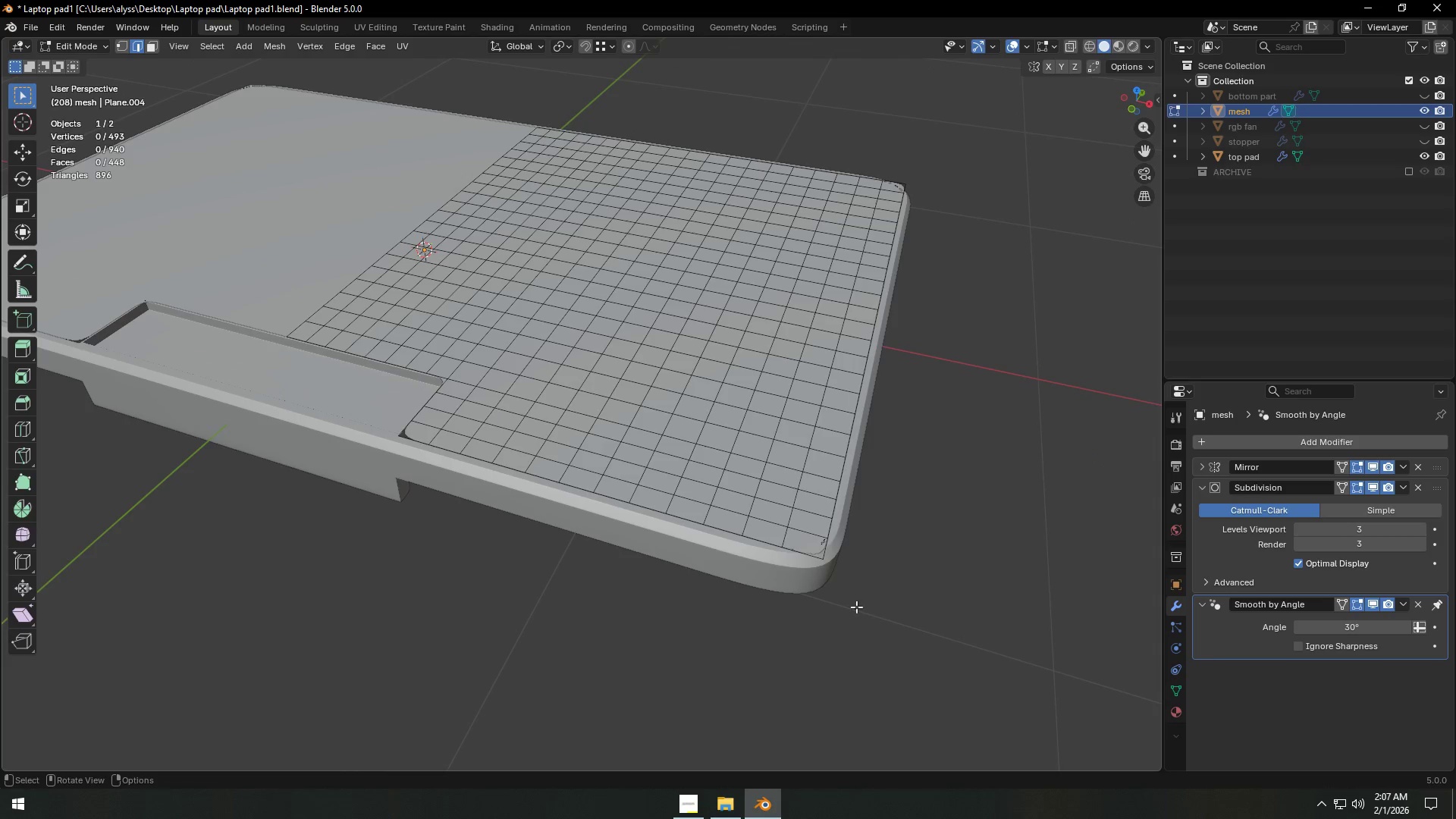 
left_click_drag(start_coordinate=[915, 622], to_coordinate=[915, 618])
 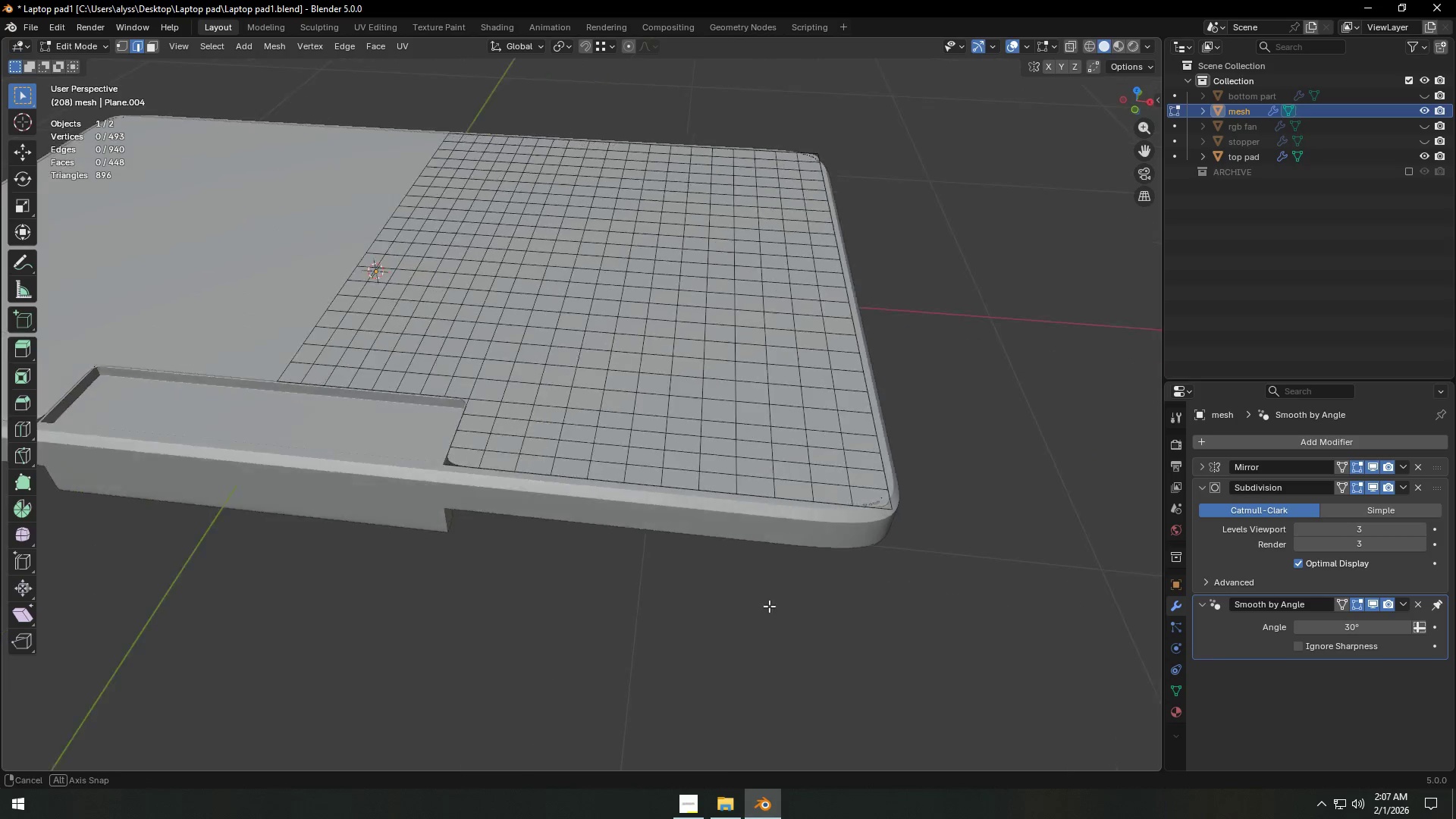 
hold_key(key=ShiftLeft, duration=0.38)
 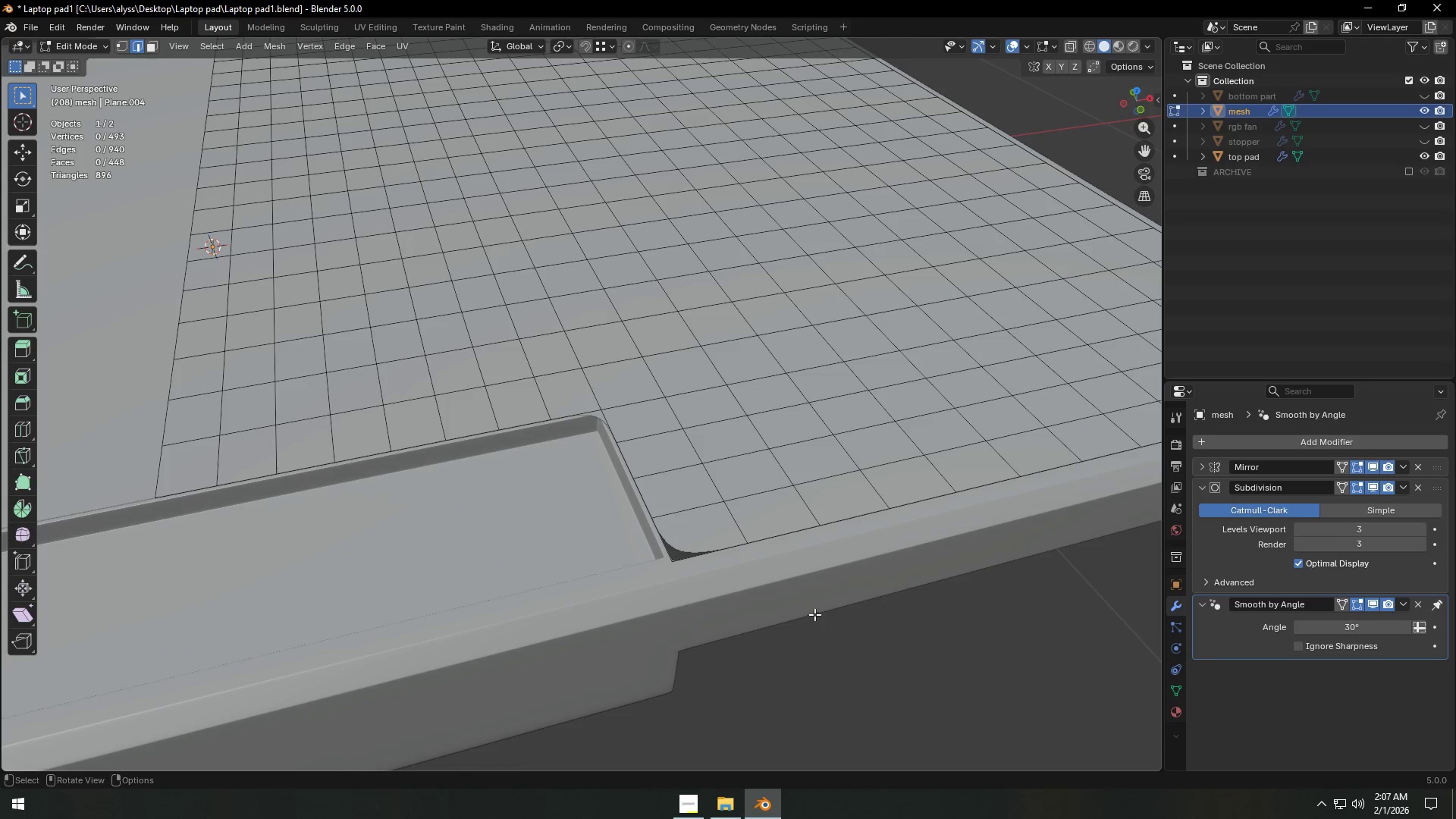 
scroll: coordinate [805, 610], scroll_direction: up, amount: 4.0
 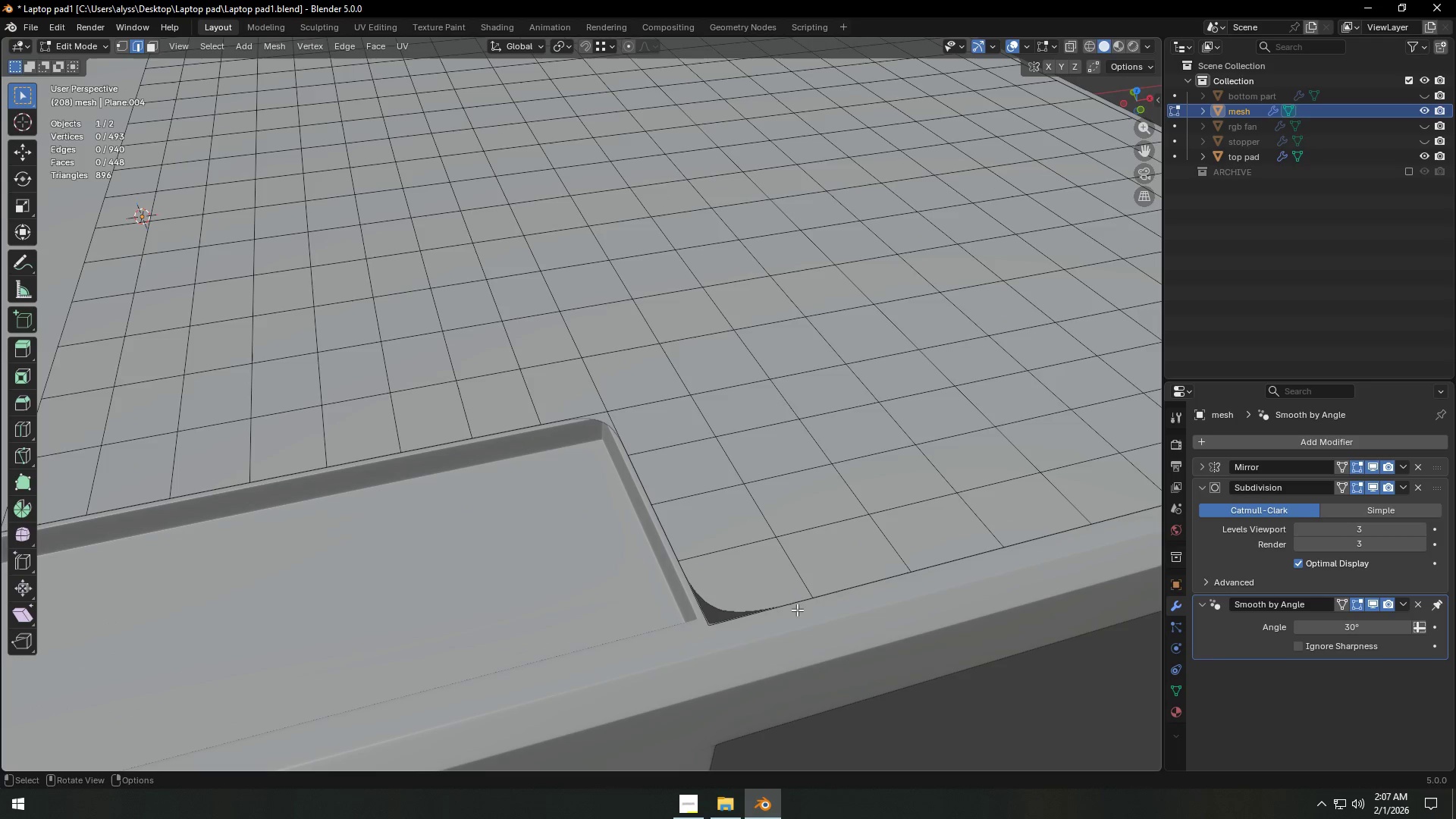 
key(1)
 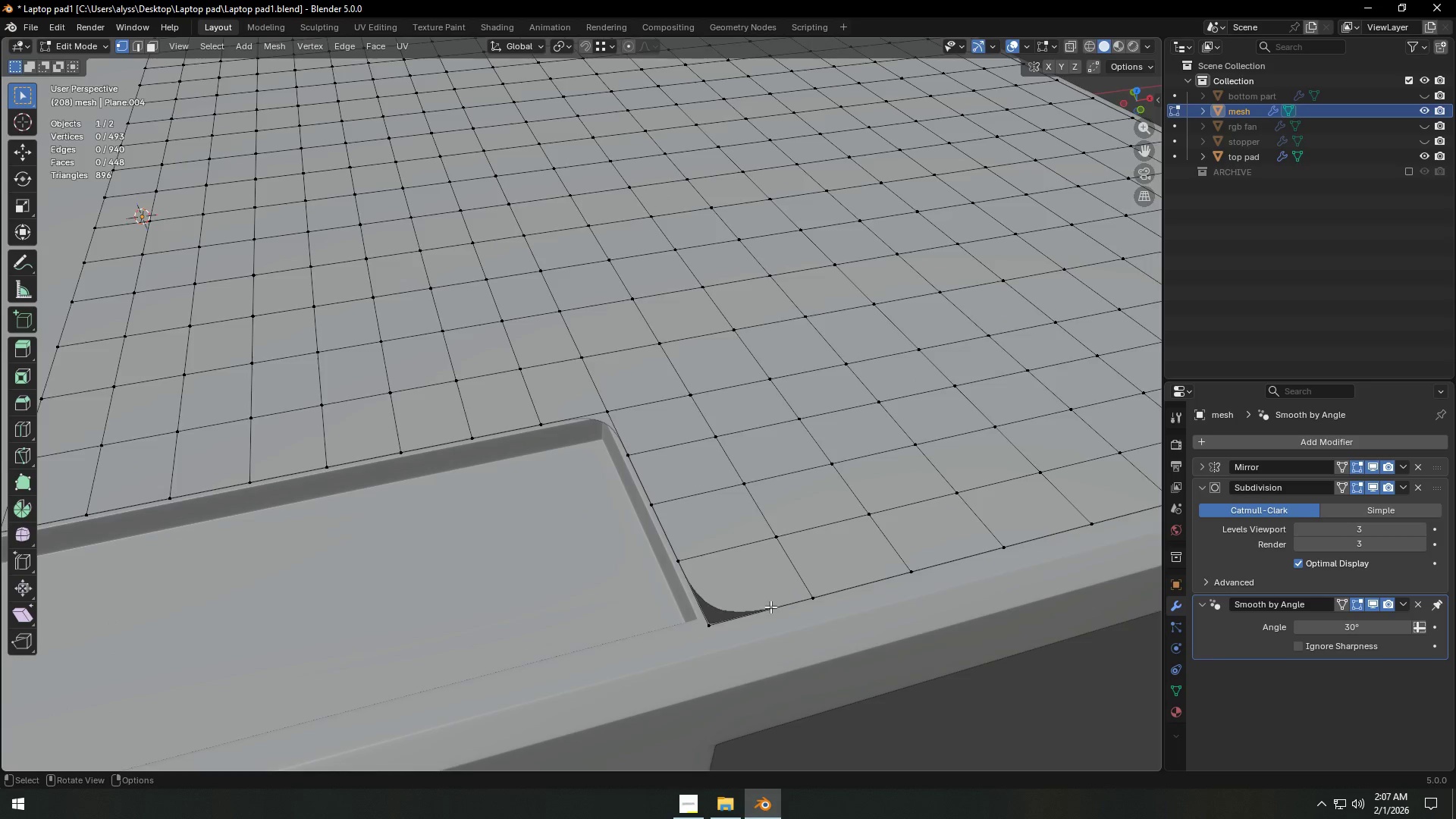 
scroll: coordinate [742, 610], scroll_direction: down, amount: 5.0
 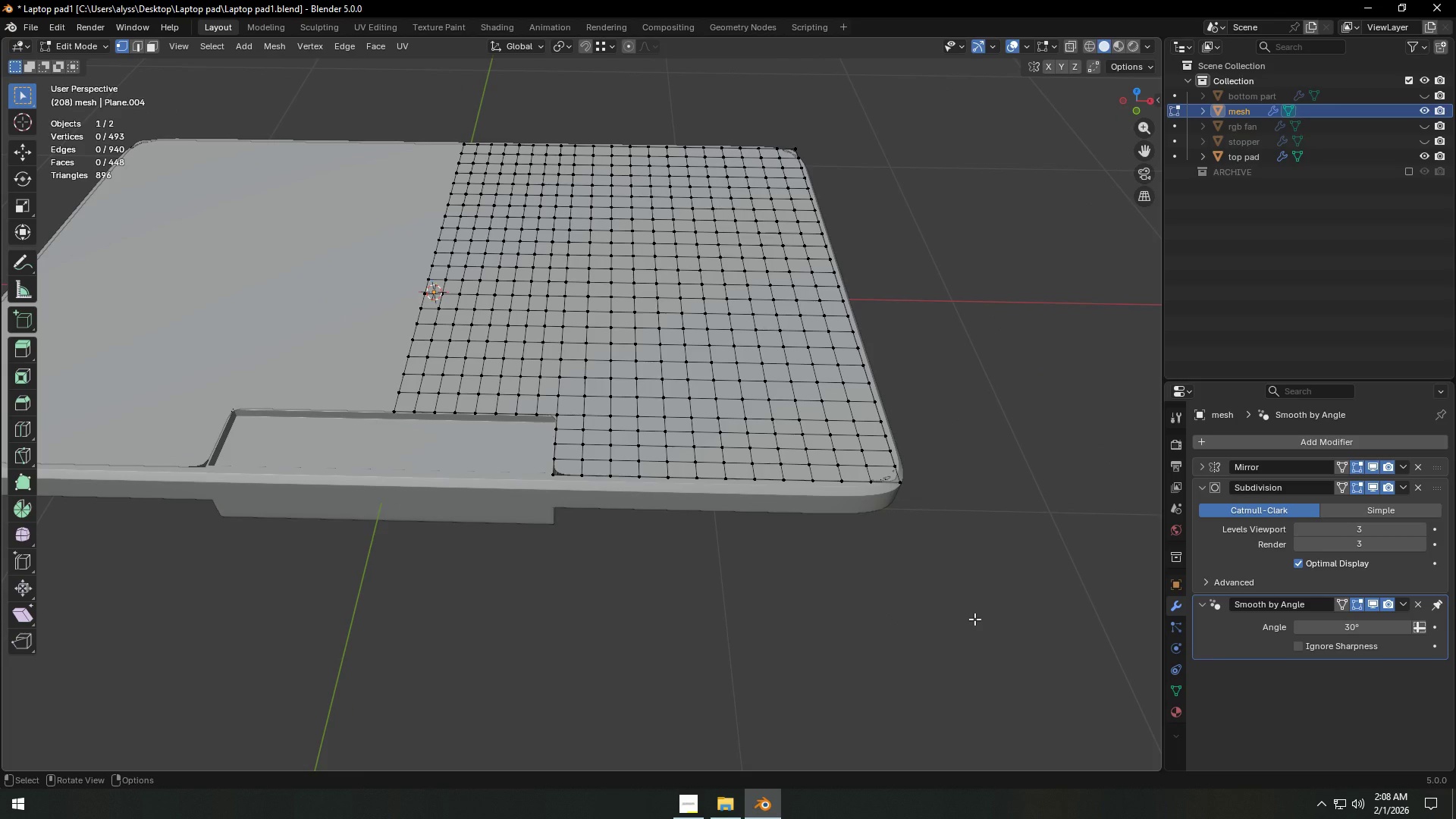 
key(Control+Z)
 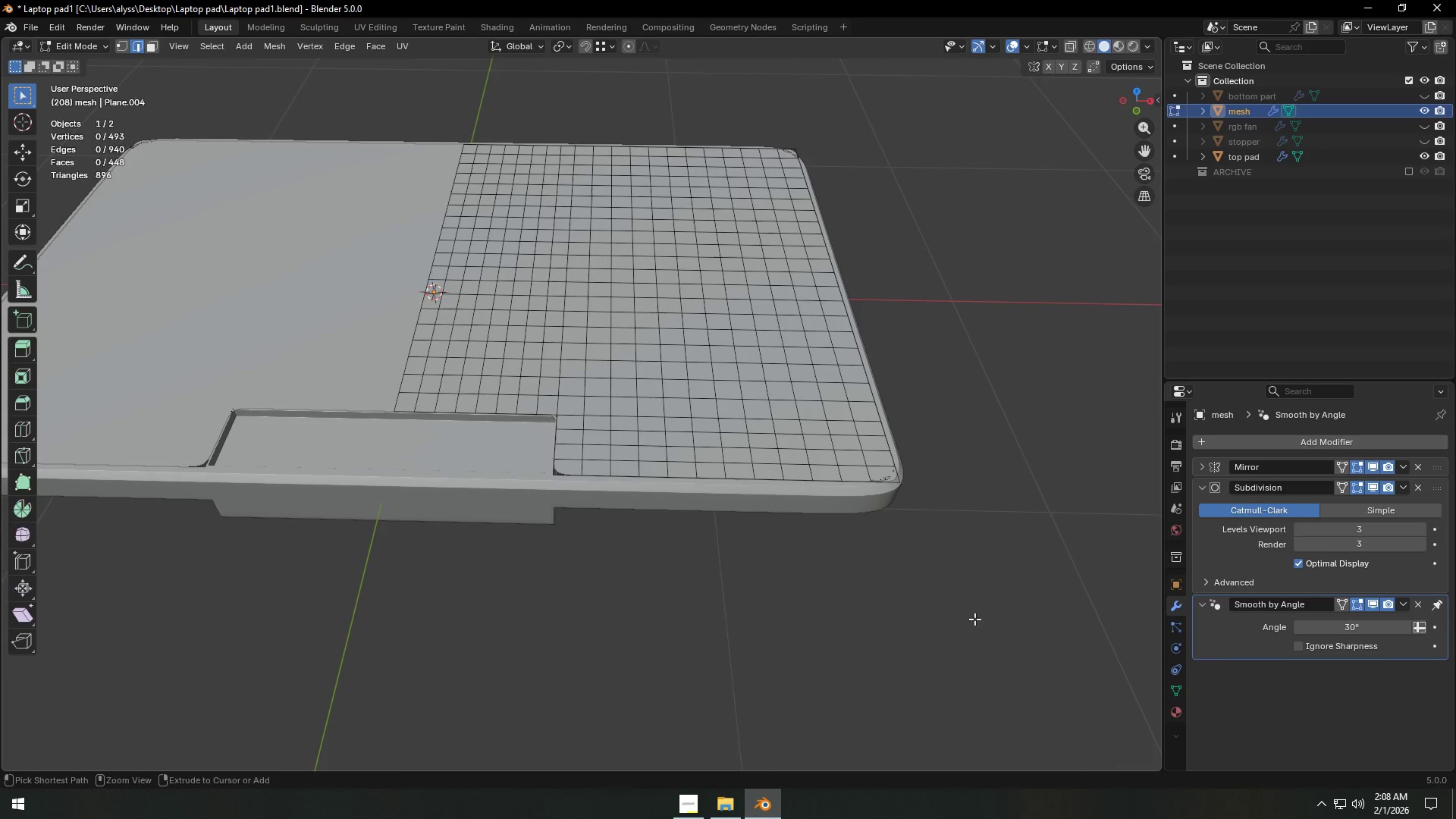 
key(Control+Z)
 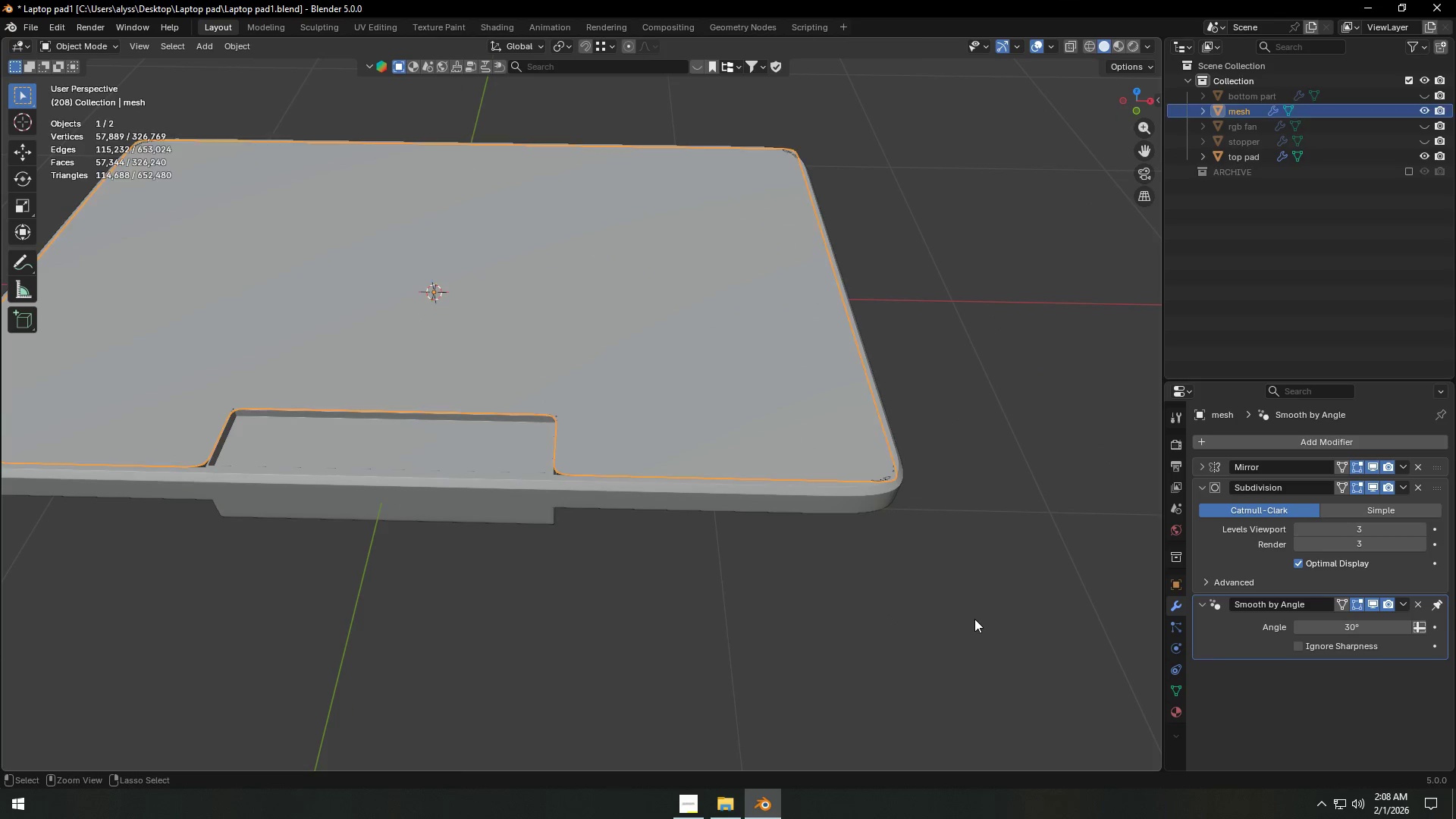 
key(Control+Z)
 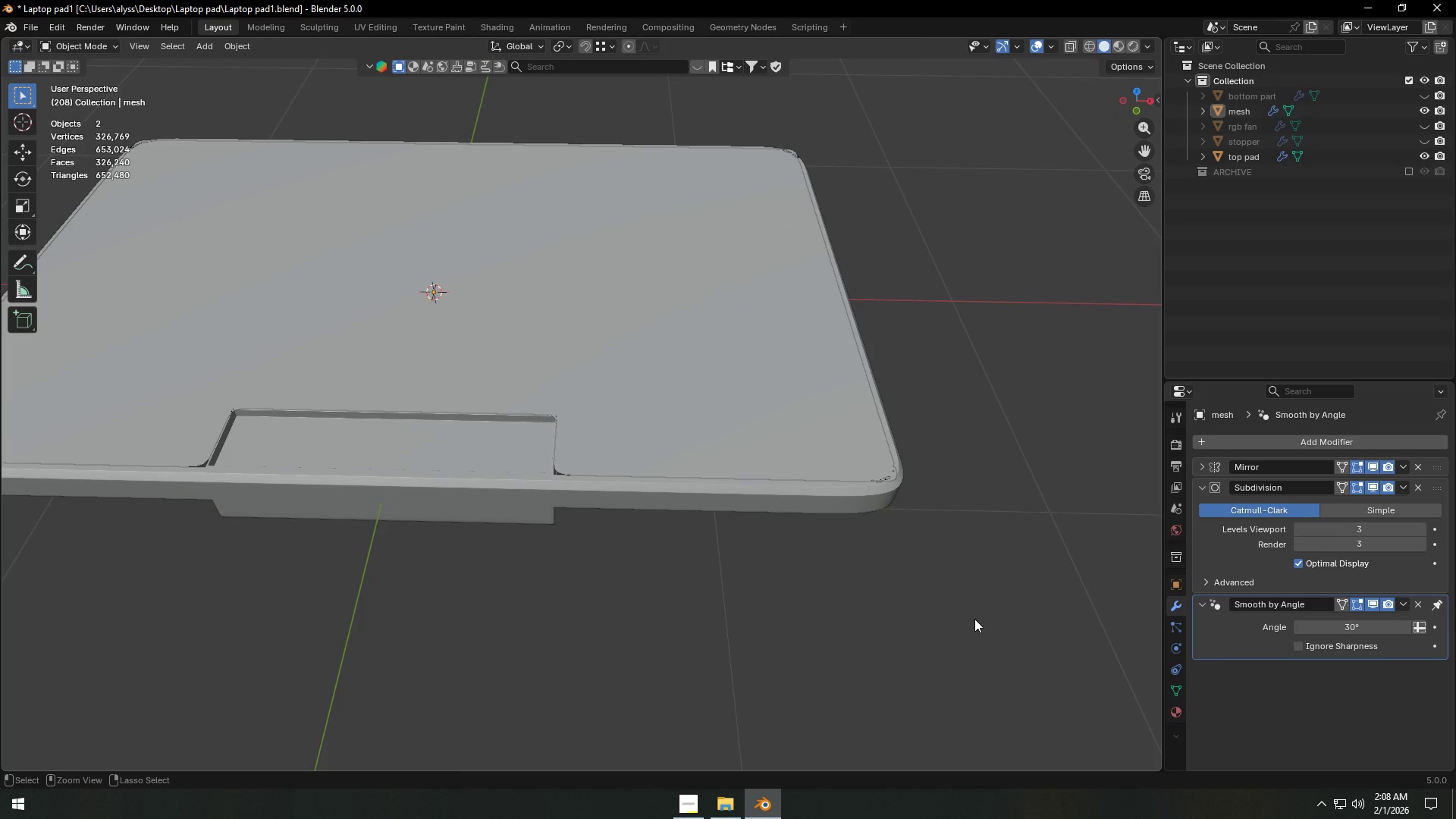 
key(Control+Z)
 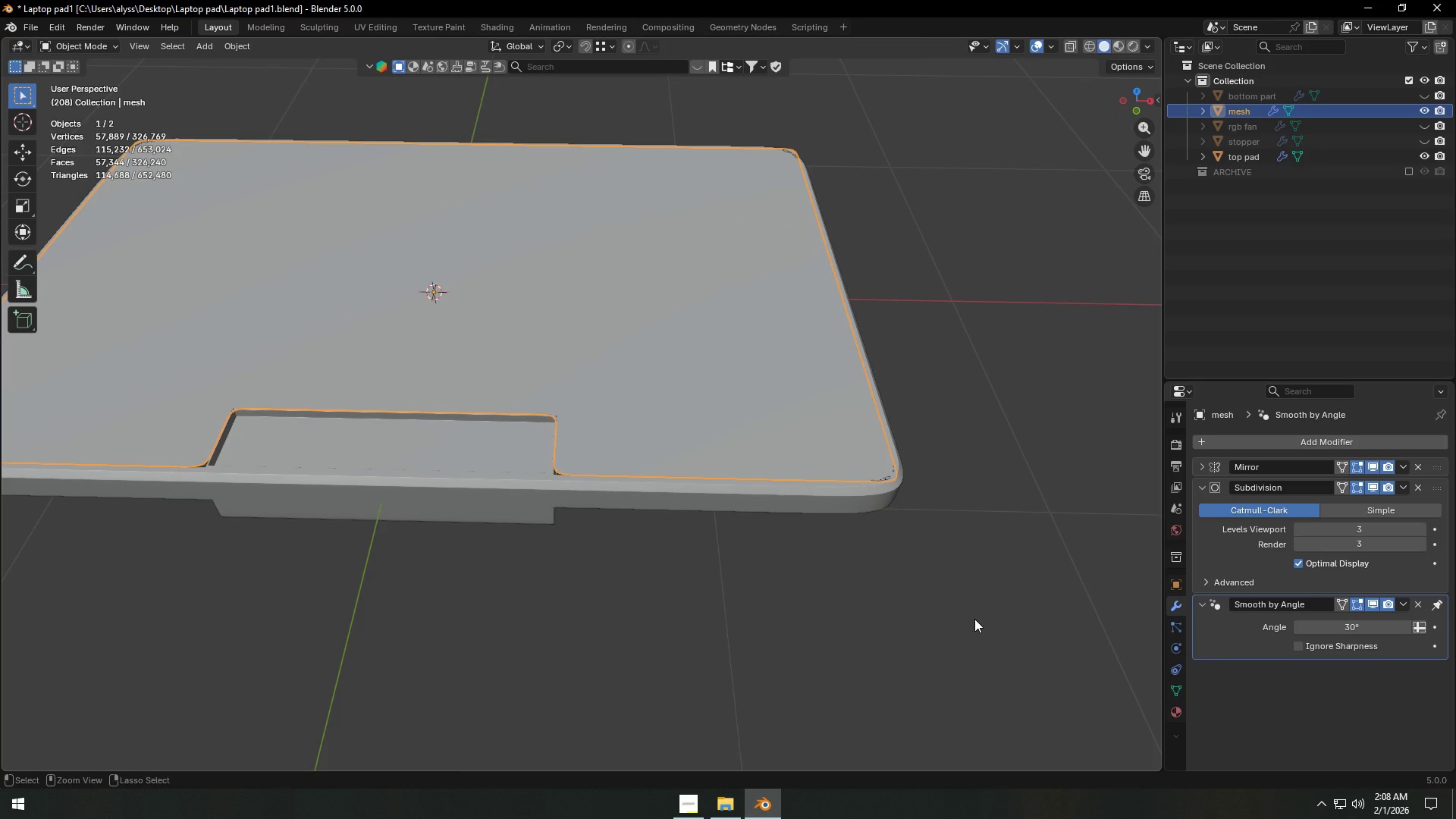 
key(Control+Z)
 